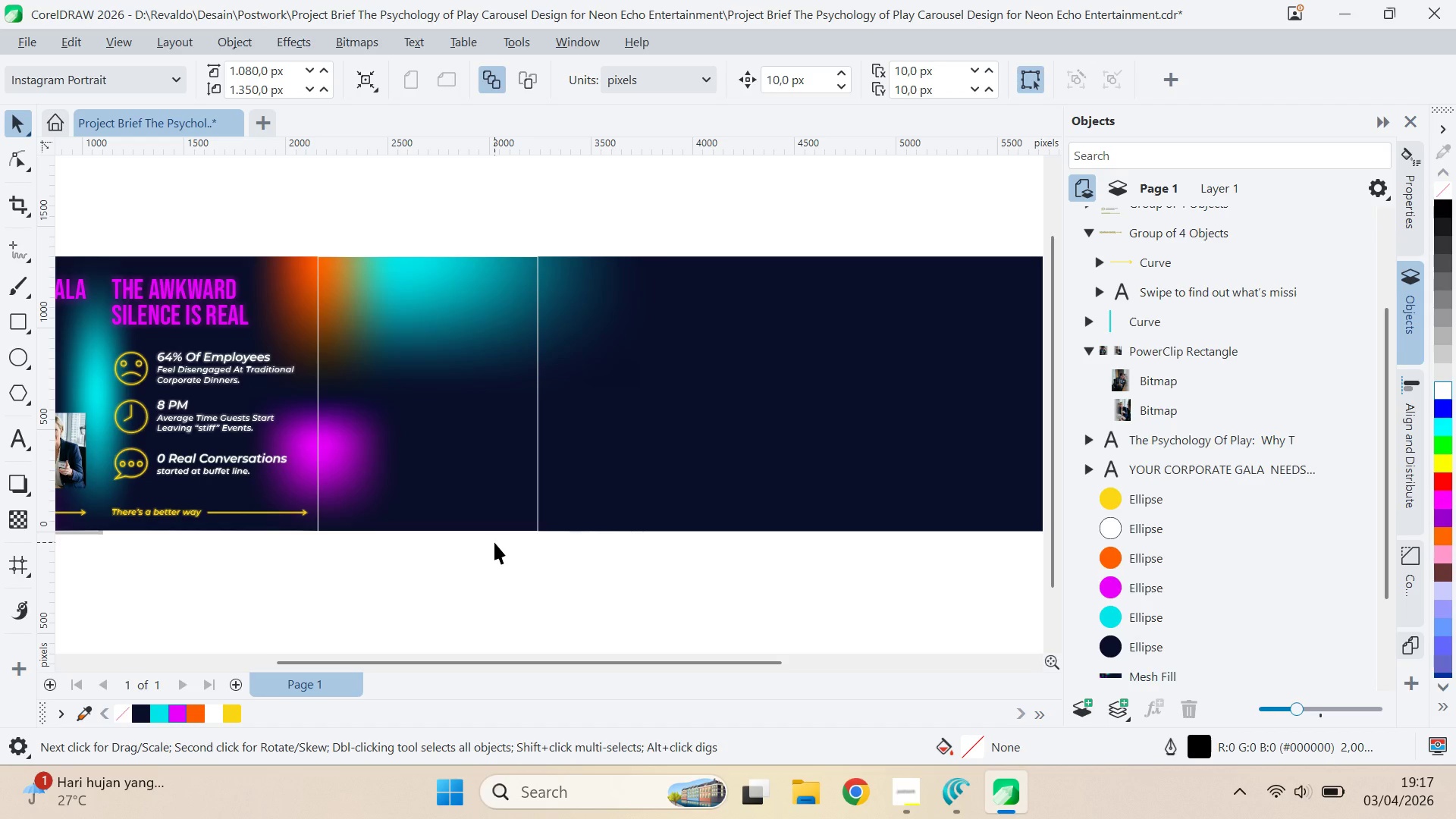 
type(qv)
 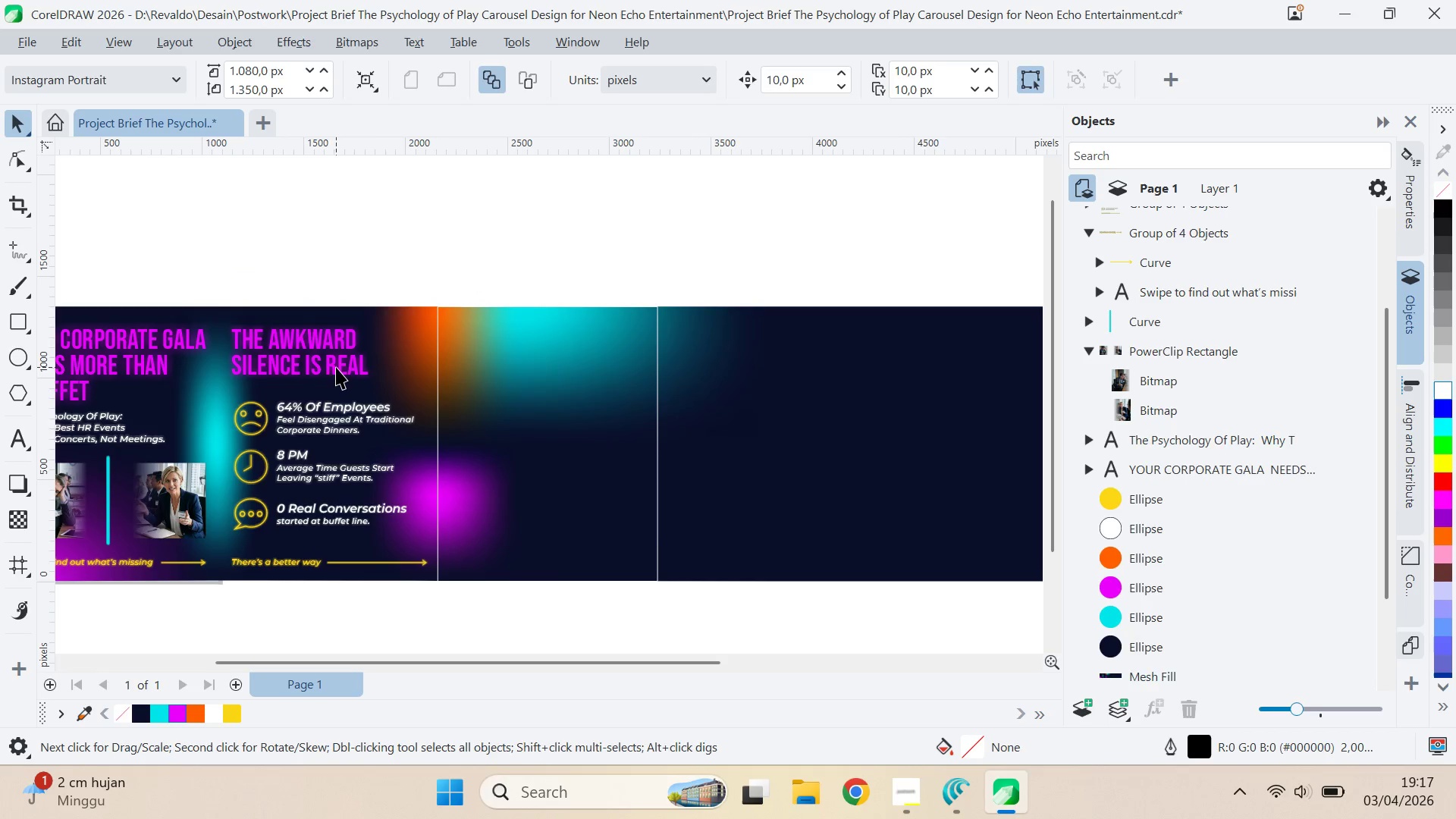 
left_click_drag(start_coordinate=[306, 396], to_coordinate=[426, 446])
 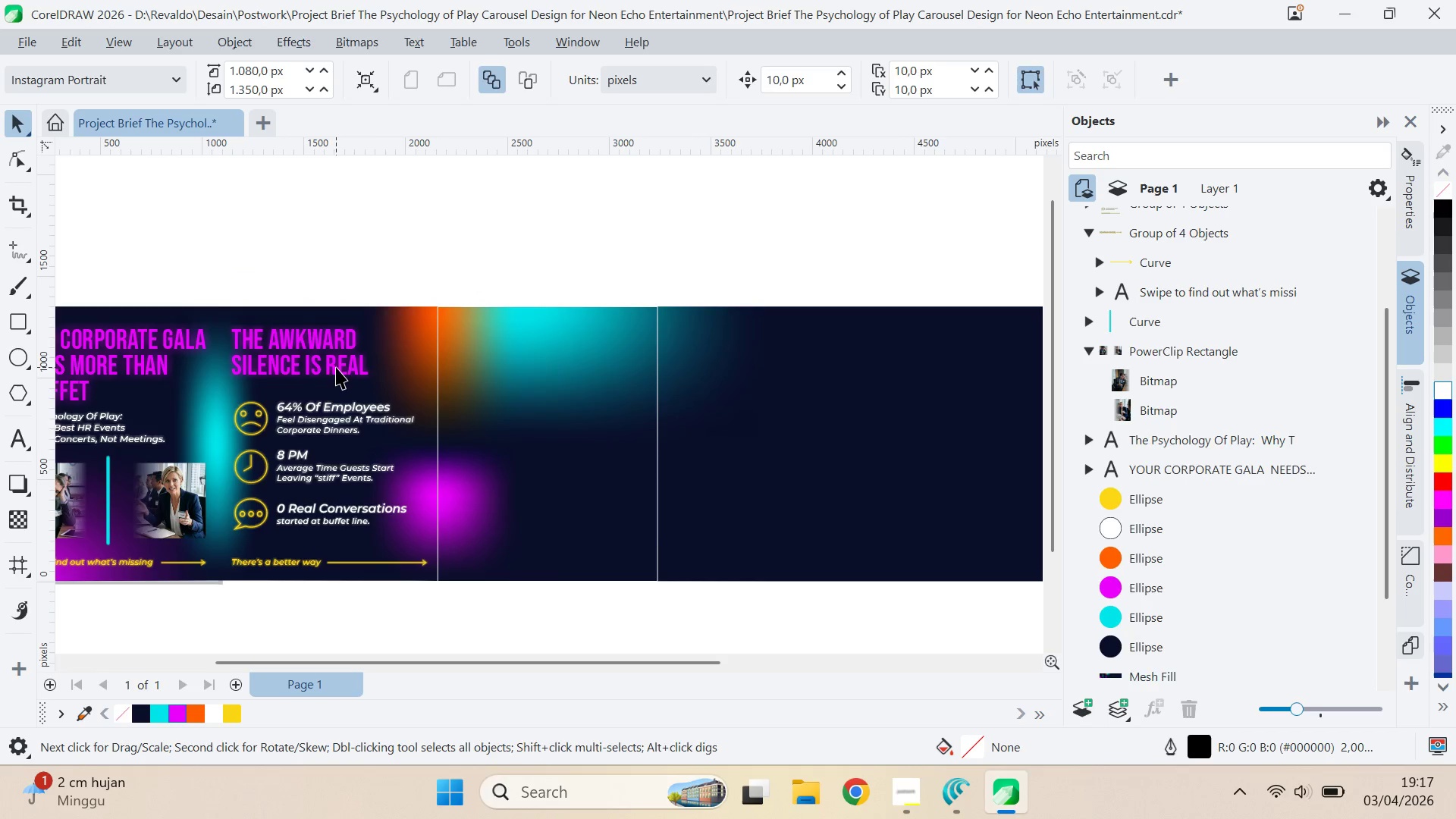 
left_click_drag(start_coordinate=[328, 365], to_coordinate=[478, 403])
 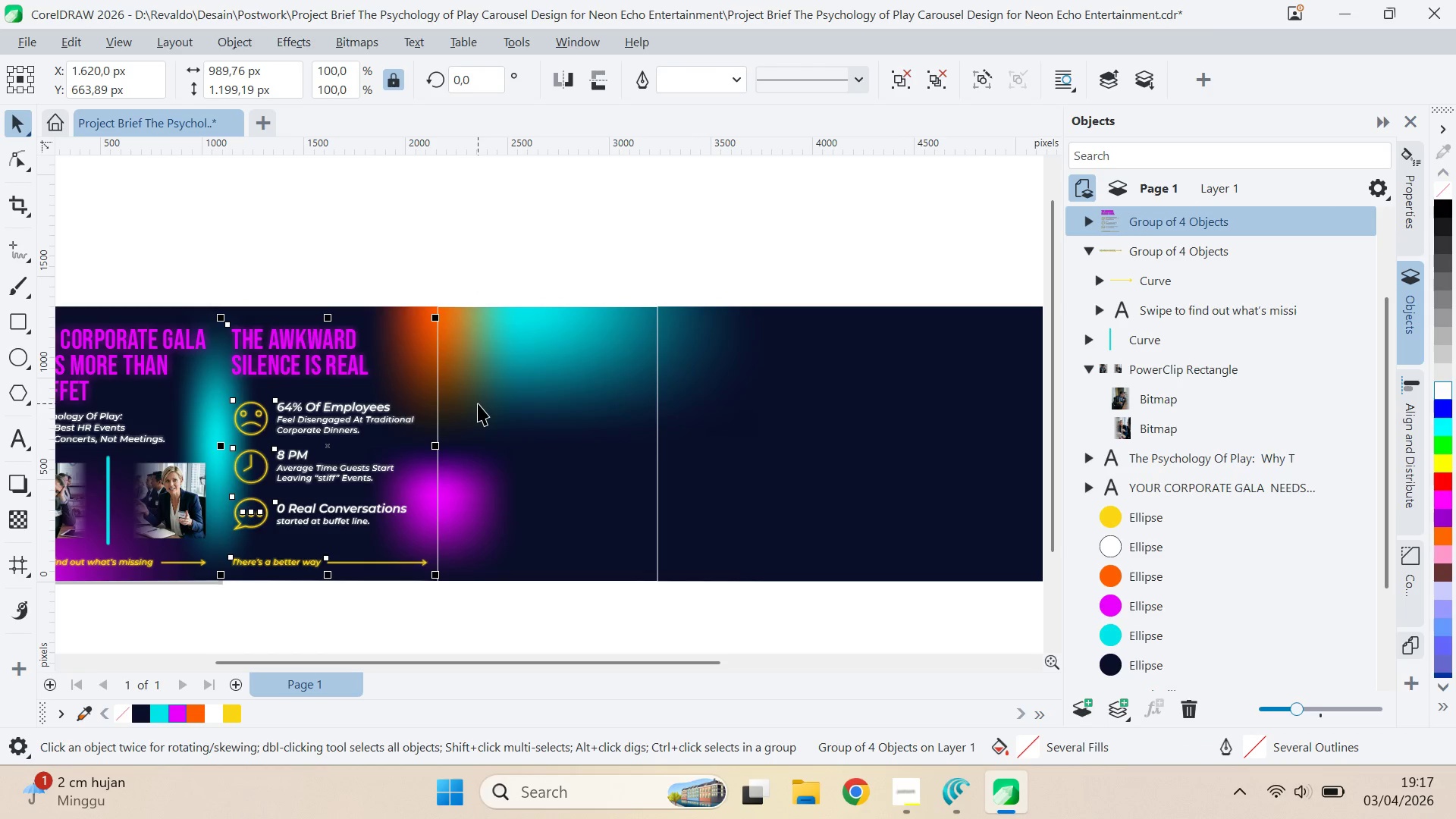 
hold_key(key=ShiftLeft, duration=0.42)
 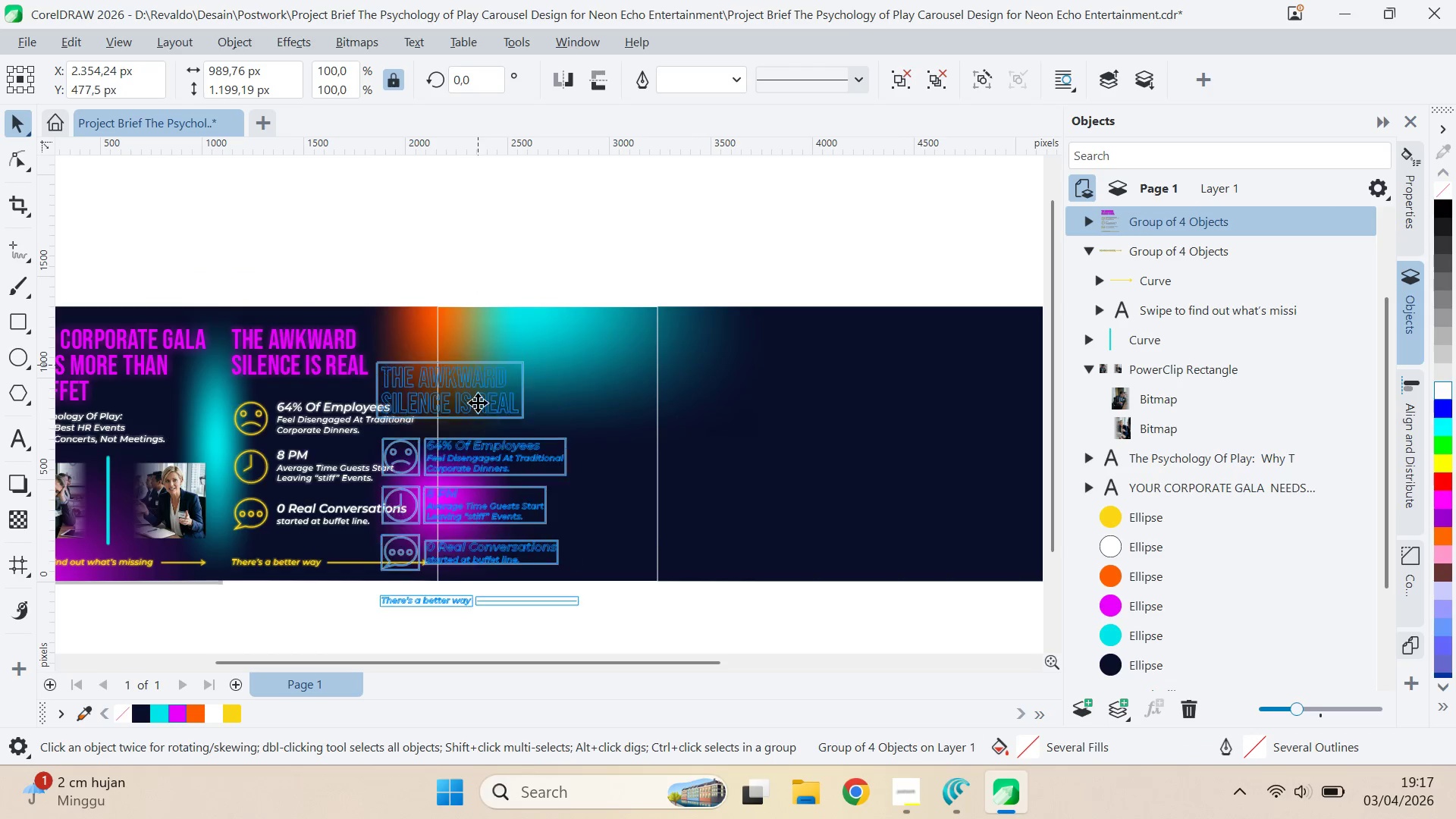 
key(Control+Z)
 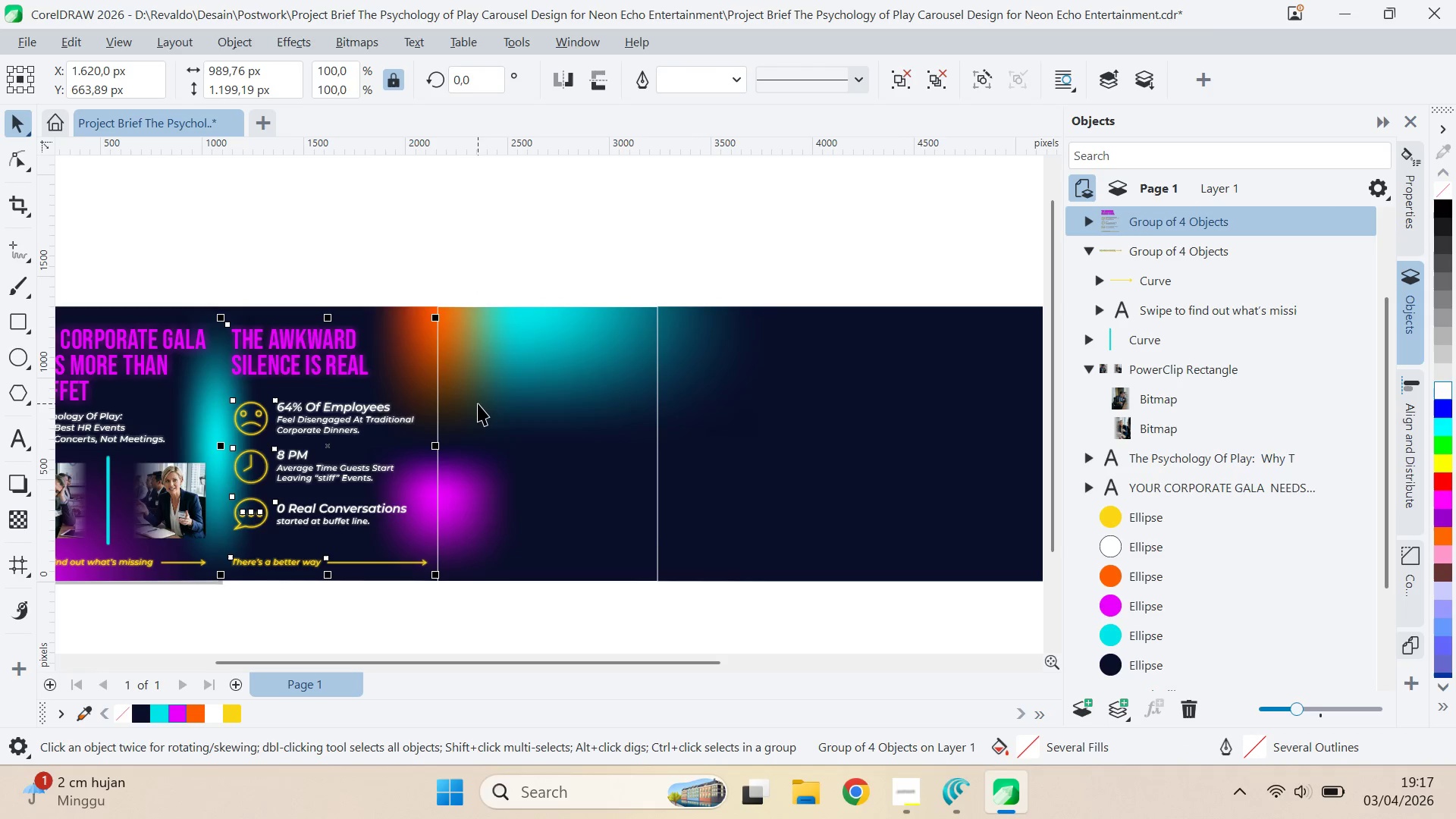 
key(Control+U)
 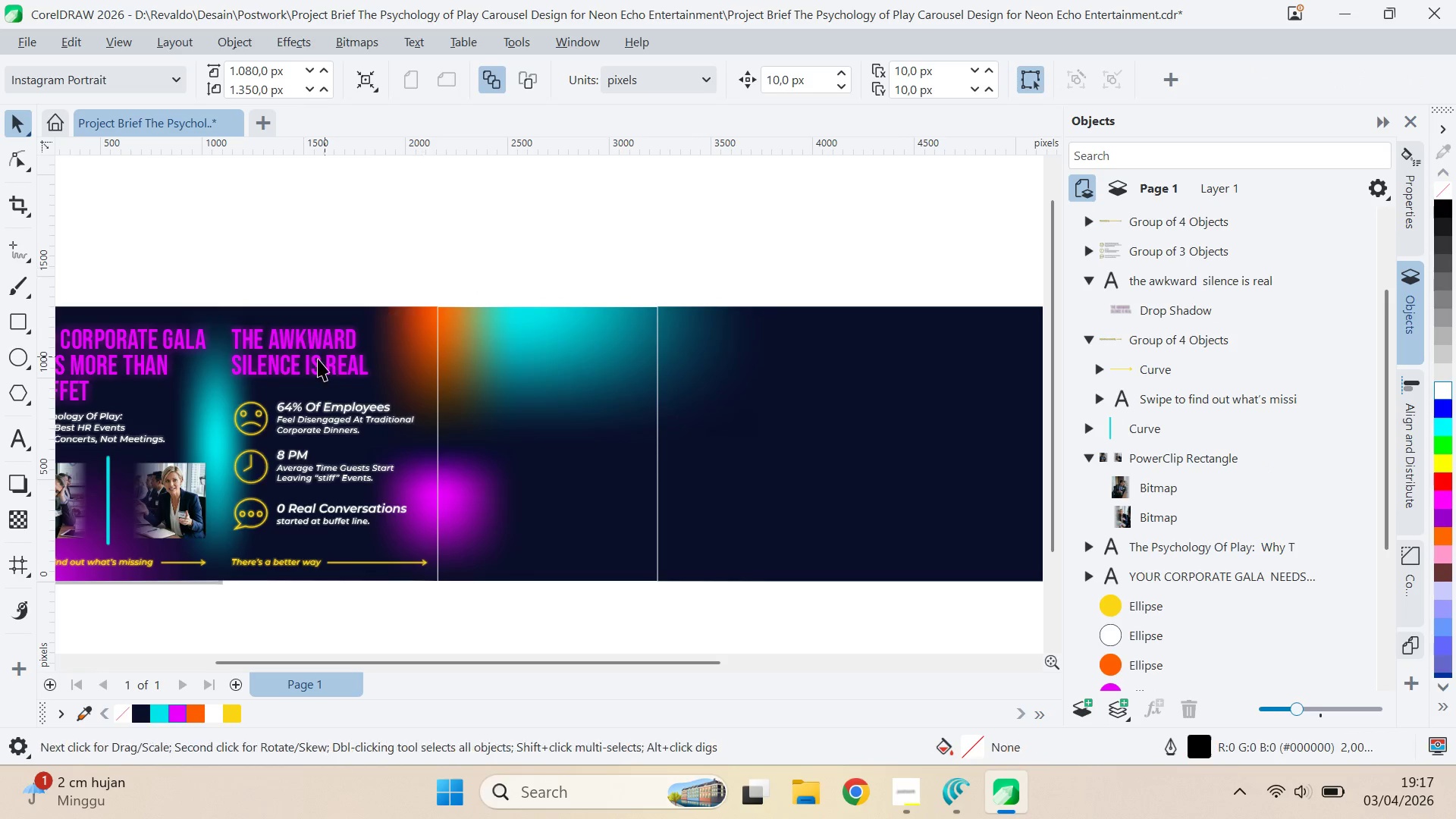 
left_click_drag(start_coordinate=[306, 362], to_coordinate=[527, 388])
 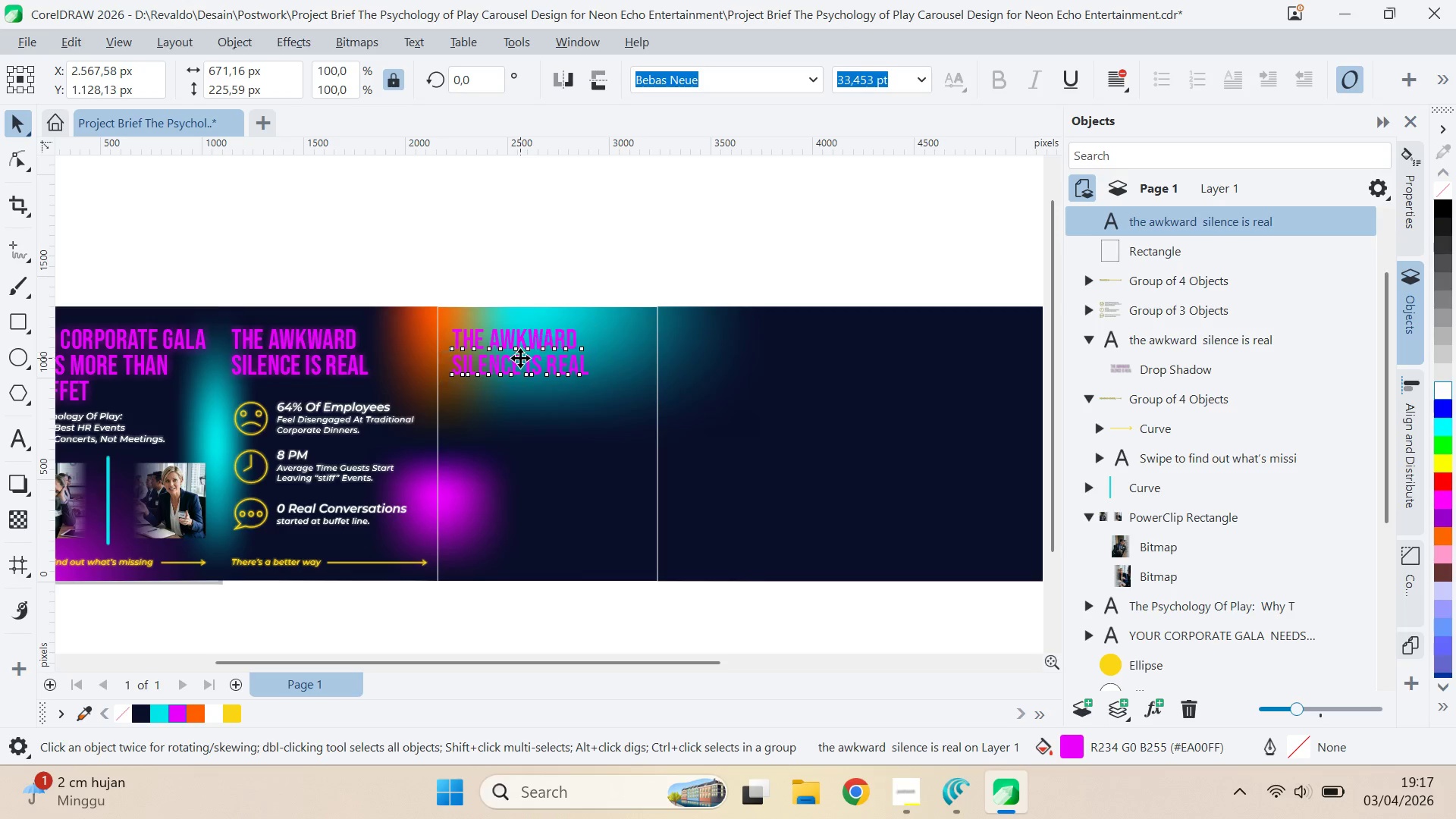 
hold_key(key=ShiftLeft, duration=1.5)
 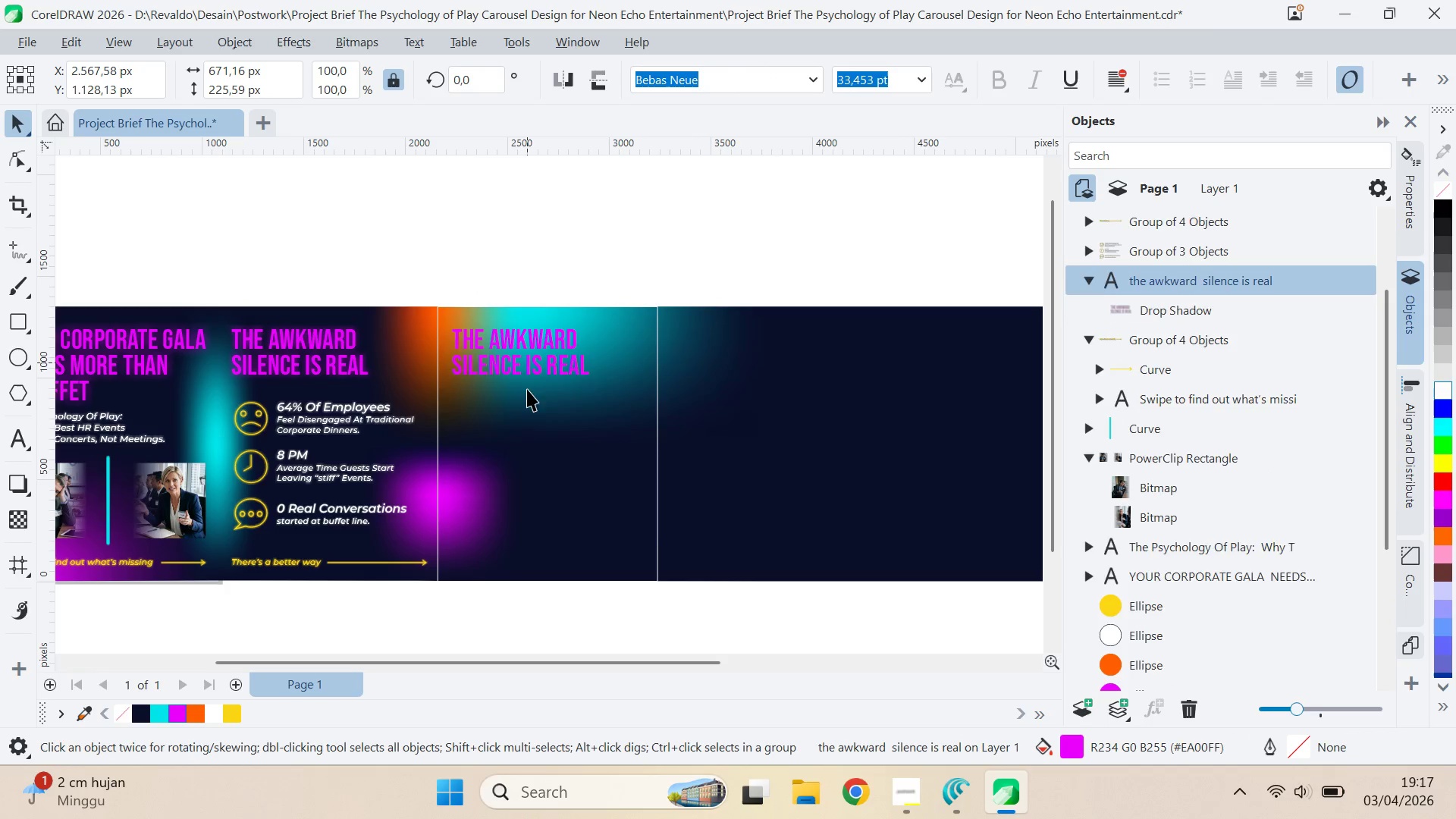 
hold_key(key=ShiftLeft, duration=0.67)
 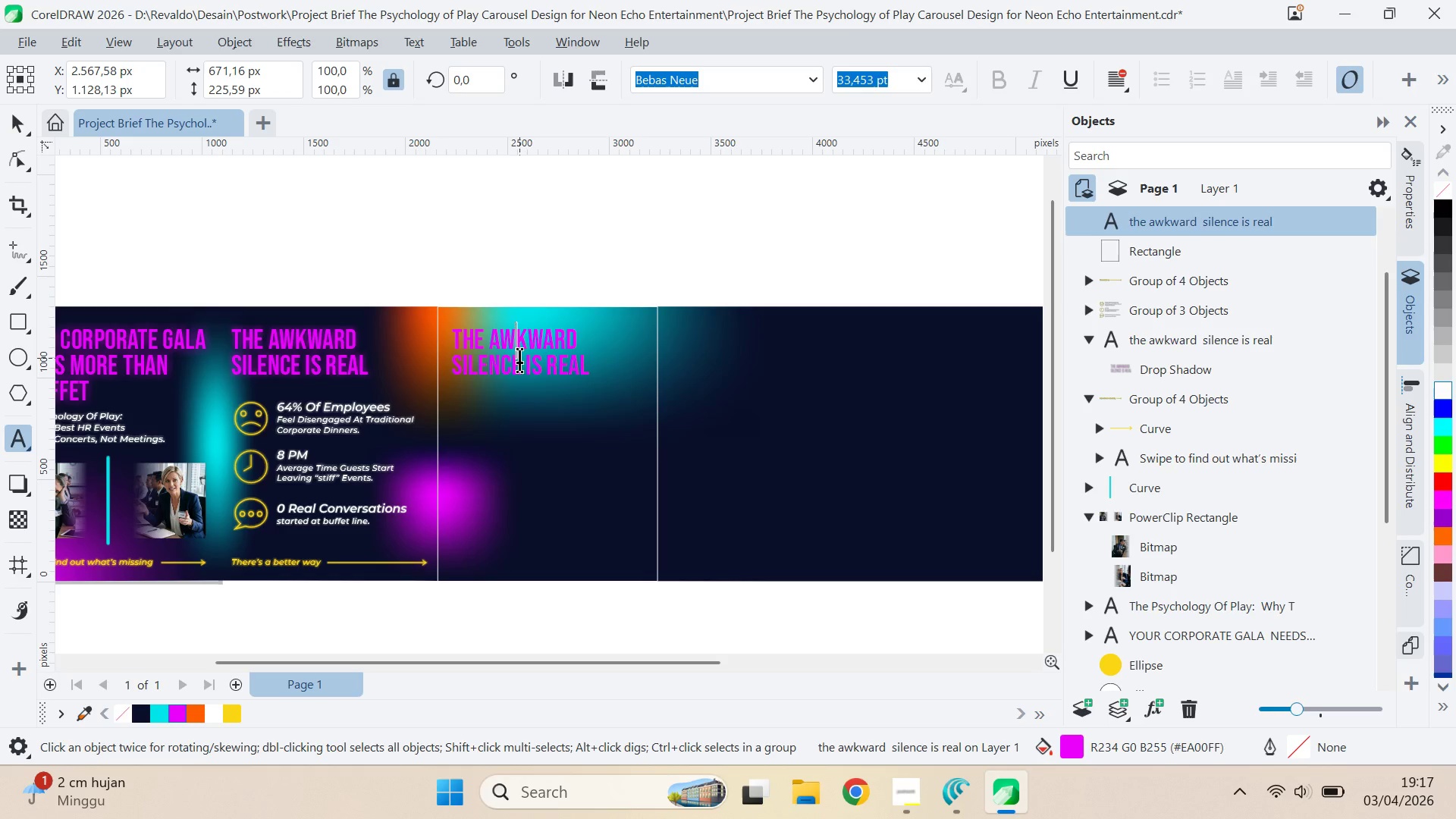 
key(Control+ControlLeft)
 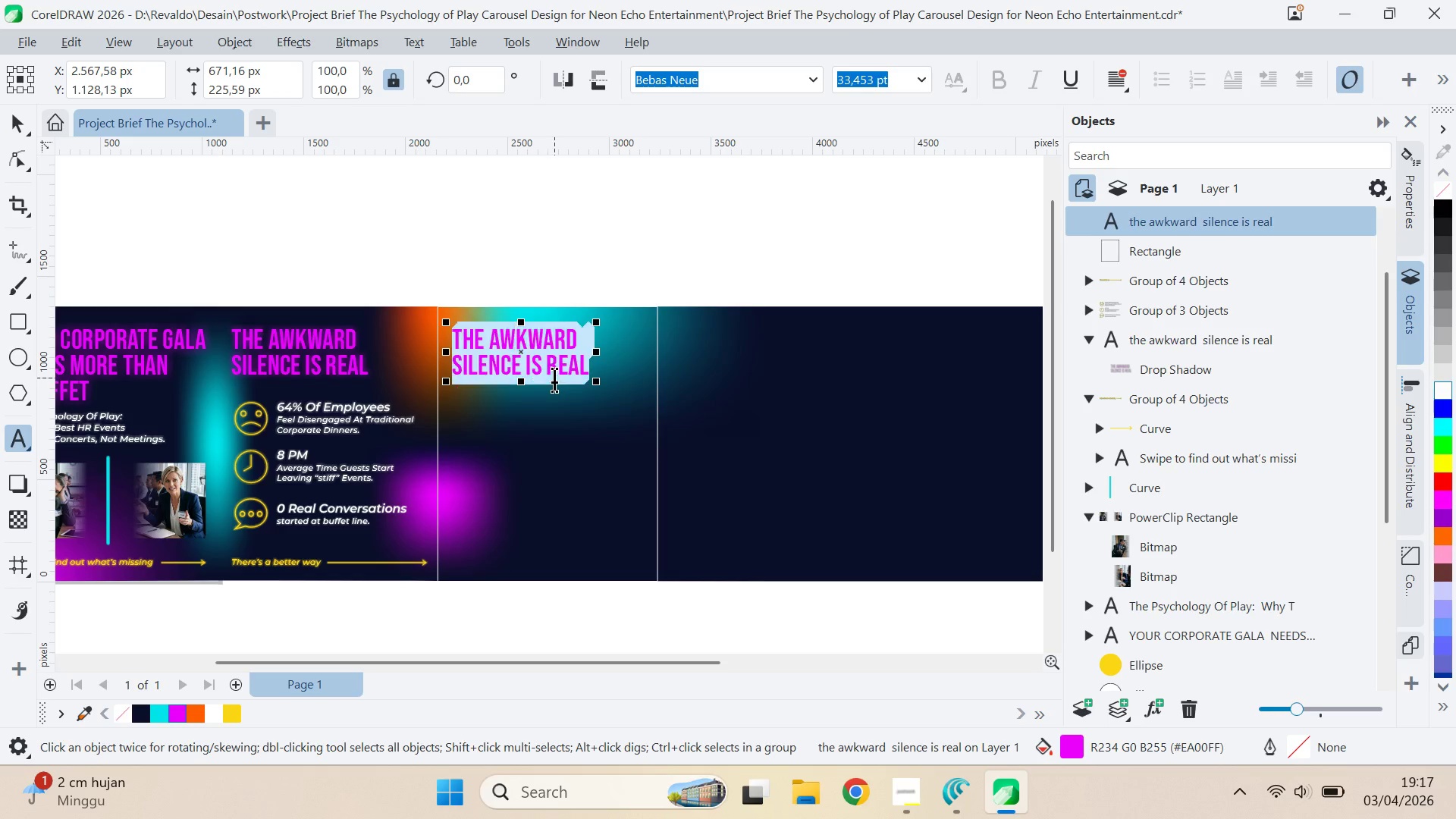 
key(Control+A)
 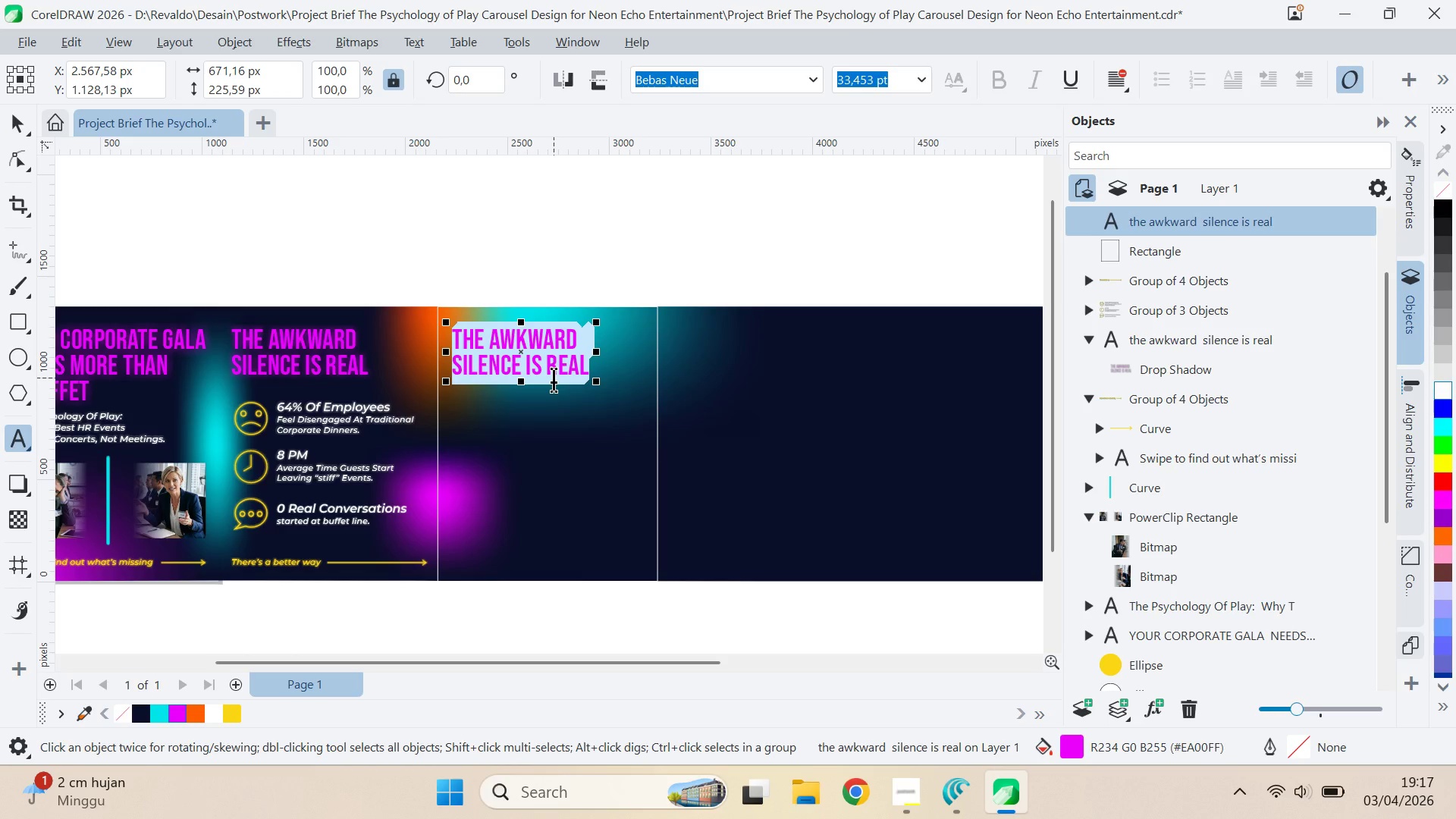 
type(Wha)
 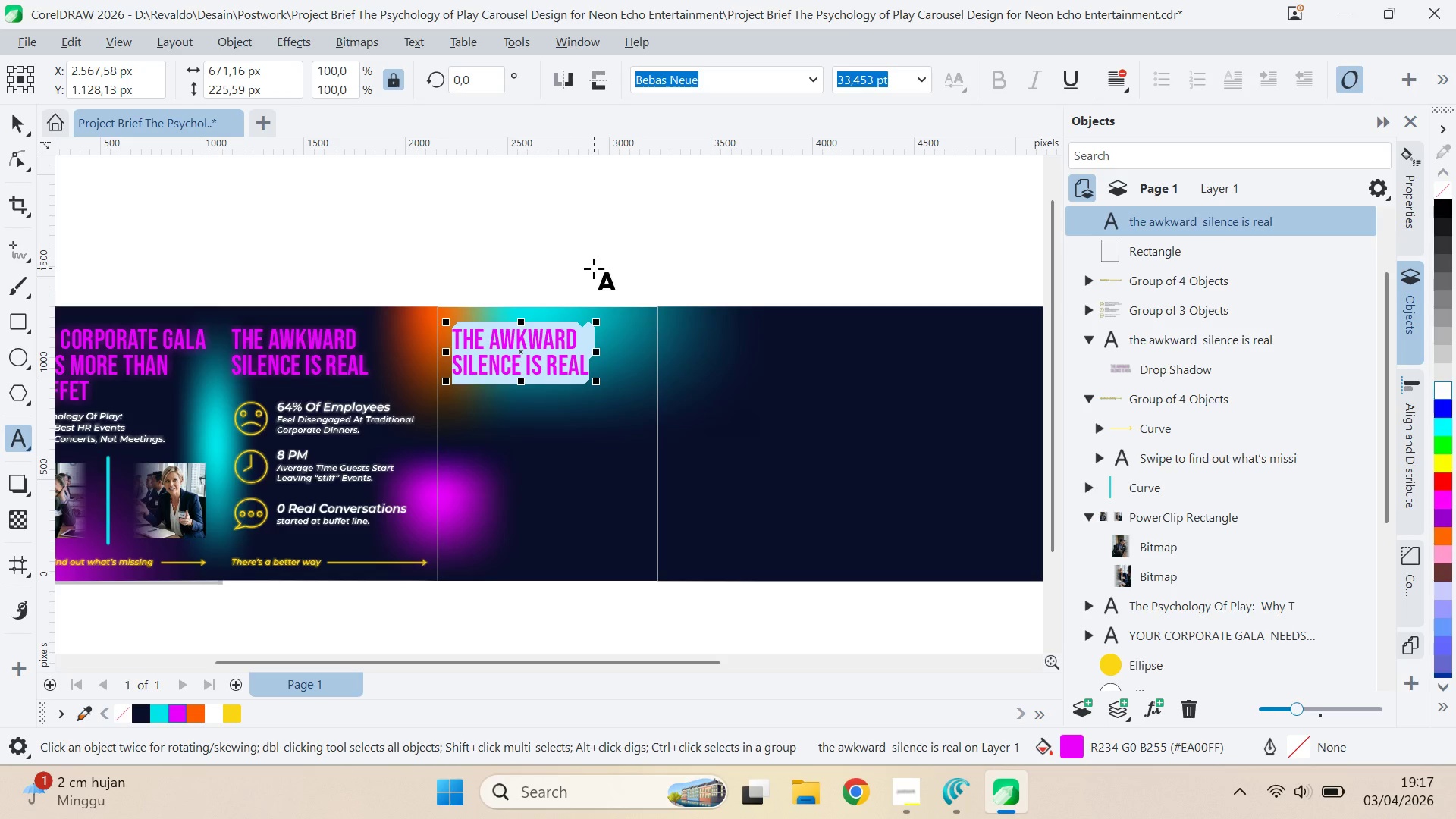 
key(Q)
 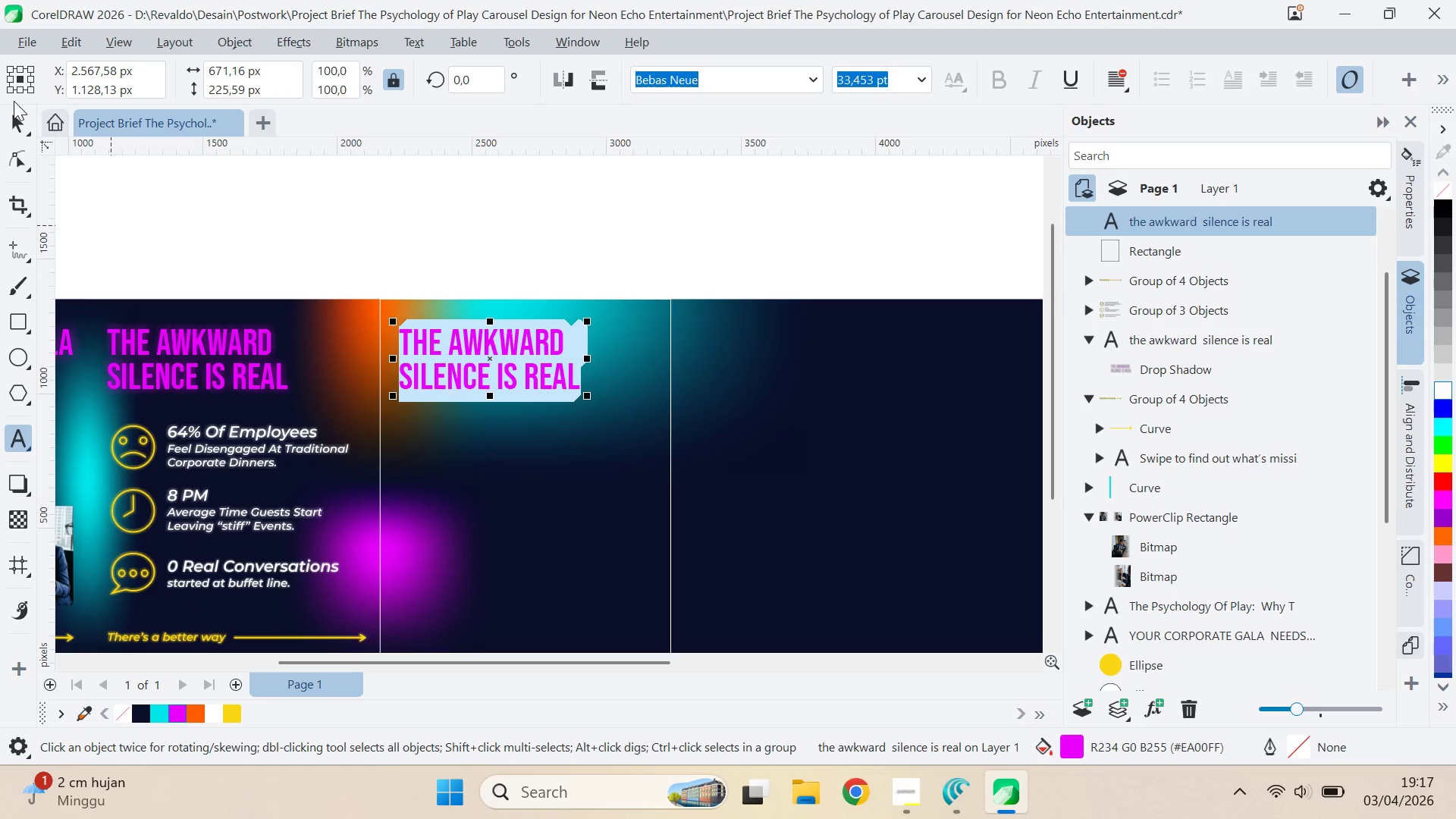 
scroll: coordinate [617, 331], scroll_direction: up, amount: 2.0
 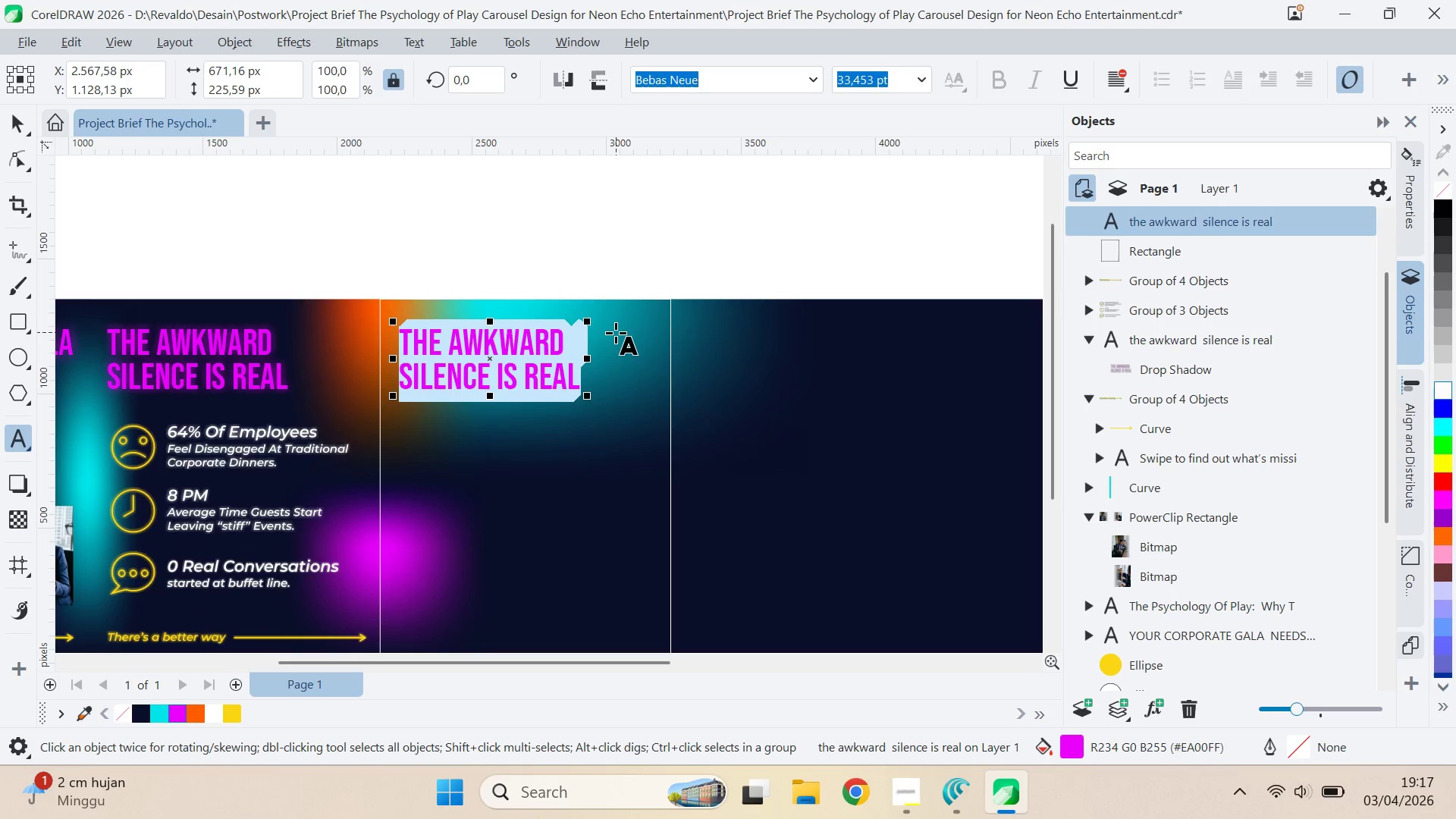 
left_click([27, 124])
 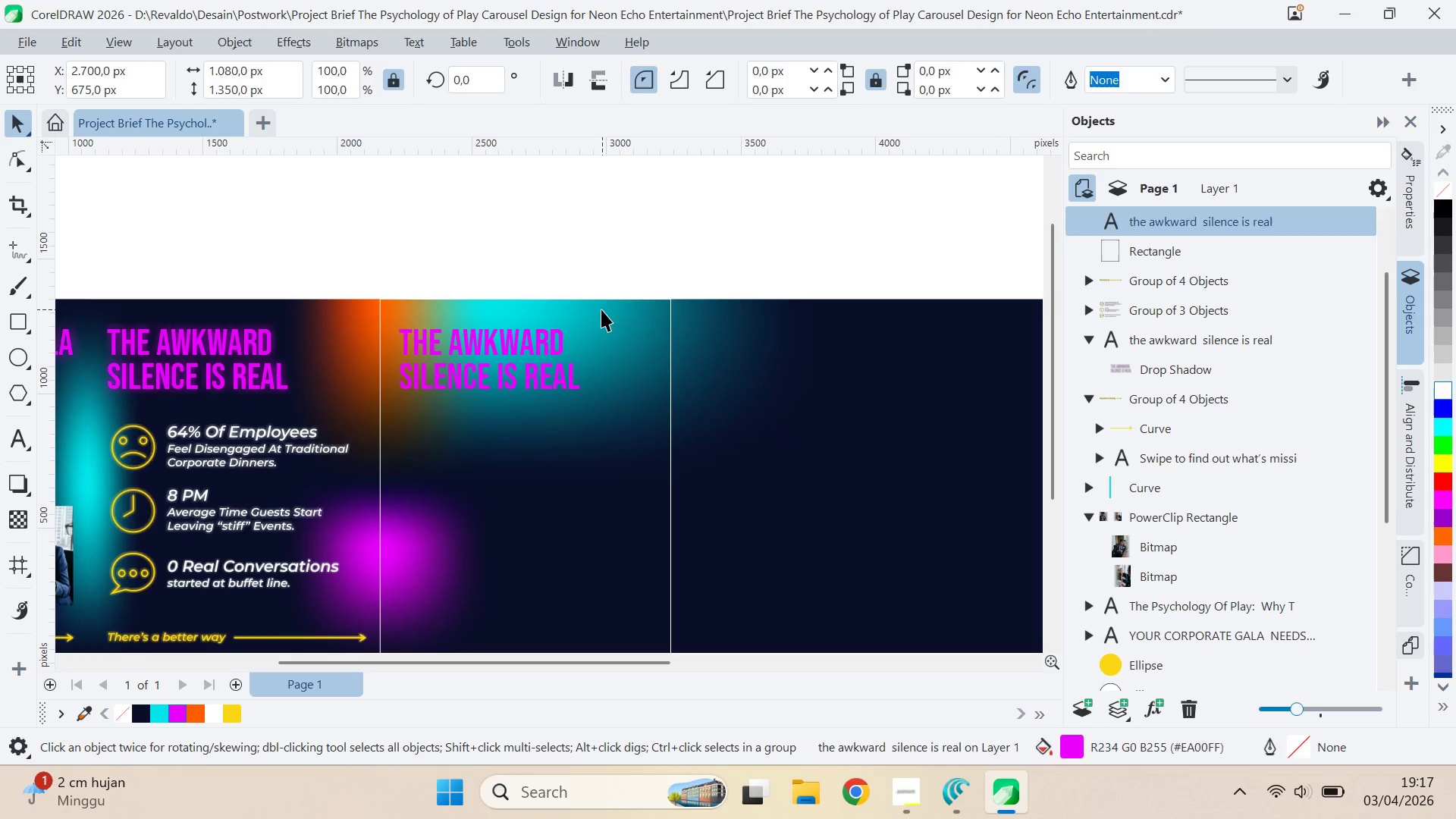 
type(qv)
 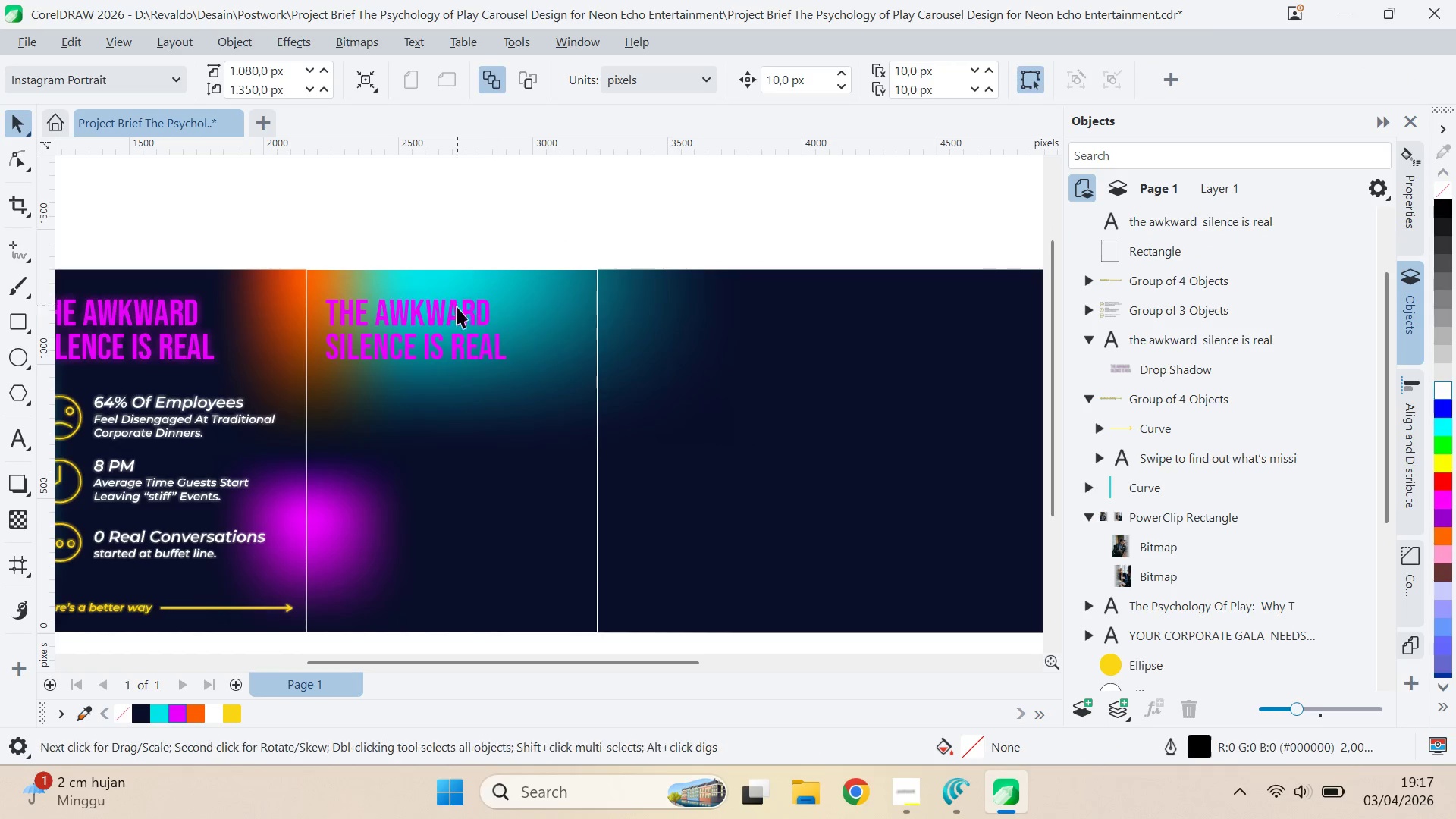 
left_click_drag(start_coordinate=[614, 275], to_coordinate=[541, 245])
 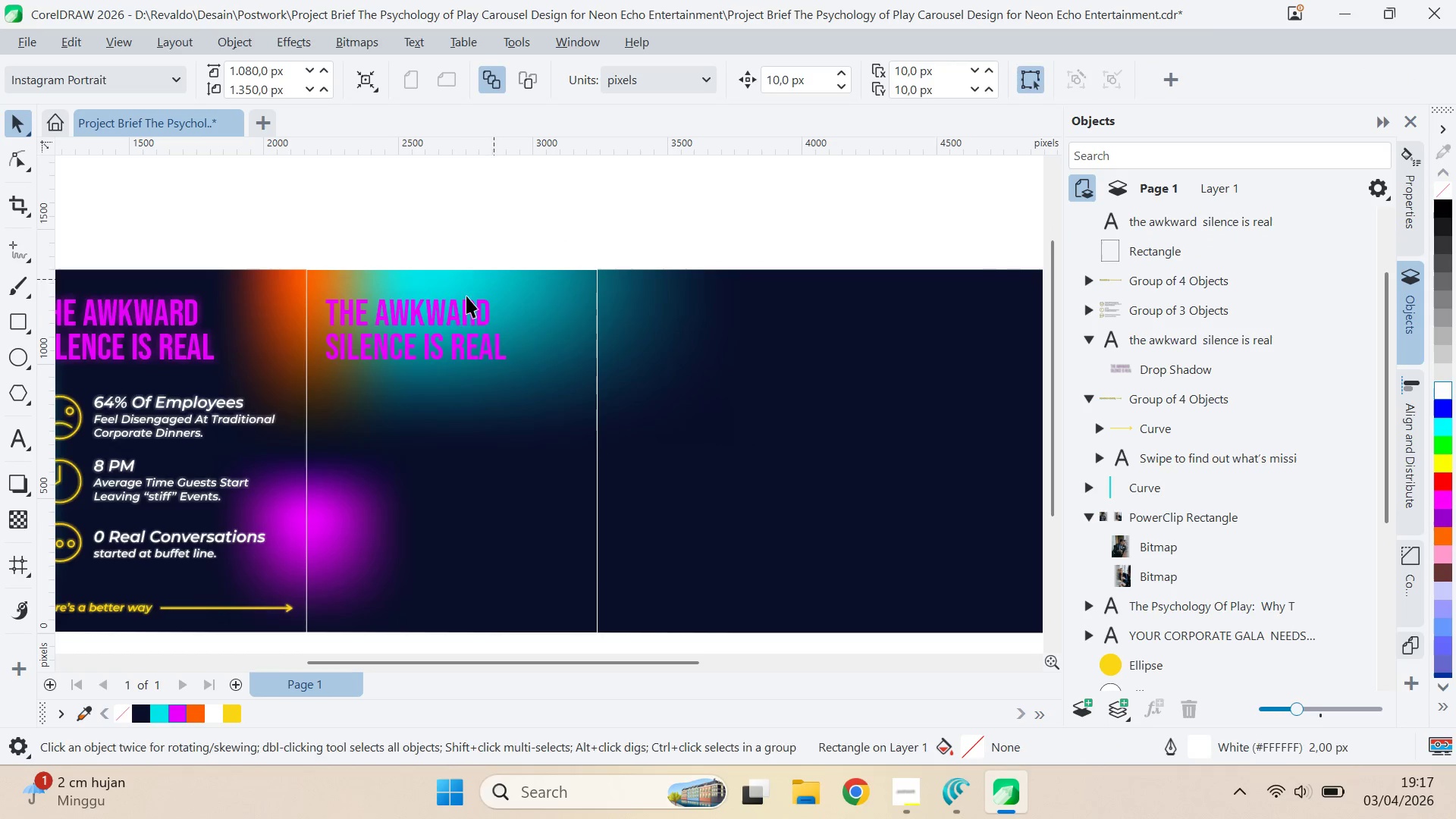 
double_click([450, 317])
 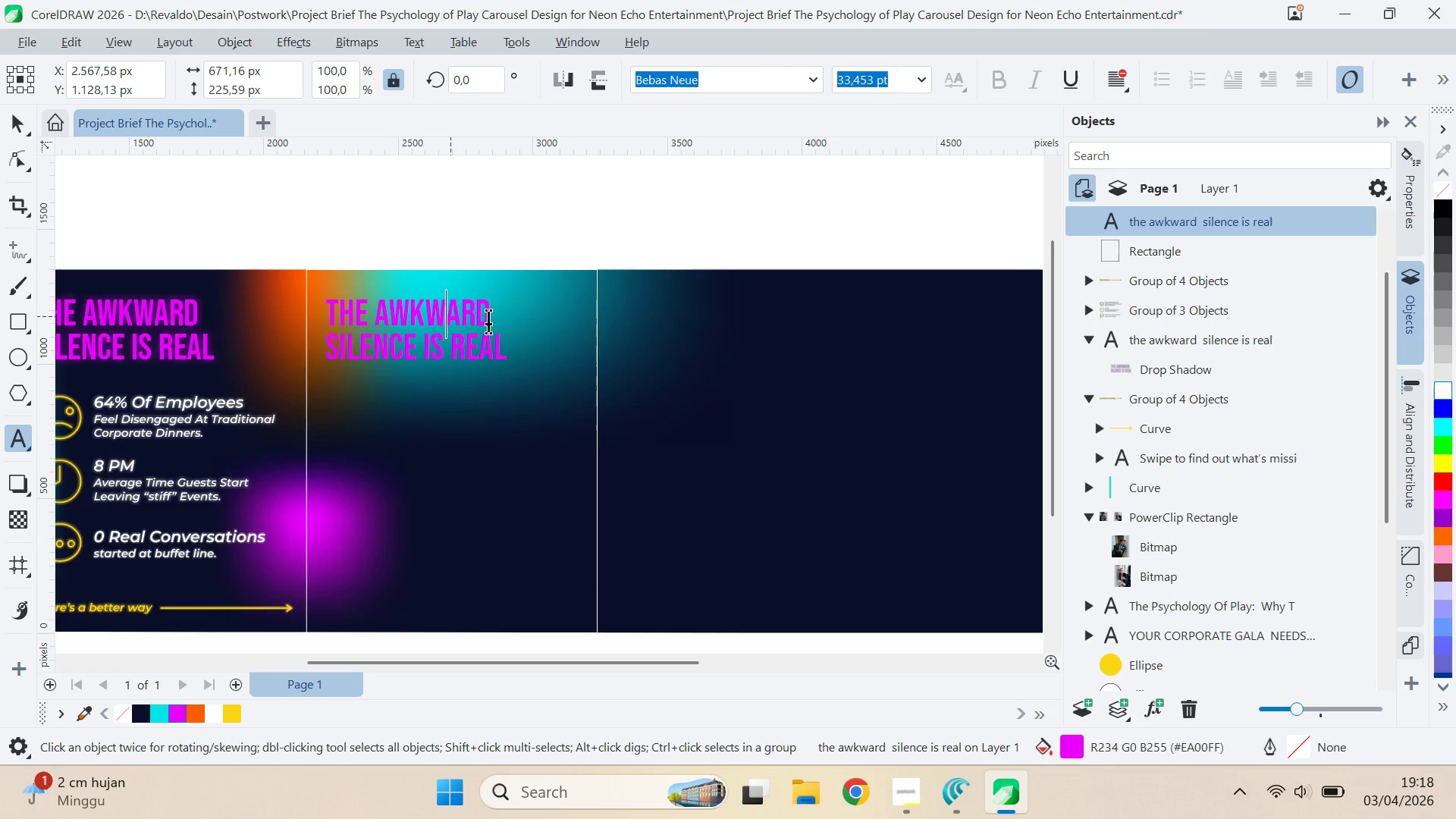 
key(Control+ControlLeft)
 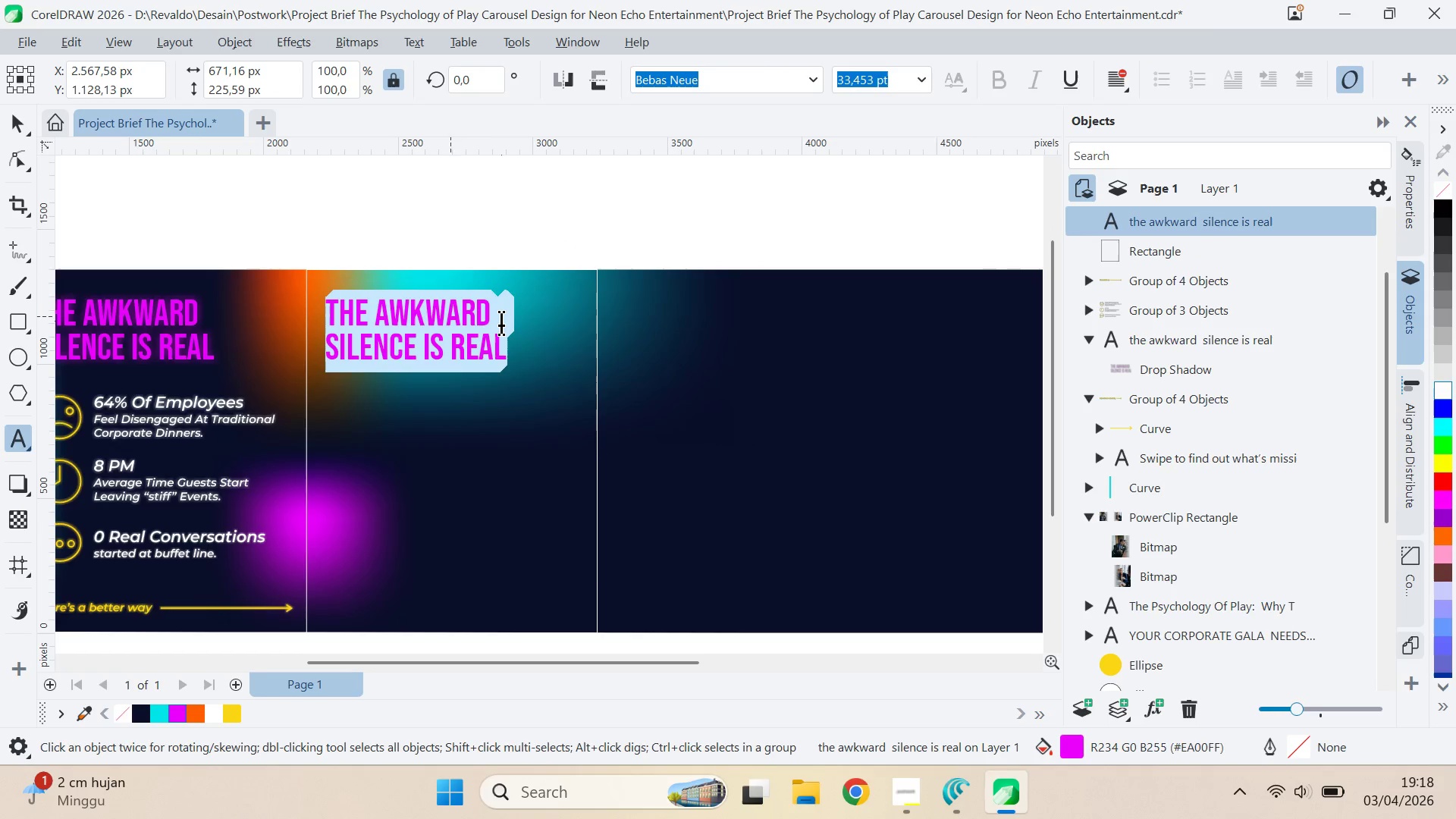 
key(Control+A)
 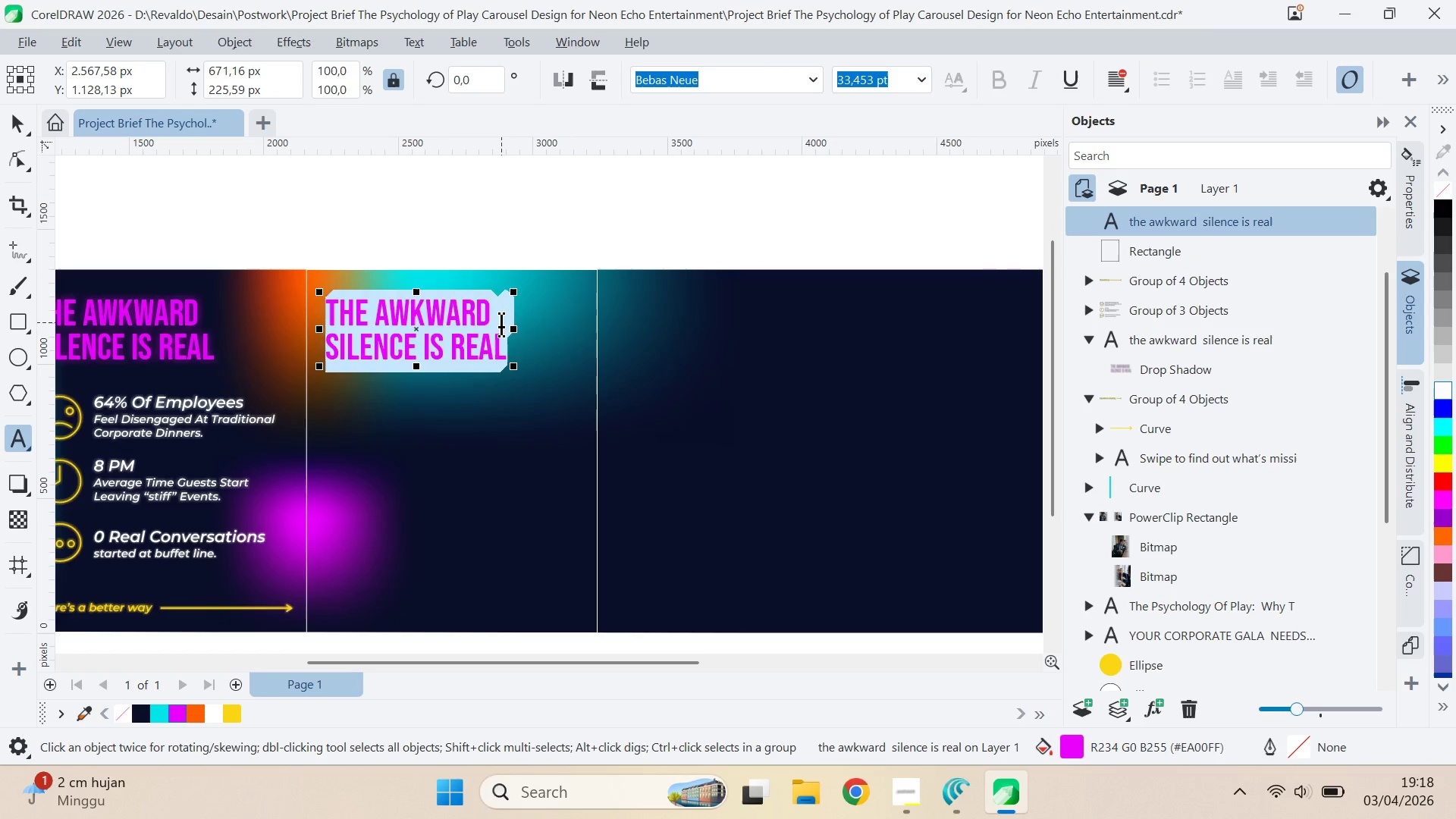 
type(what if the icebrar)
key(Backspace)
key(Backspace)
type(eaker )
key(Backspace)
type( )
key(Backspace)
 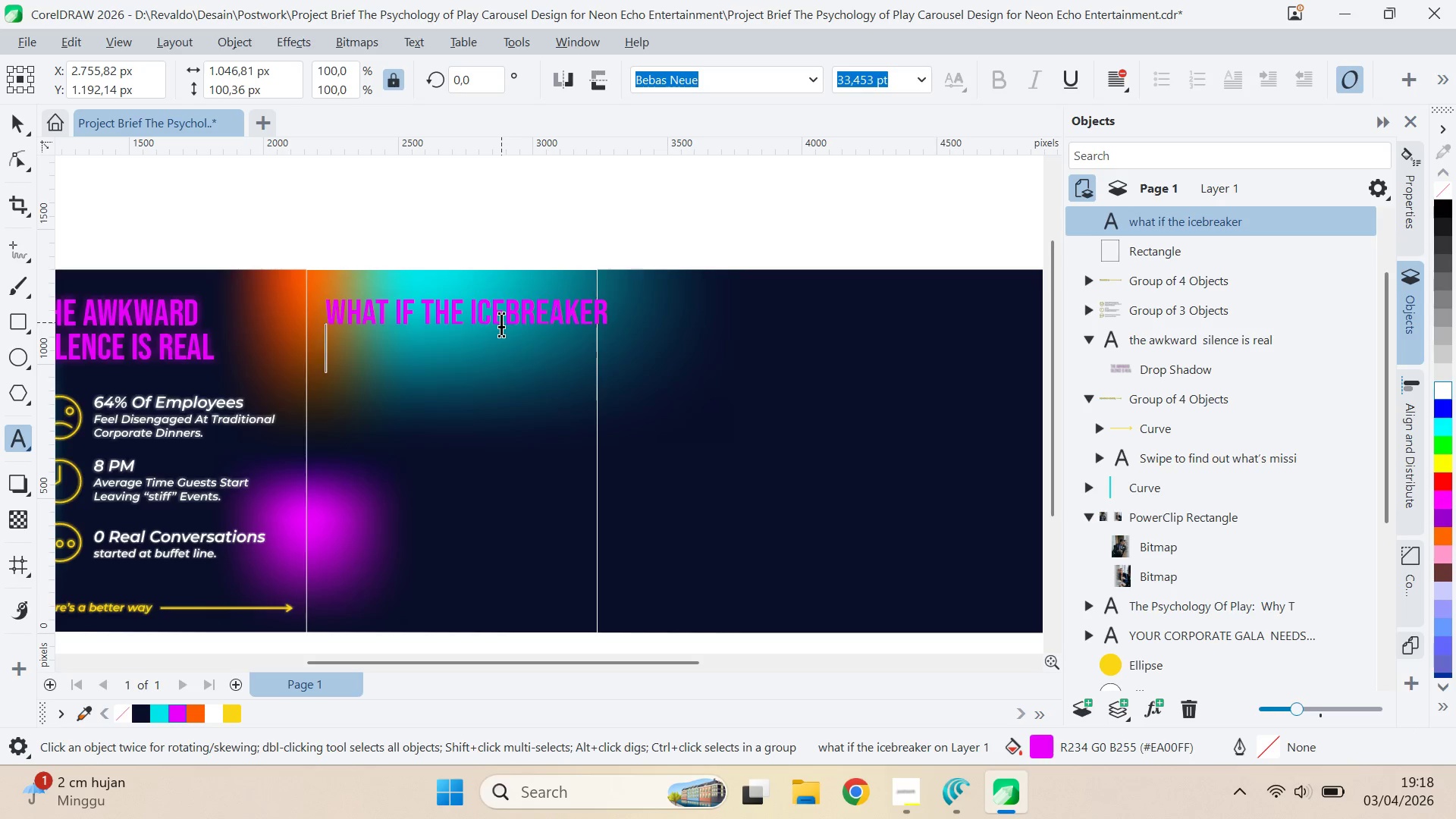 
key(Enter)
 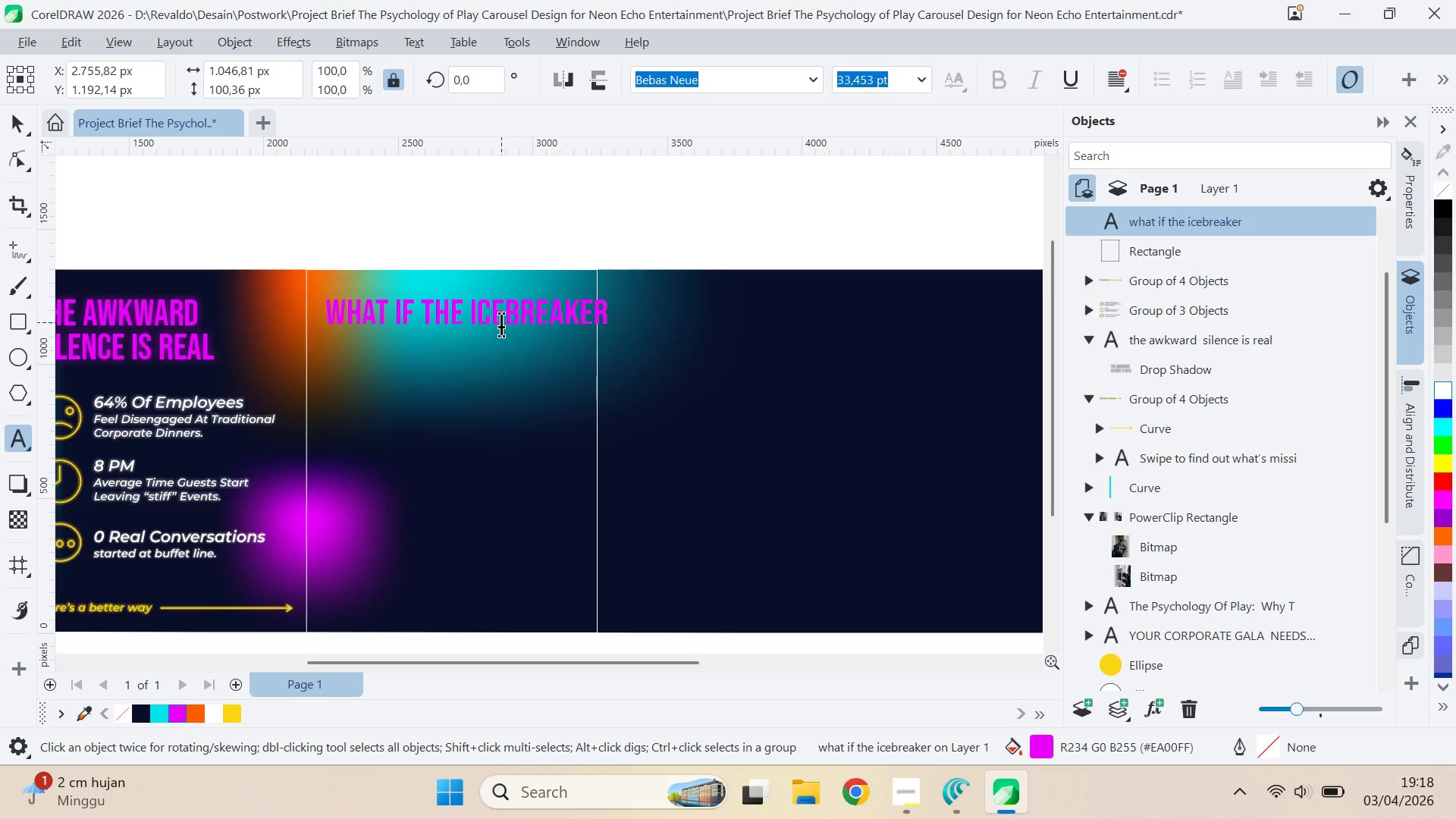 
type(actuali)
key(Backspace)
type(lk)
key(Backspace)
type(y worked?)
 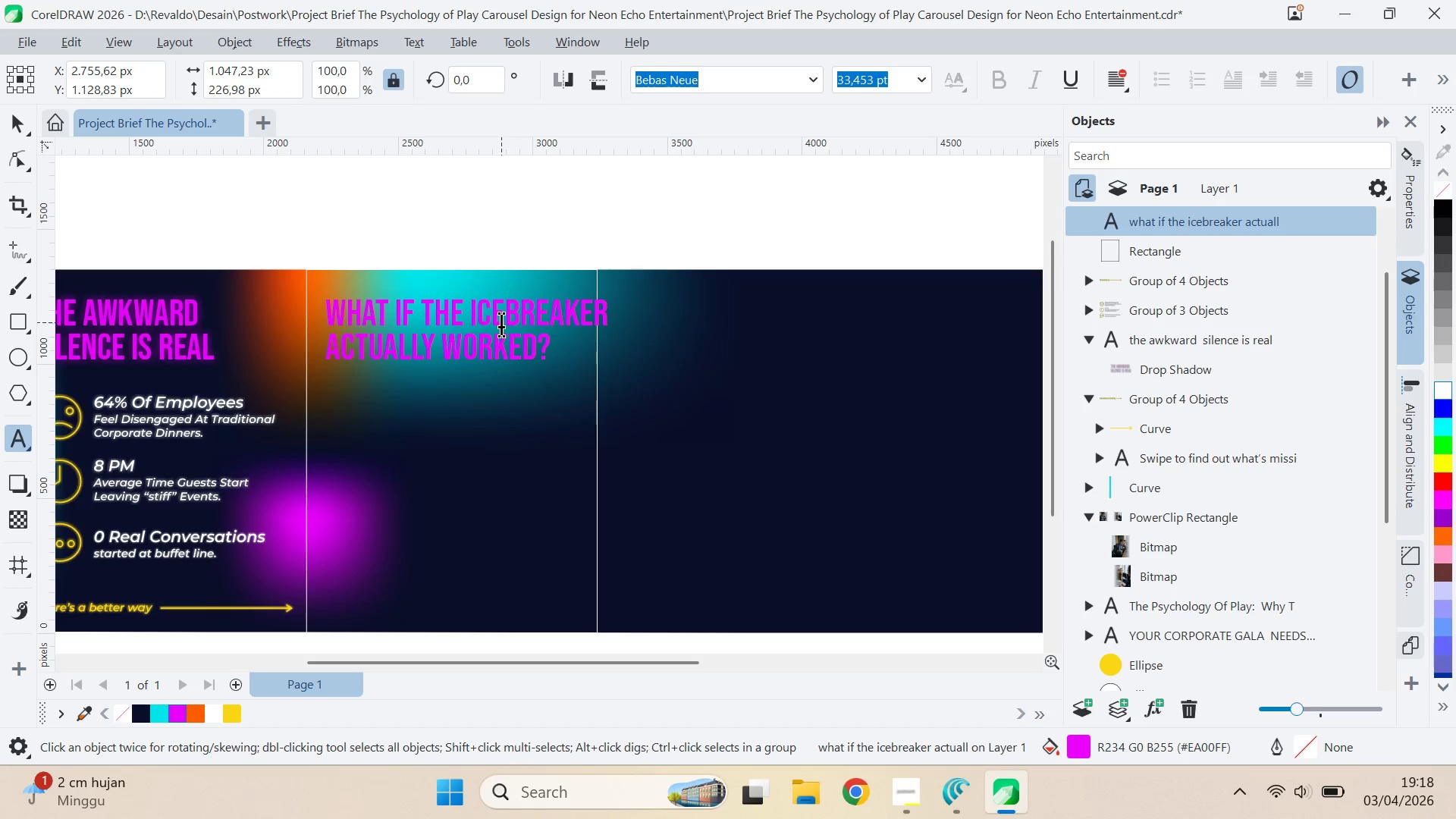 
wait(17.25)
 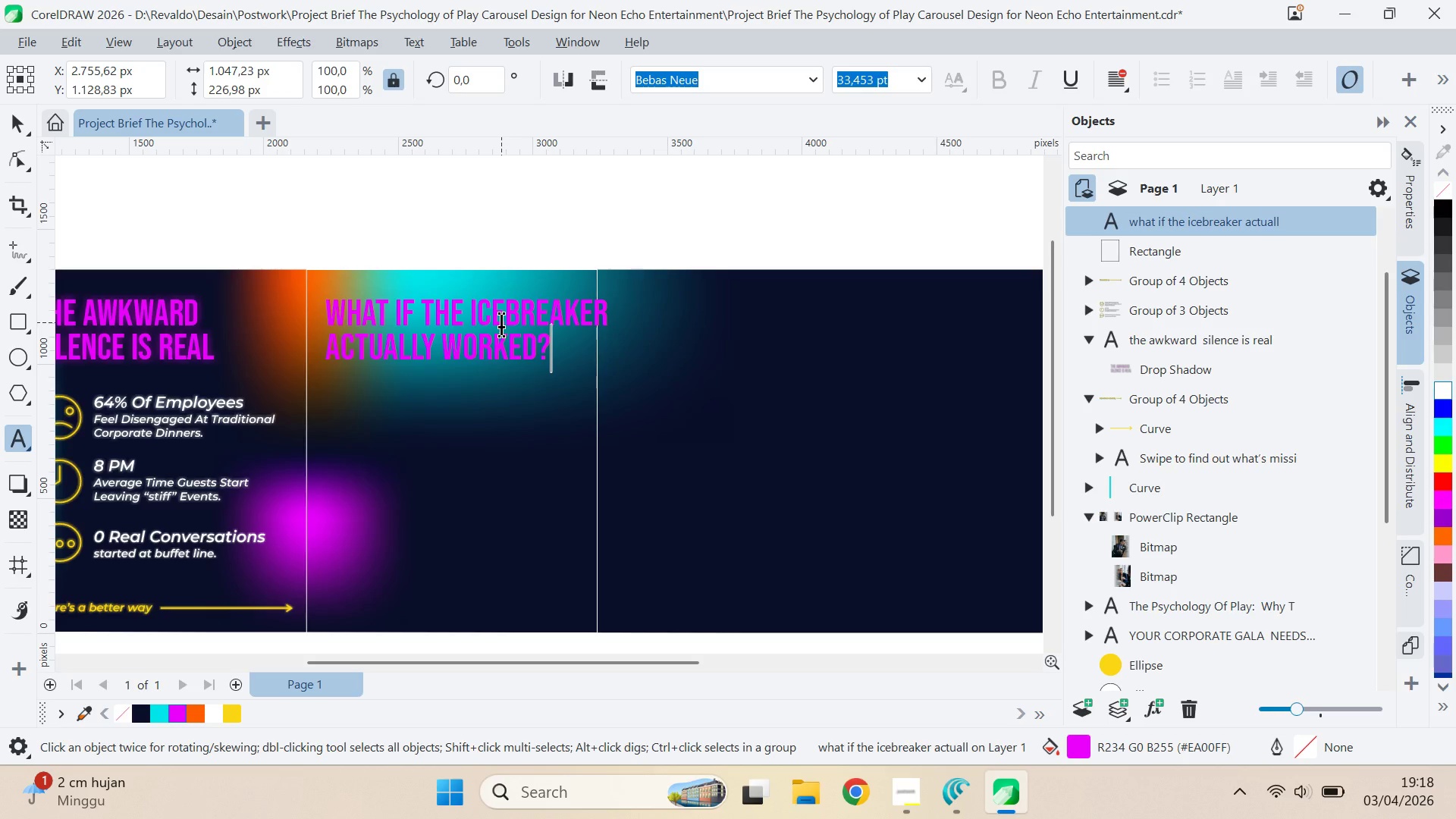 
left_click([428, 303])
 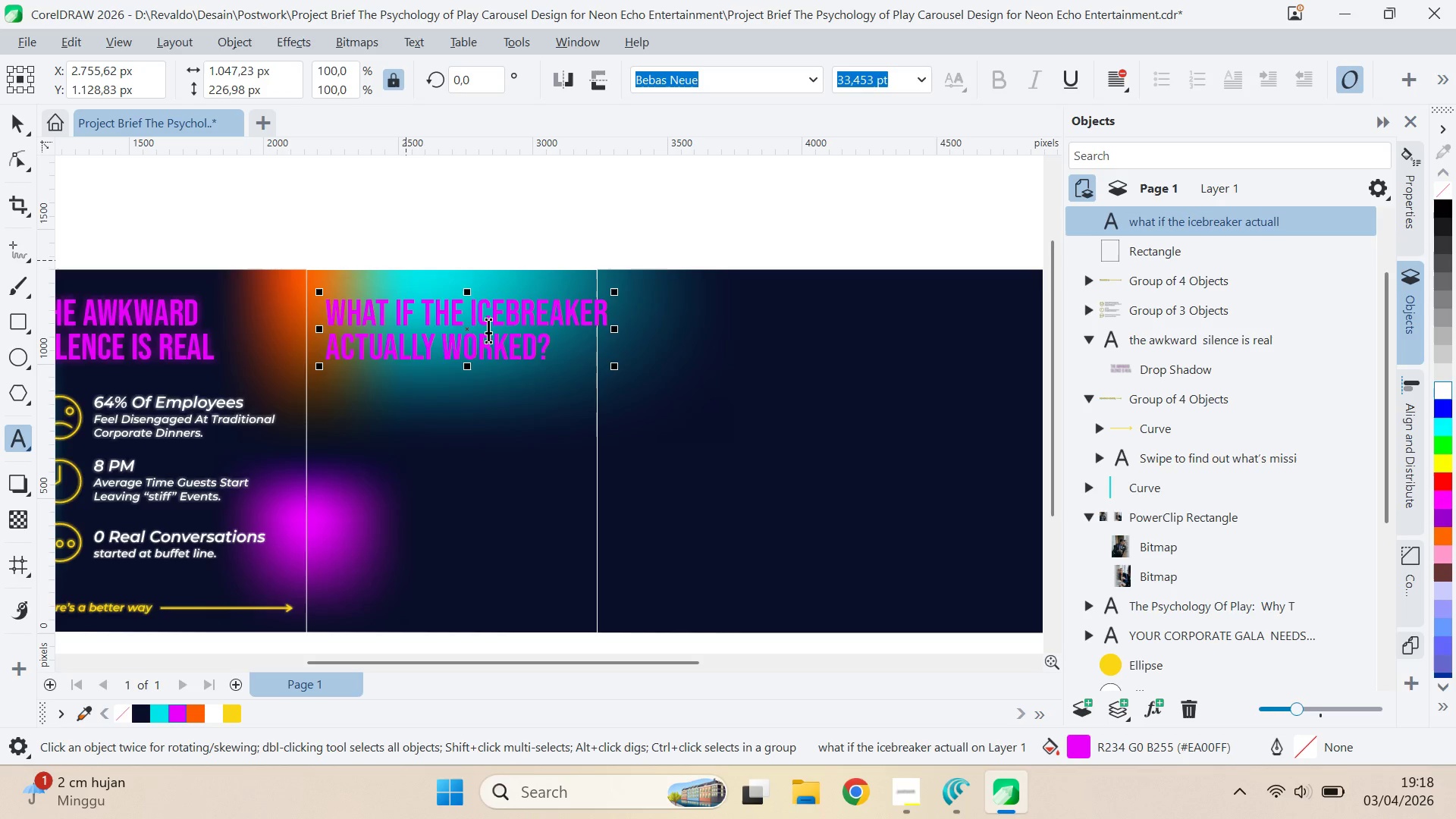 
key(ArrowLeft)
 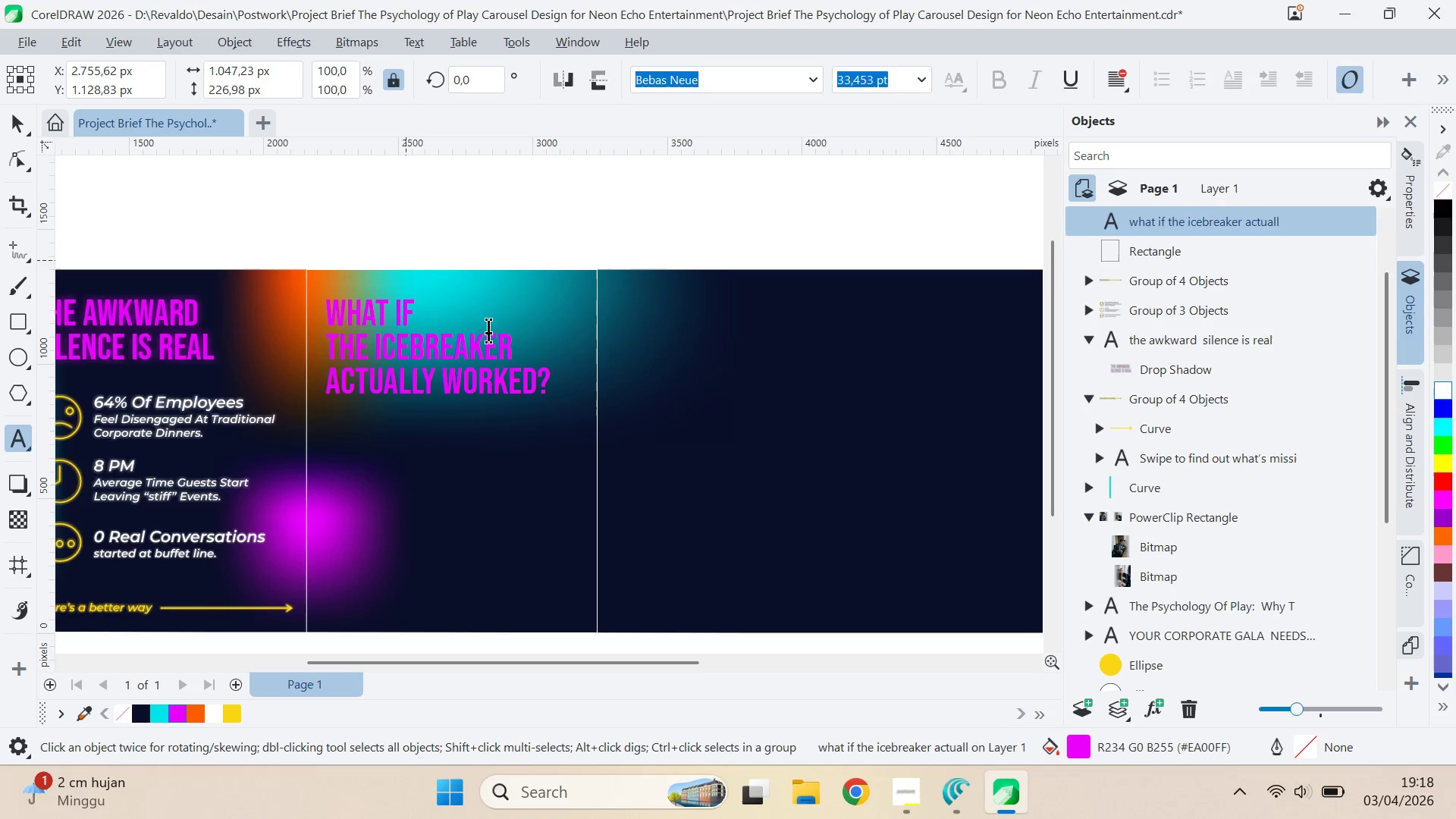 
key(Enter)
 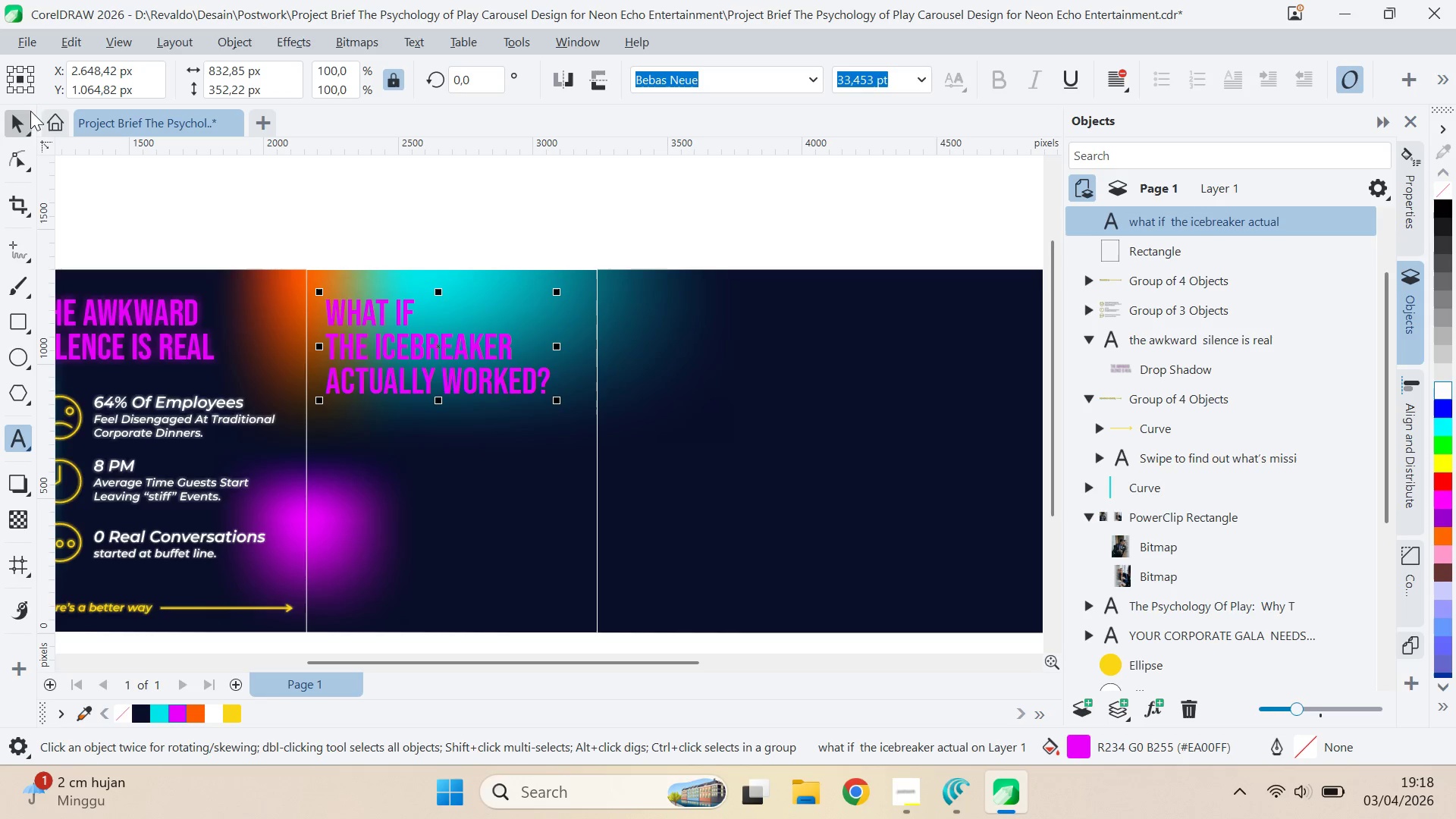 
double_click([427, 258])
 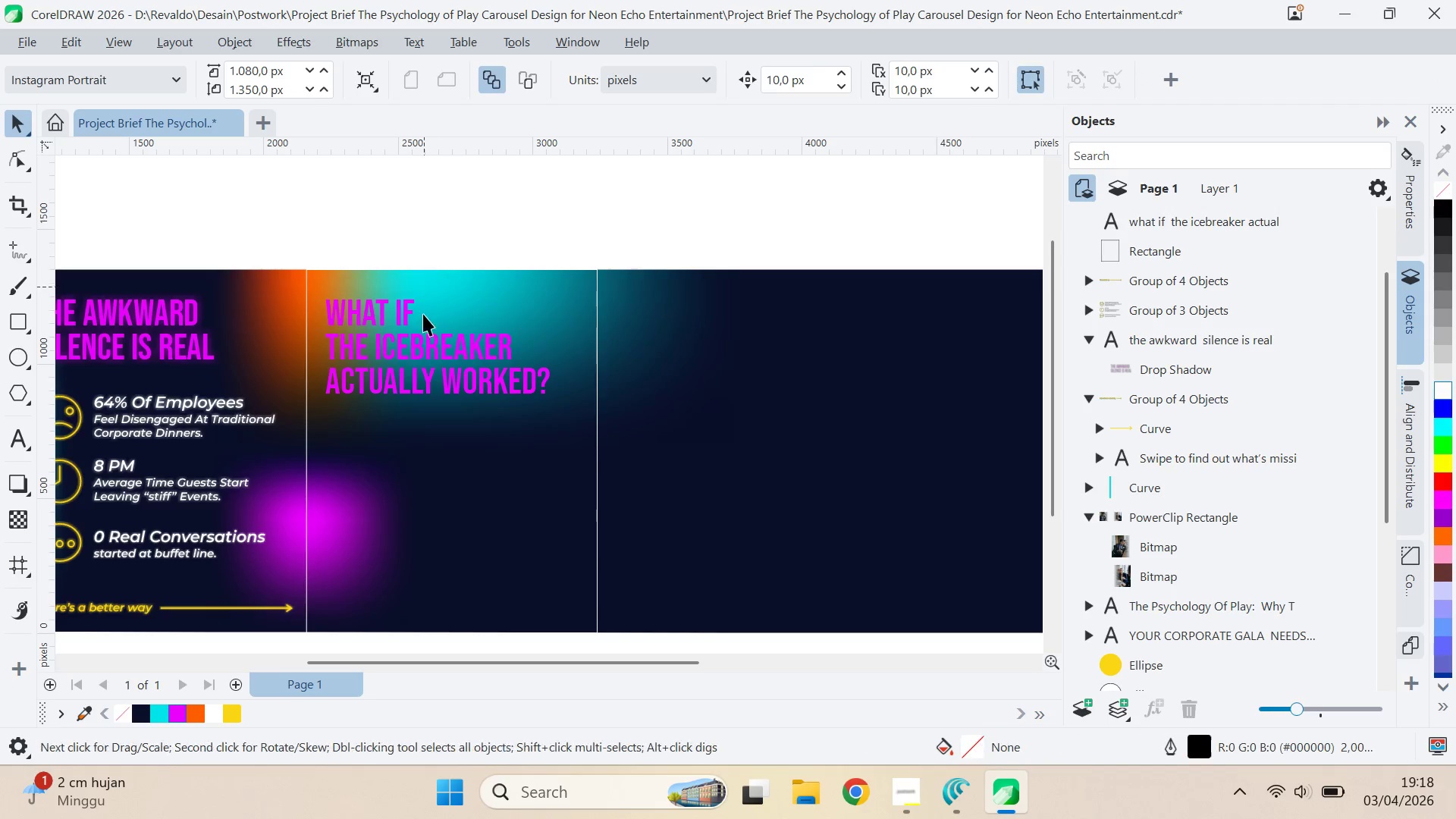 
triple_click([425, 357])
 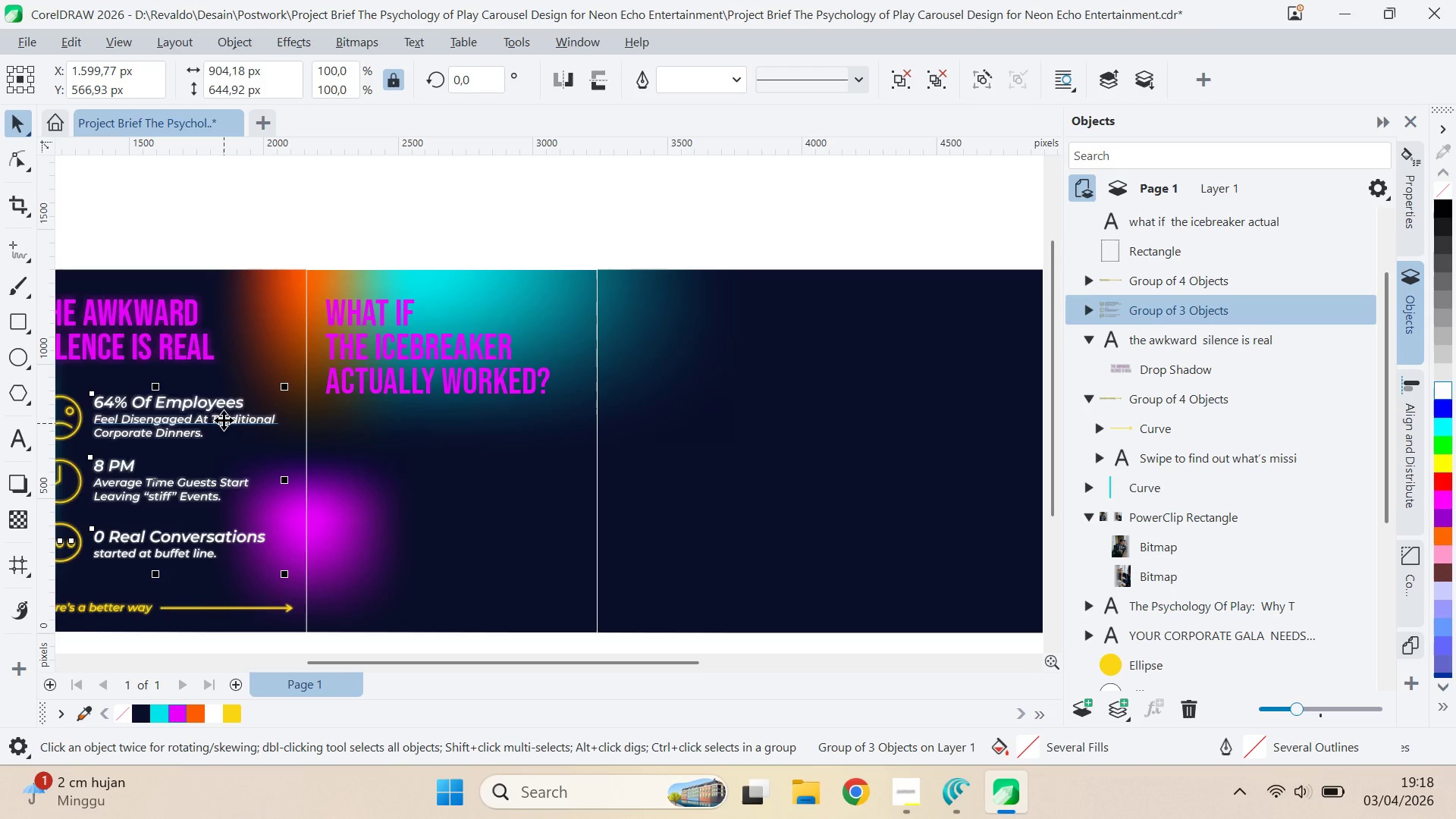 
type(qv)
 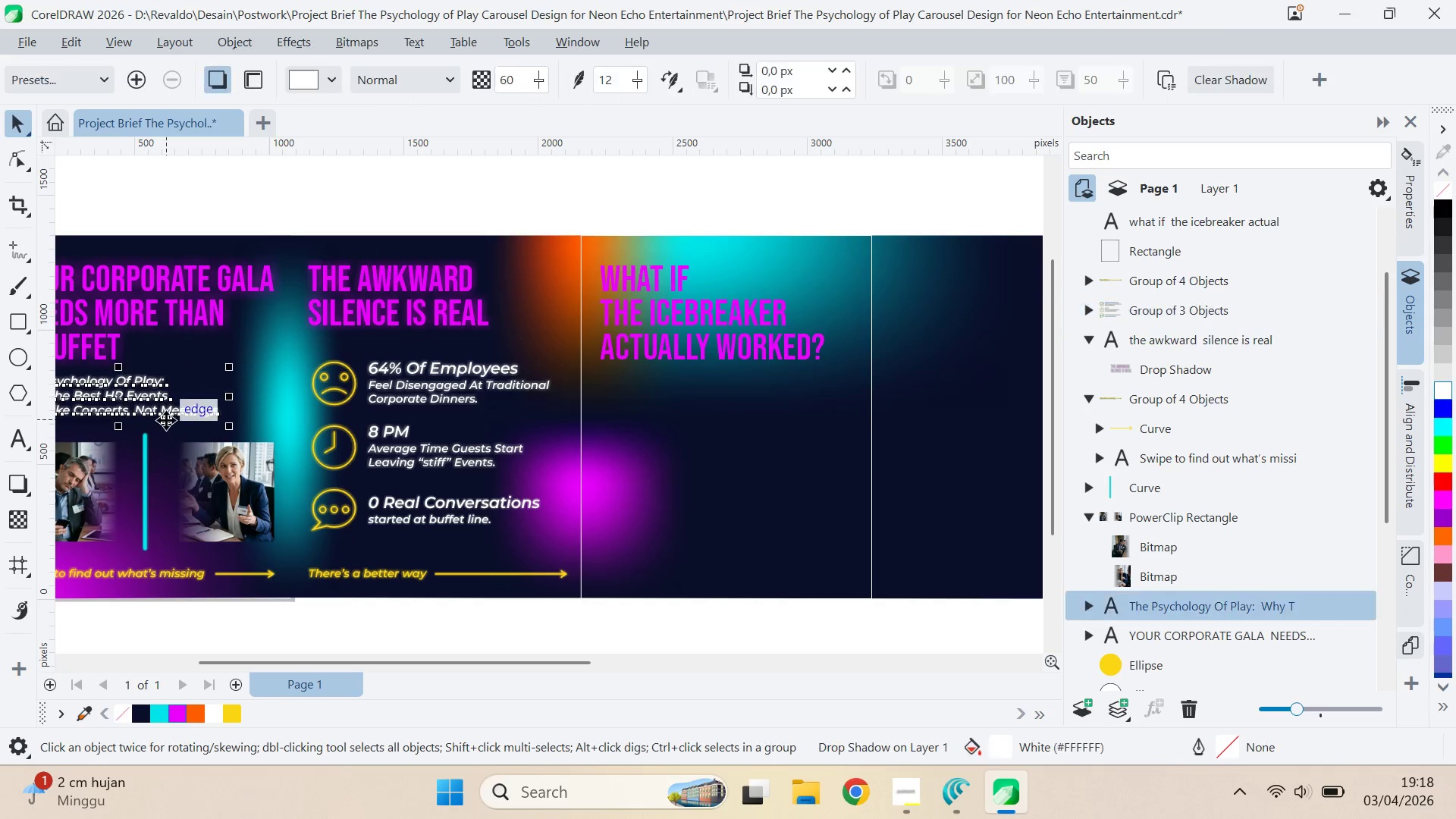 
left_click_drag(start_coordinate=[213, 423], to_coordinate=[488, 389])
 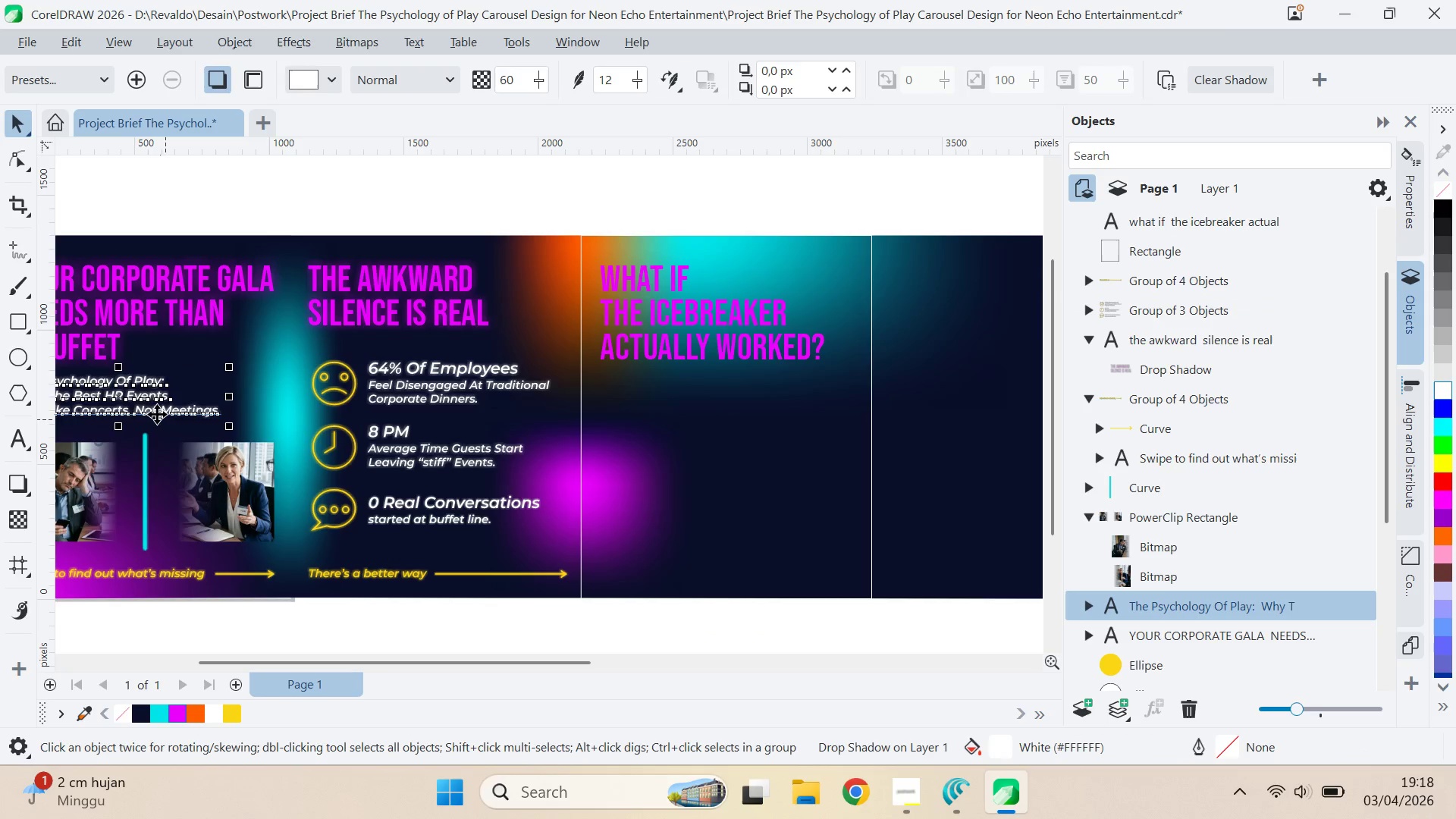 
left_click_drag(start_coordinate=[141, 406], to_coordinate=[727, 405])
 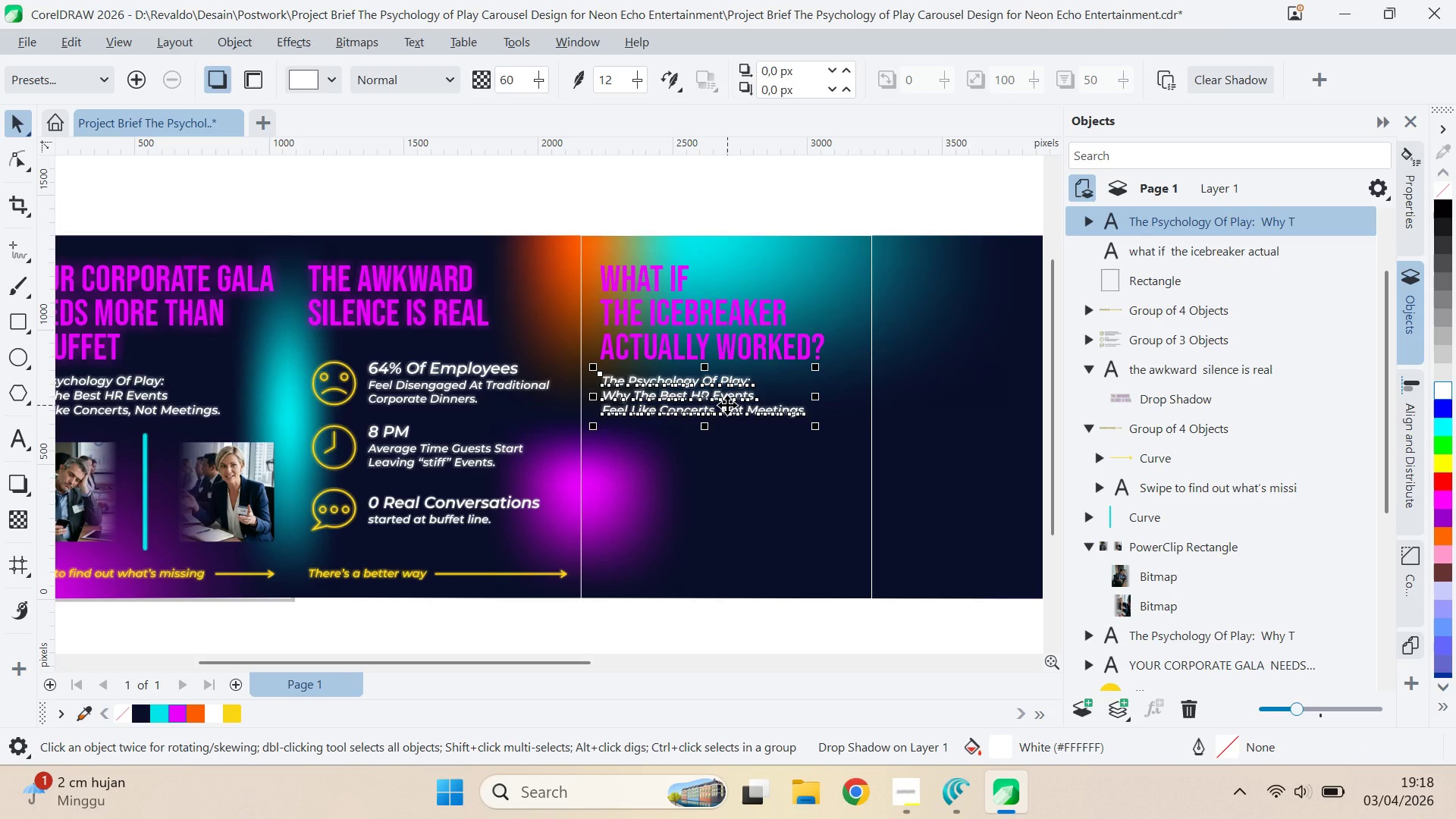 
hold_key(key=ShiftLeft, duration=1.39)
 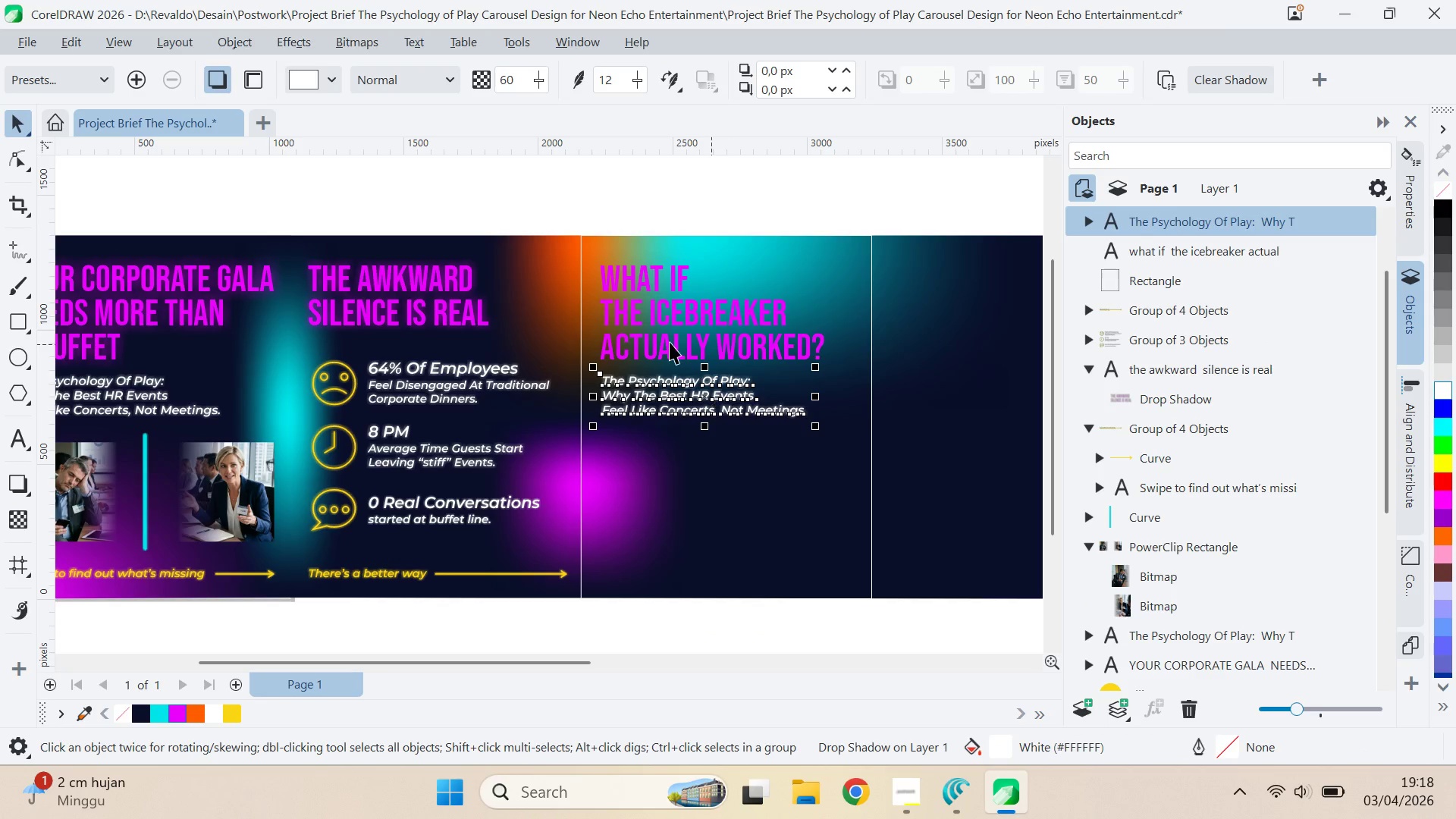 
left_click([667, 338])
 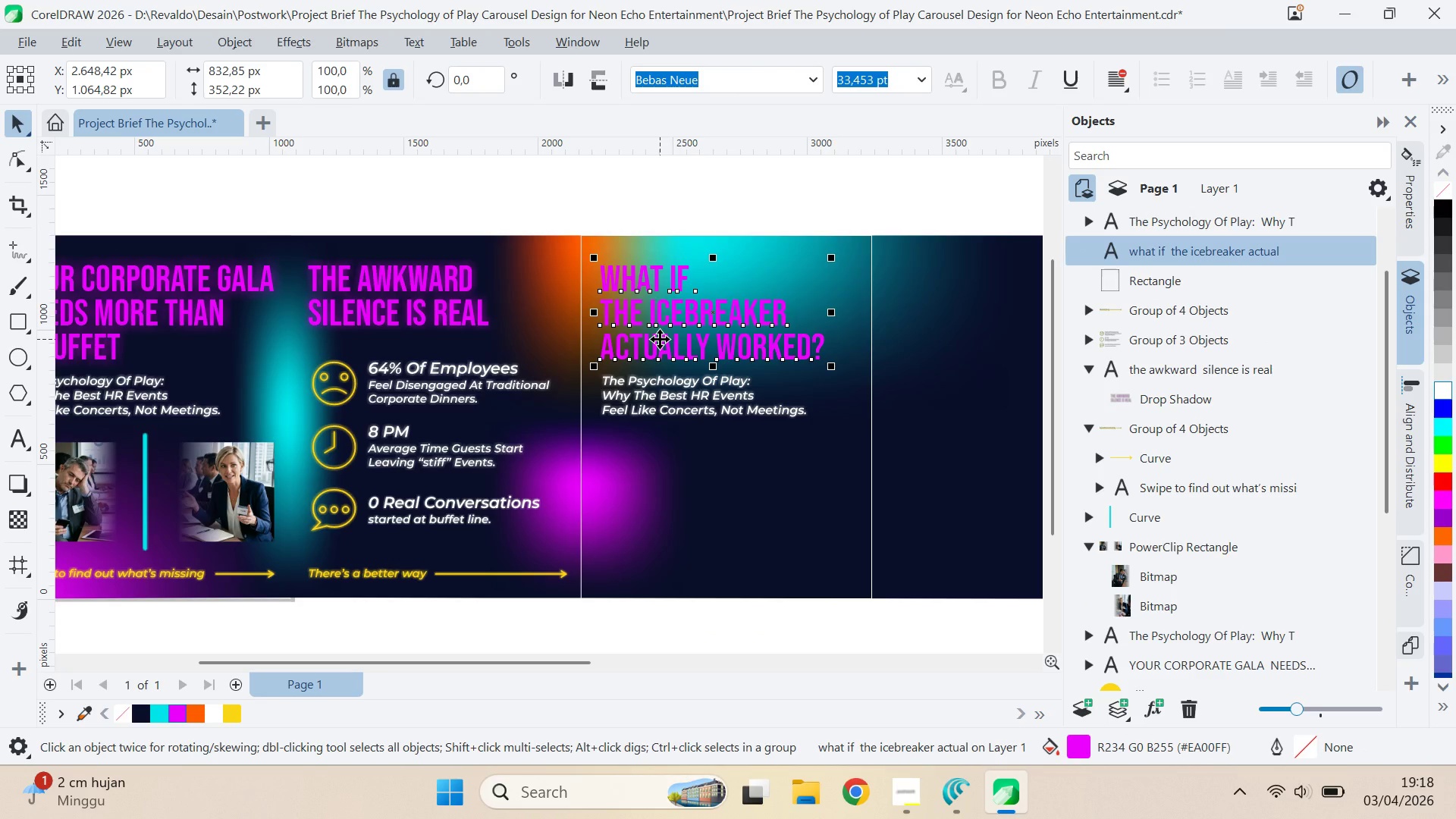 
key(Delete)
 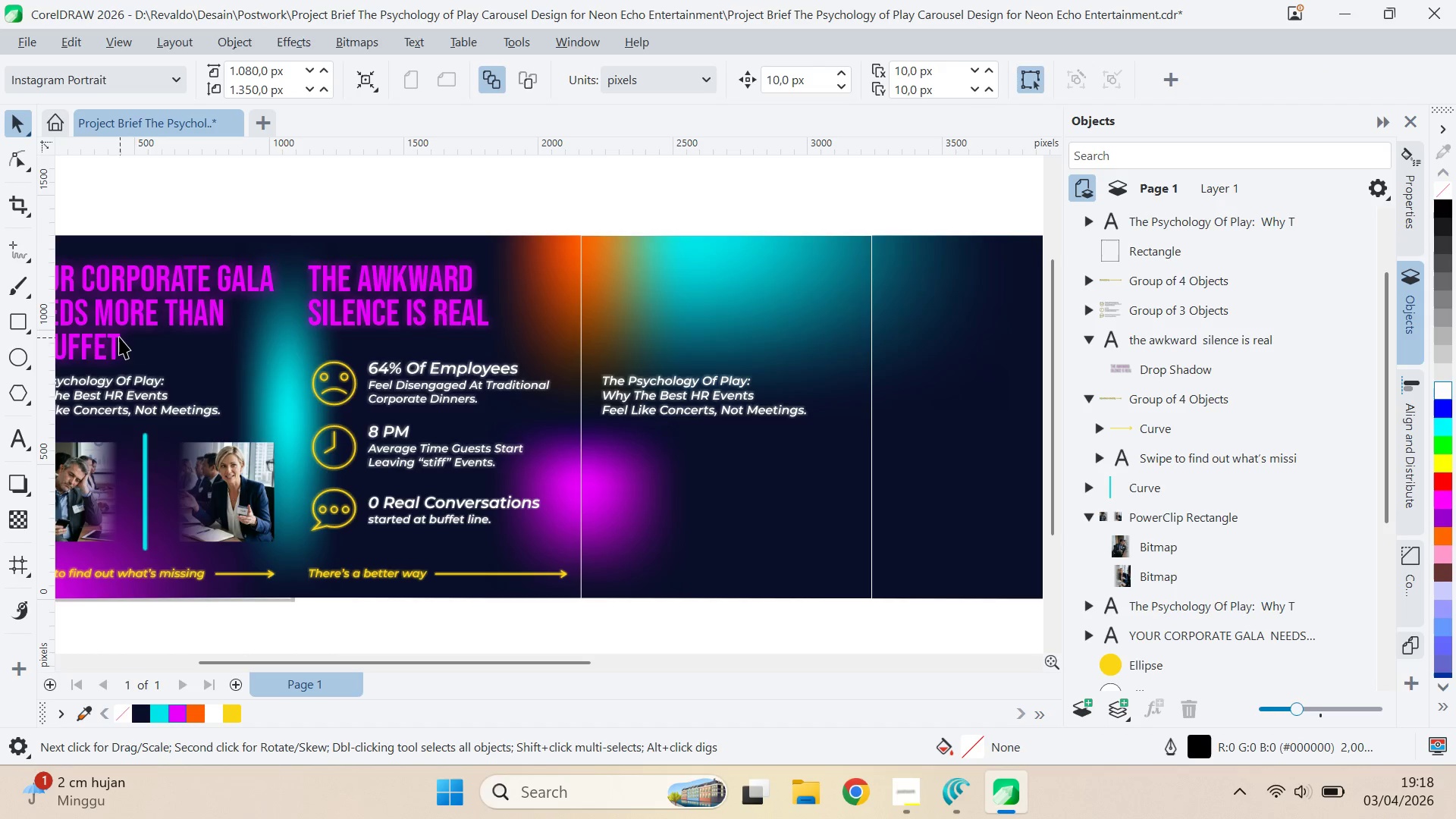 
left_click([121, 350])
 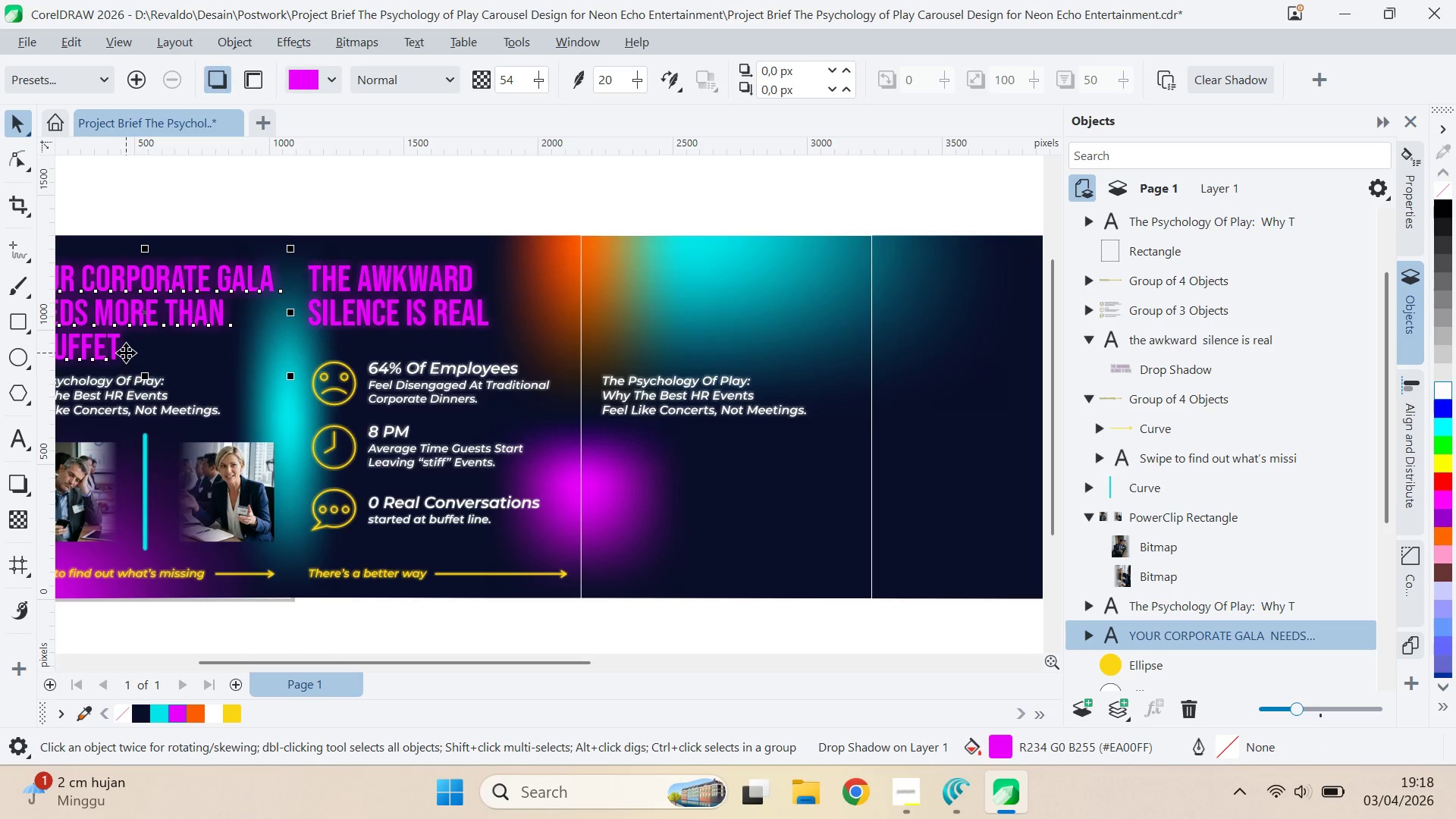 
left_click_drag(start_coordinate=[126, 353], to_coordinate=[711, 315])
 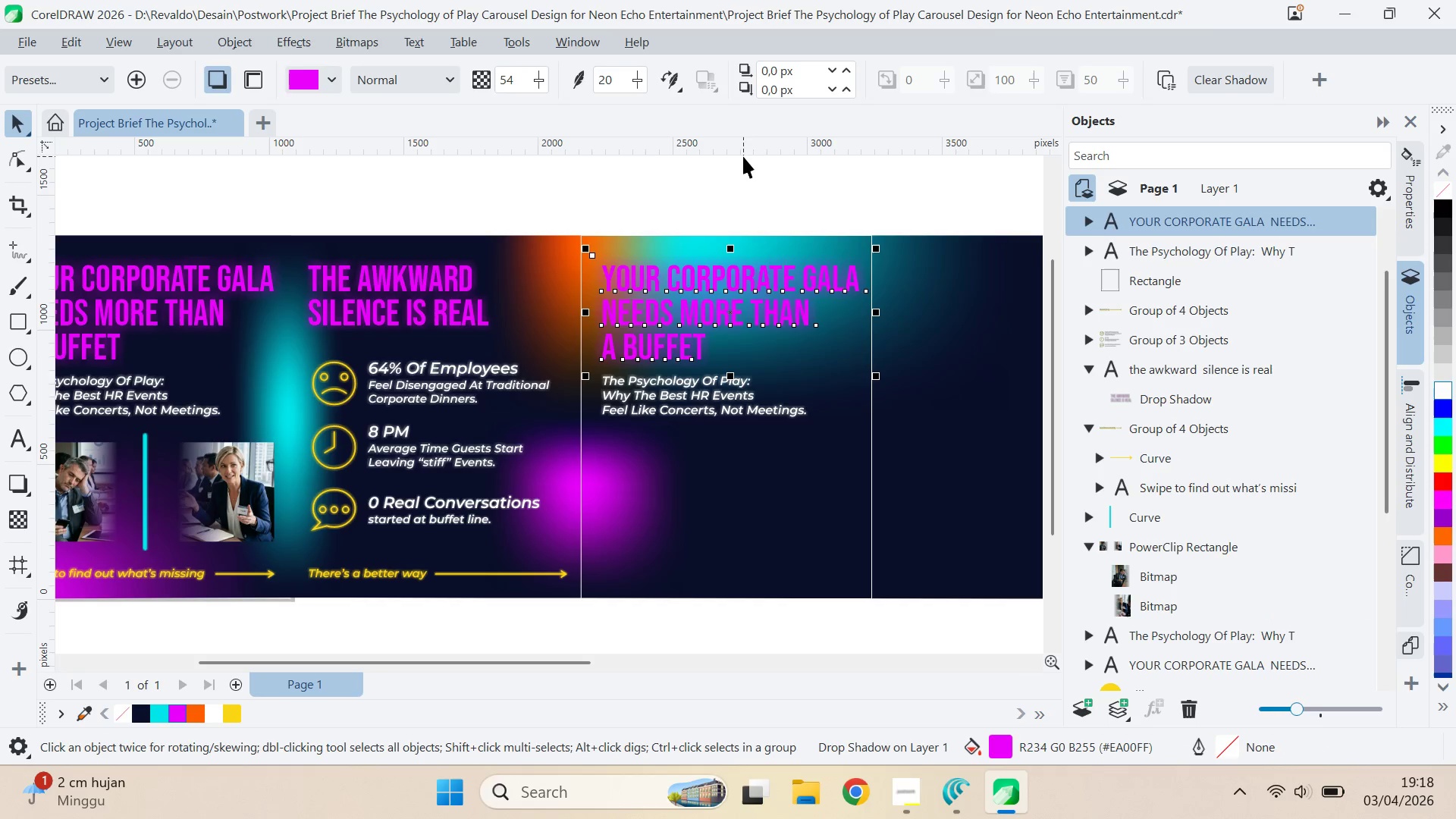 
hold_key(key=ShiftLeft, duration=1.52)
right_click([219, 359])
 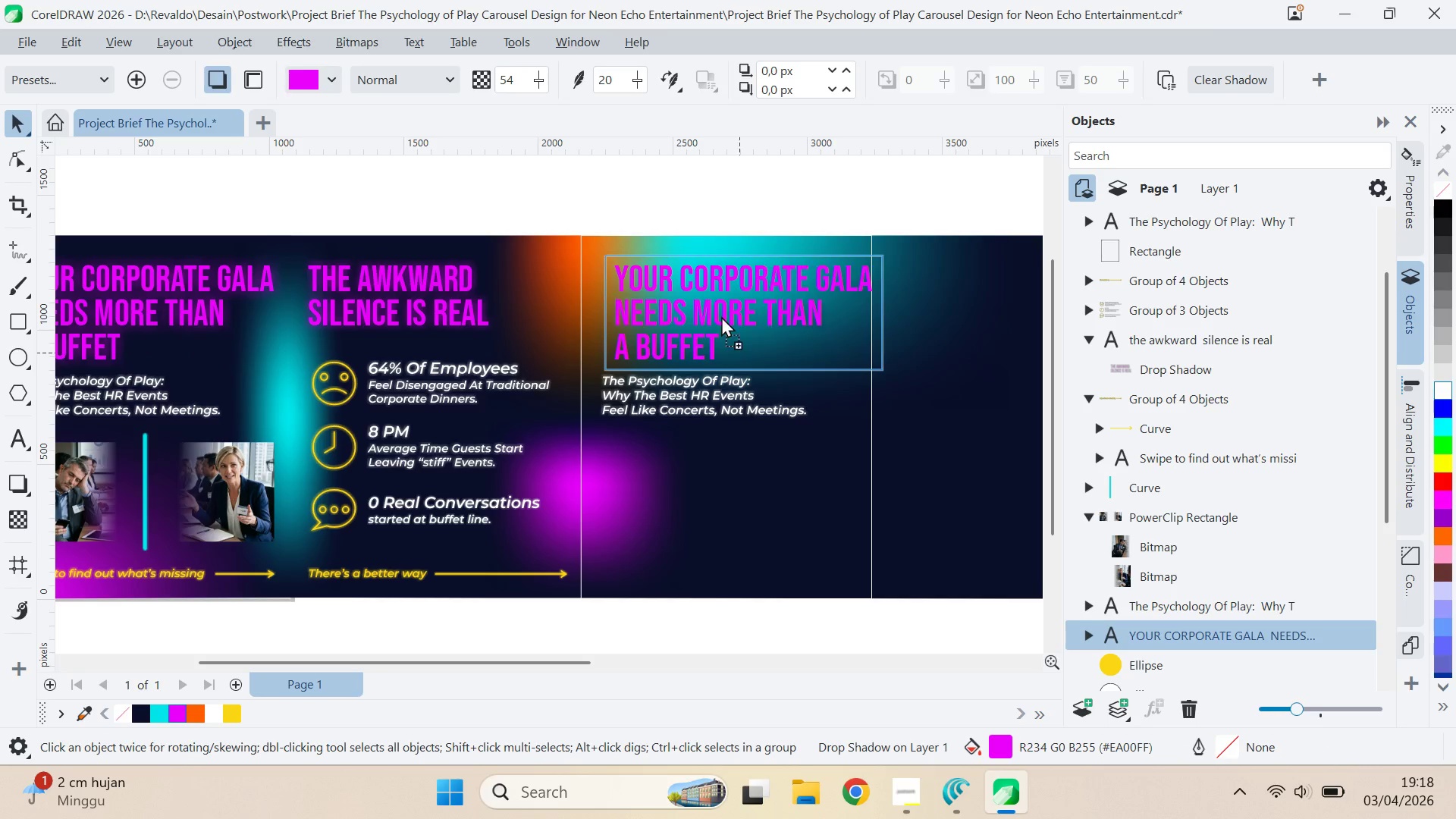 
hold_key(key=ShiftLeft, duration=1.28)
 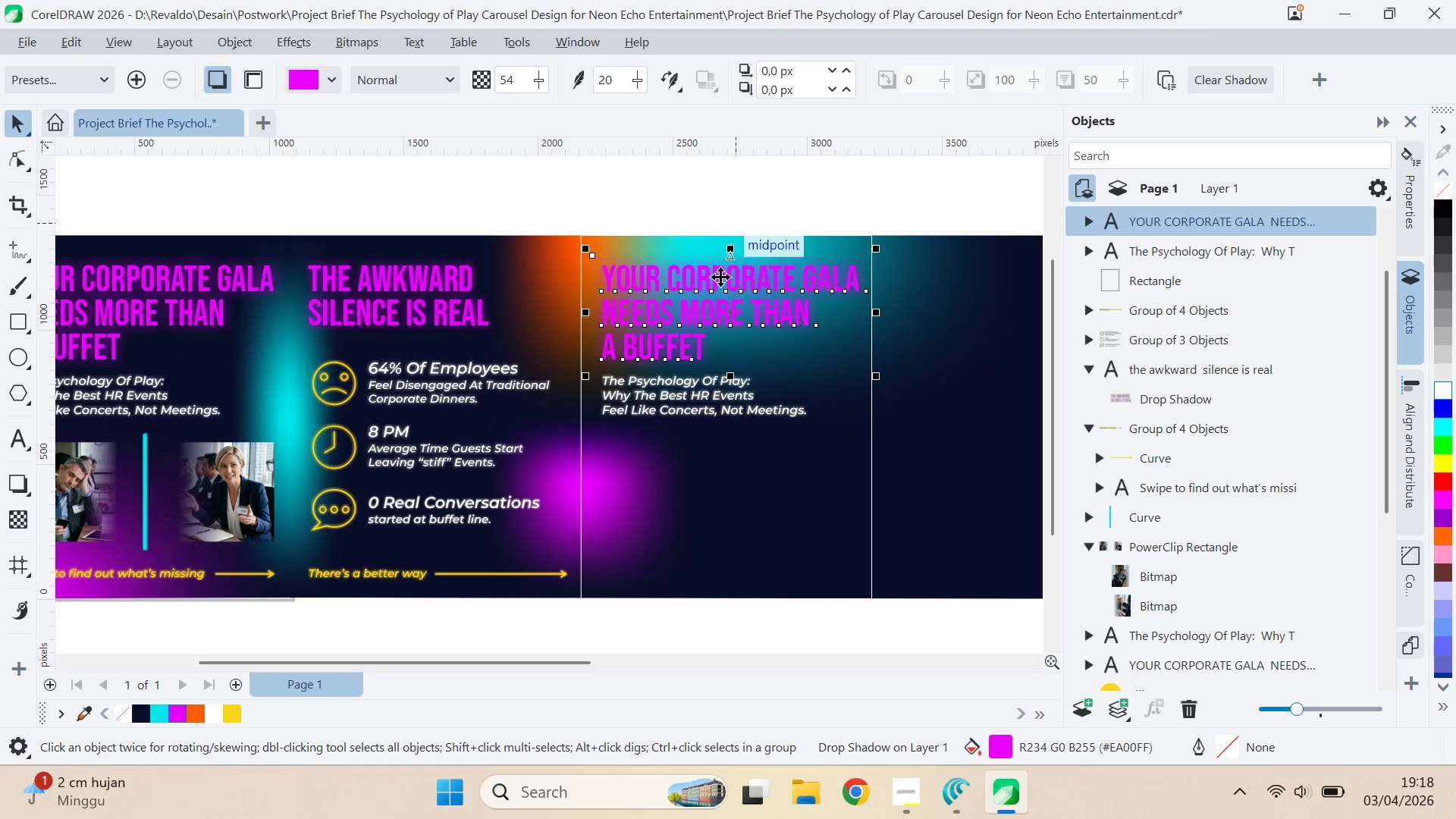 
double_click([720, 278])
 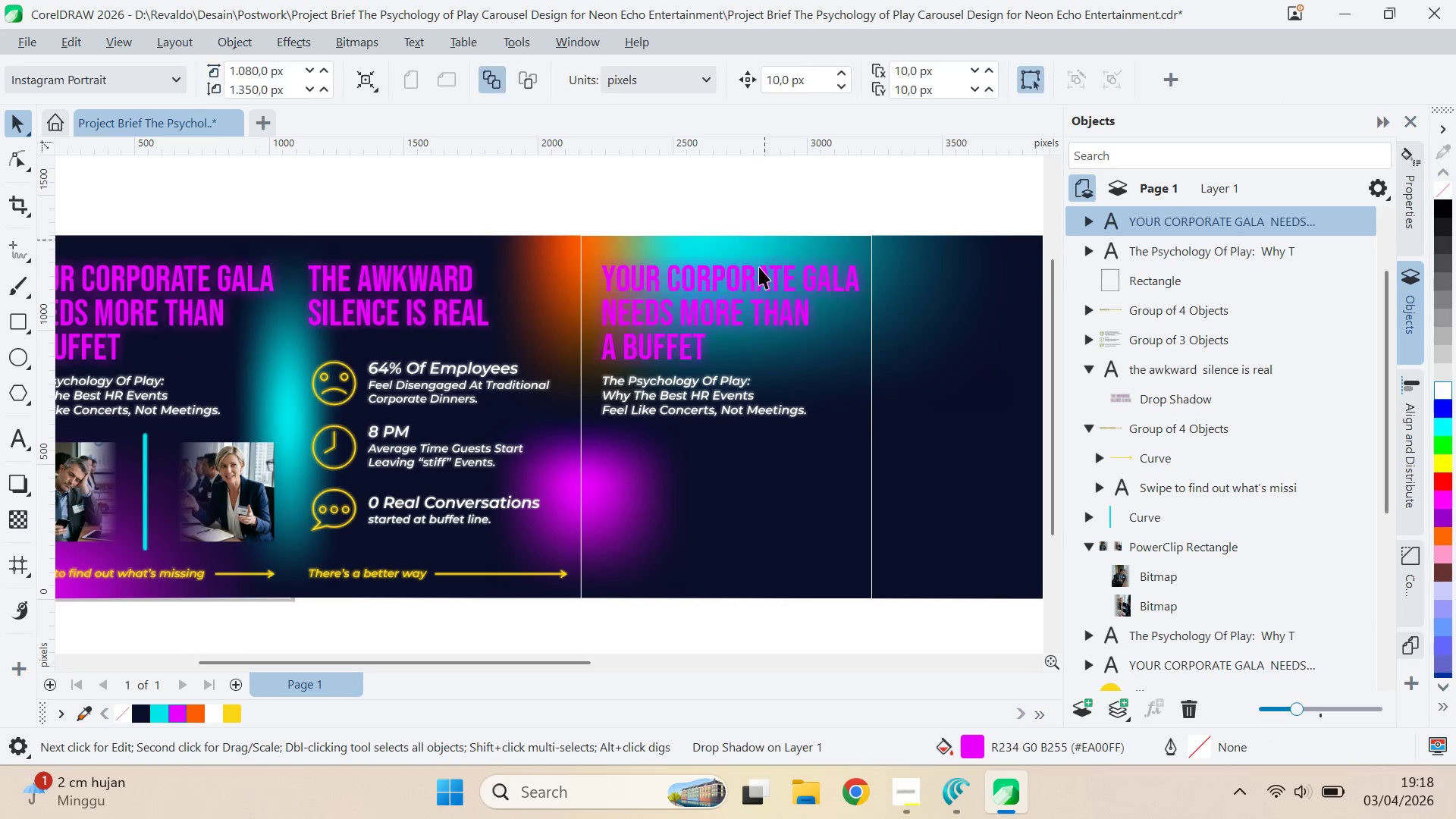 
triple_click([757, 279])
 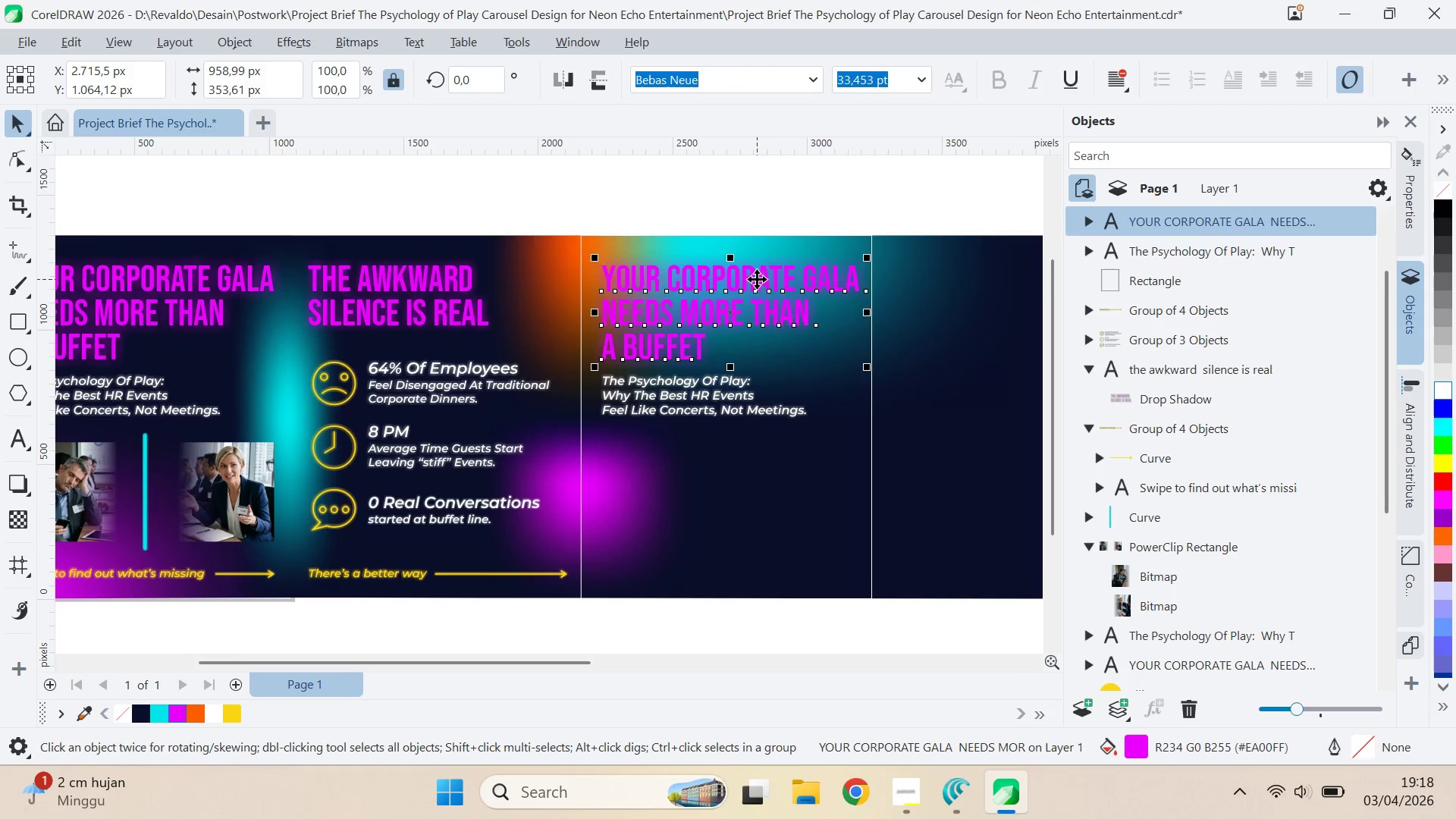 
triple_click([757, 279])
 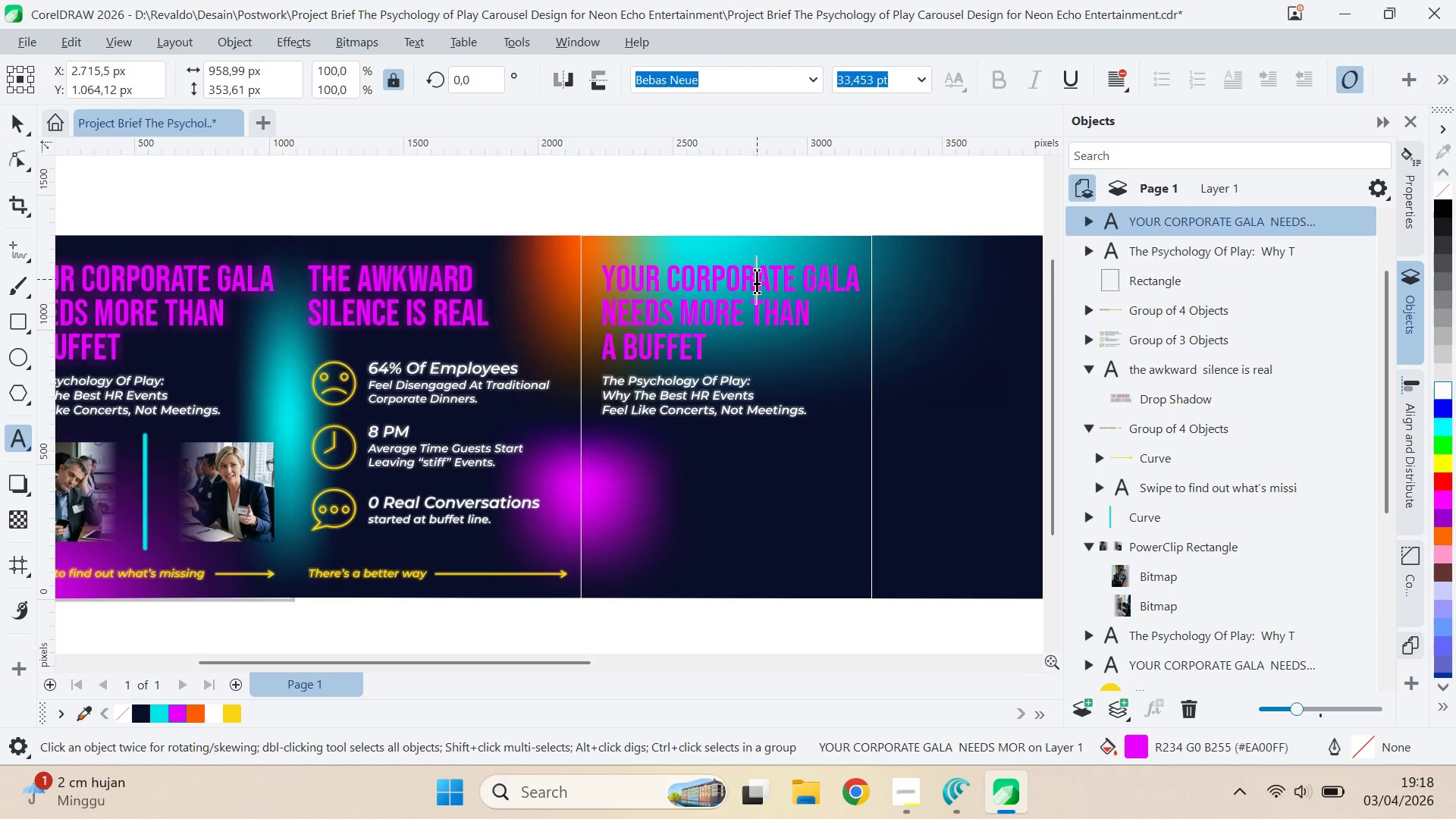 
key(Control+ControlLeft)
 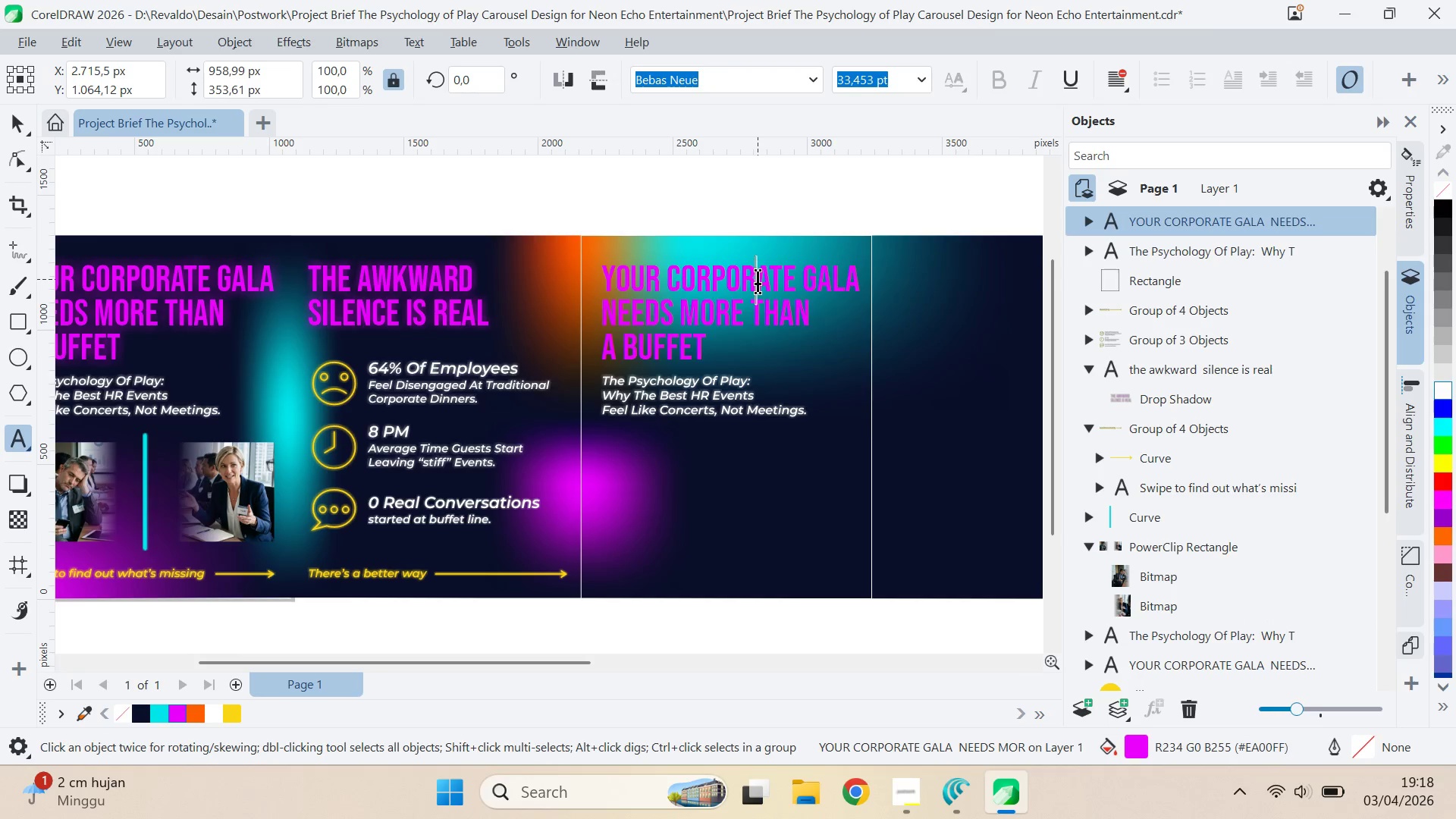 
key(Control+A)
 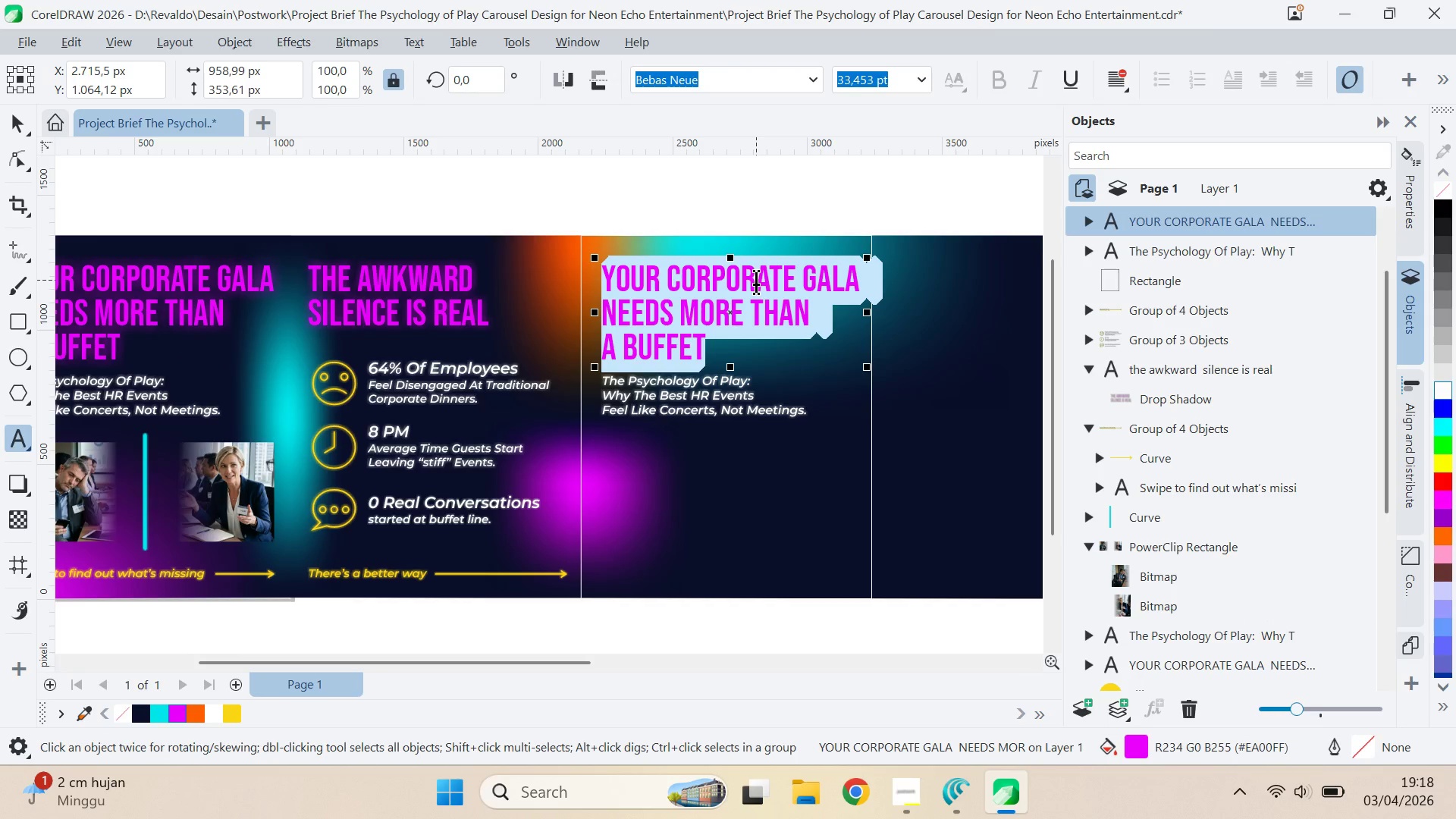 
type(what if)
key(Backspace)
type(f)
 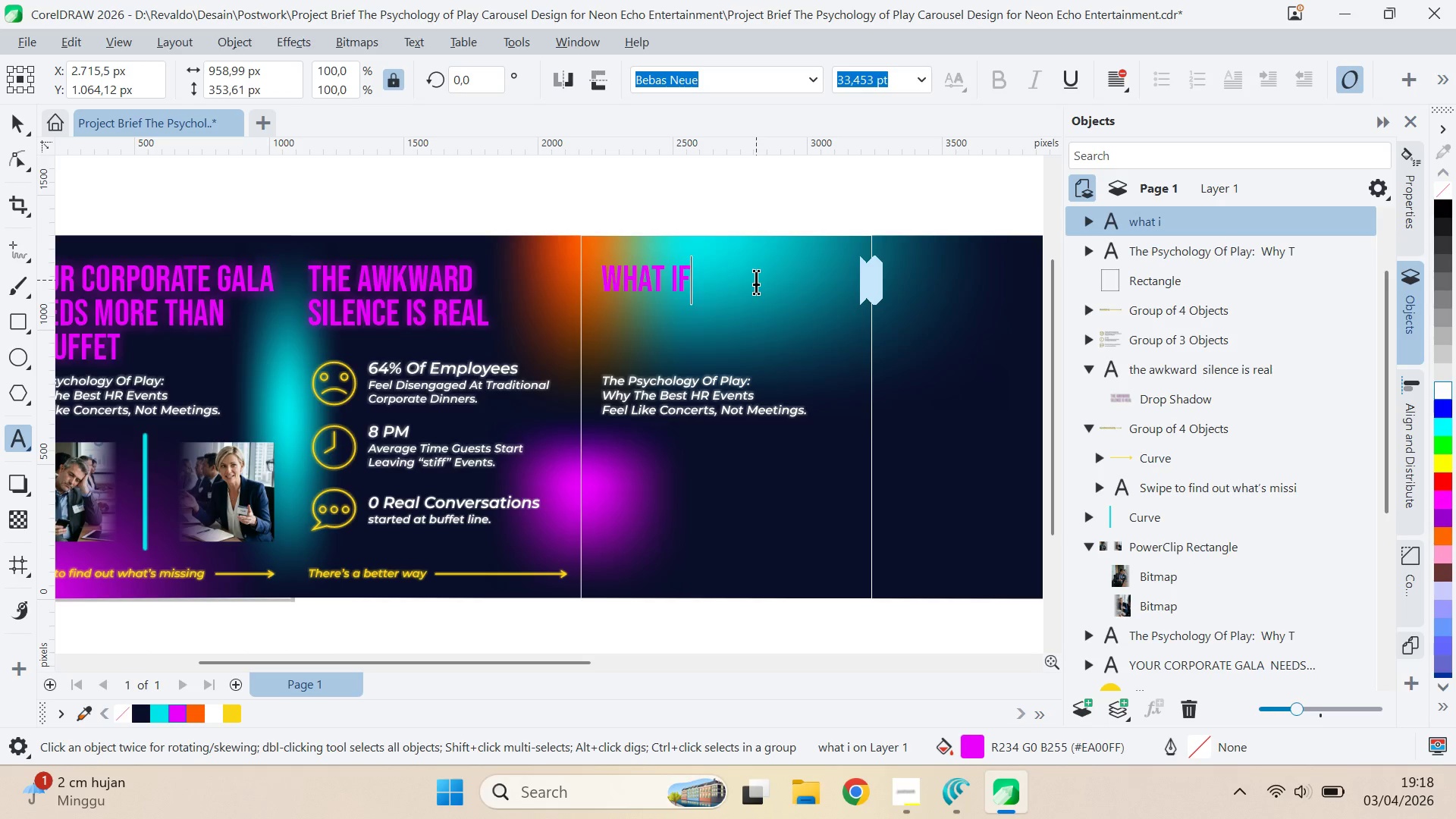 
key(Enter)
 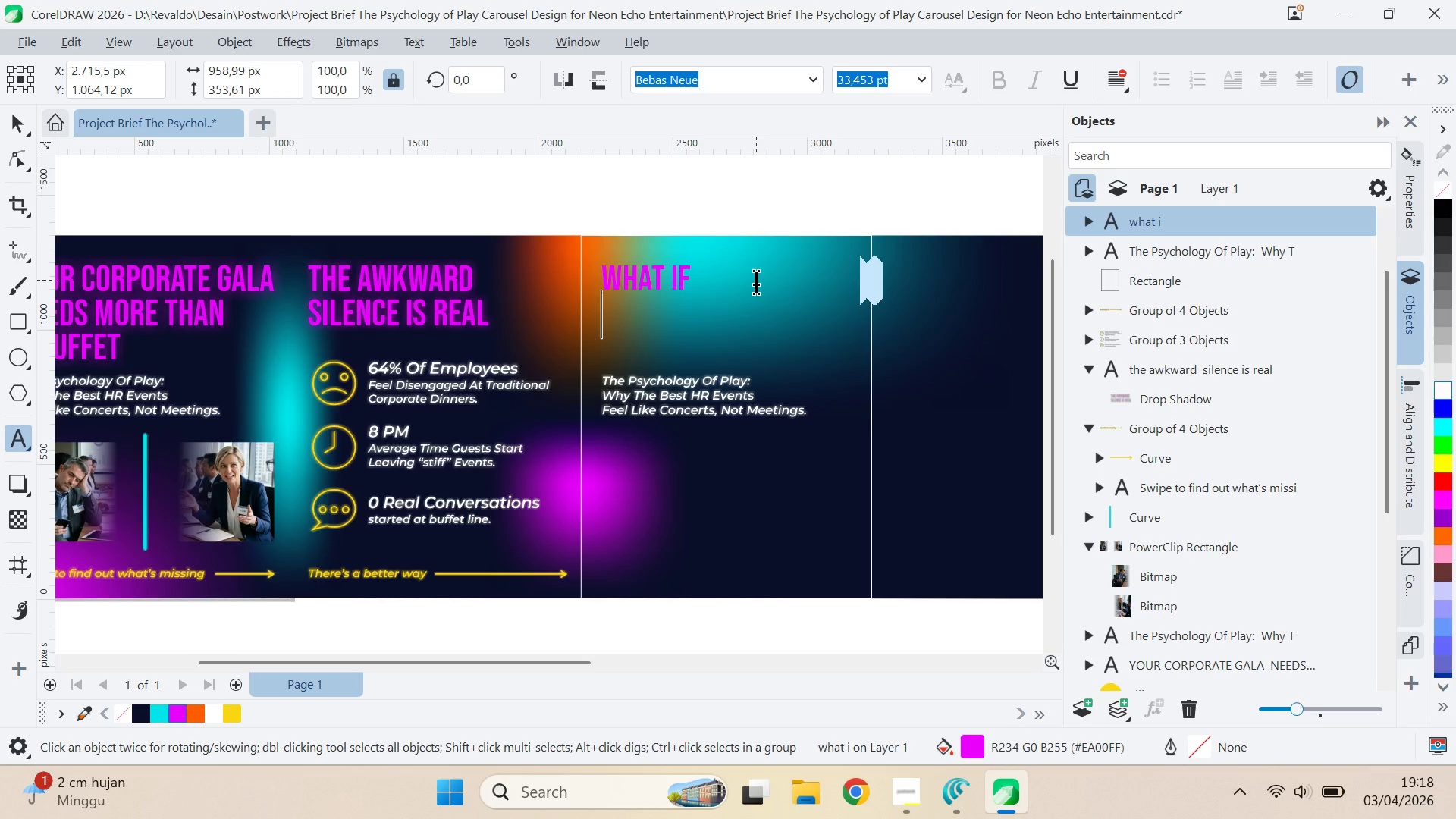 
type(the iece)
key(Backspace)
key(Backspace)
key(Backspace)
type(ce breaker)
 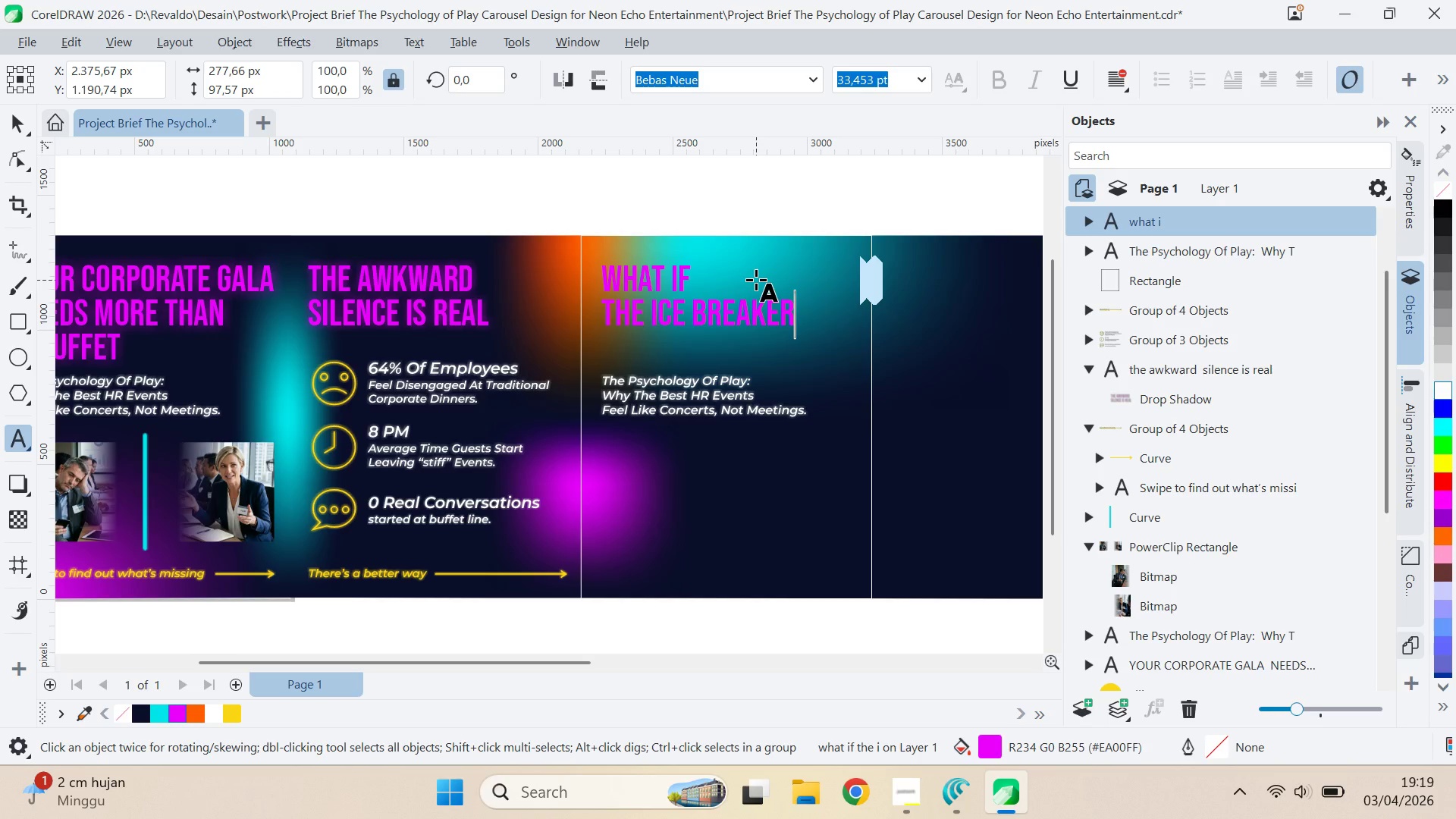 
key(Enter)
 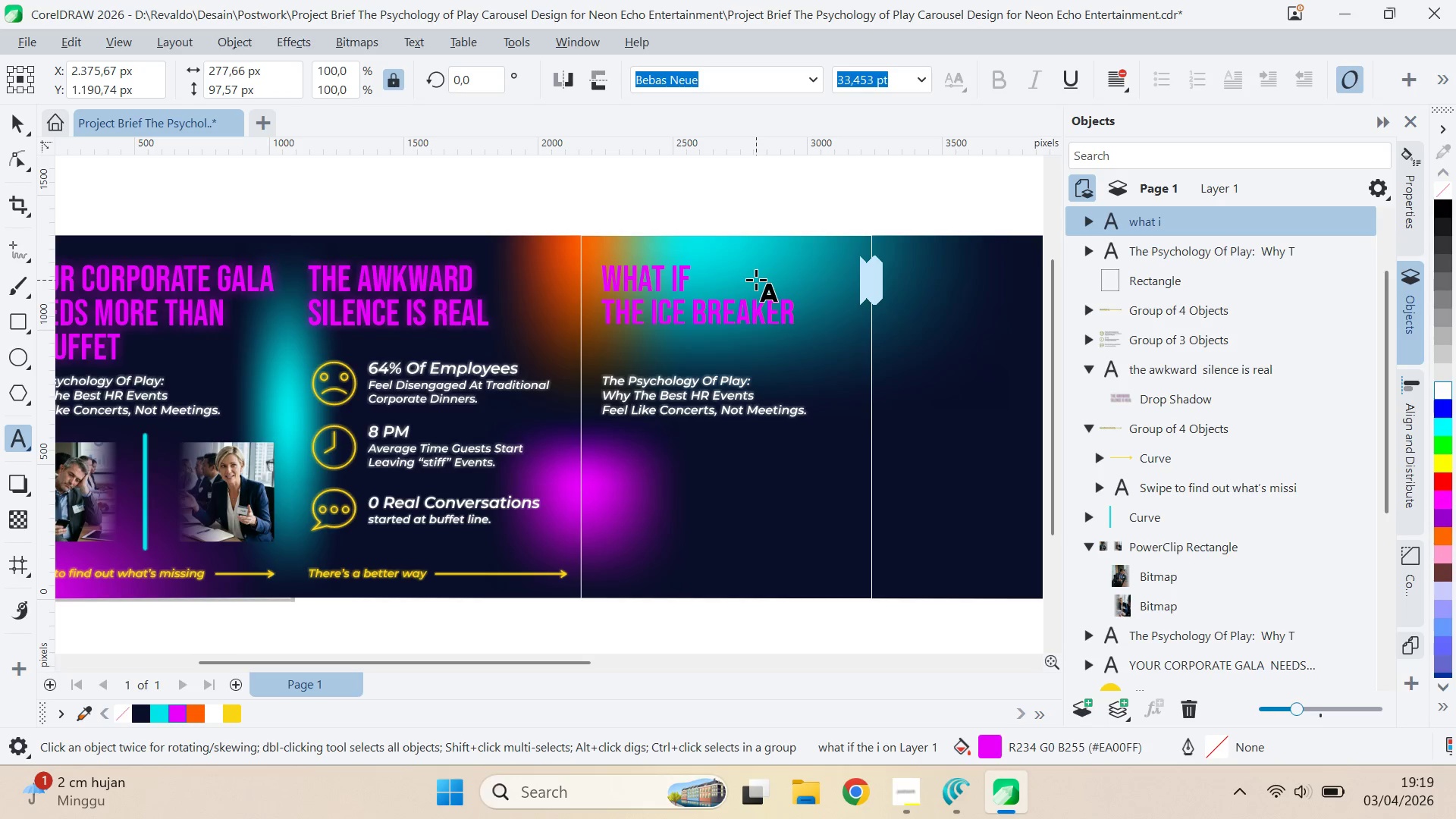 
type(i)
key(Backspace)
type(actually worked )
key(Backspace)
type(?)
 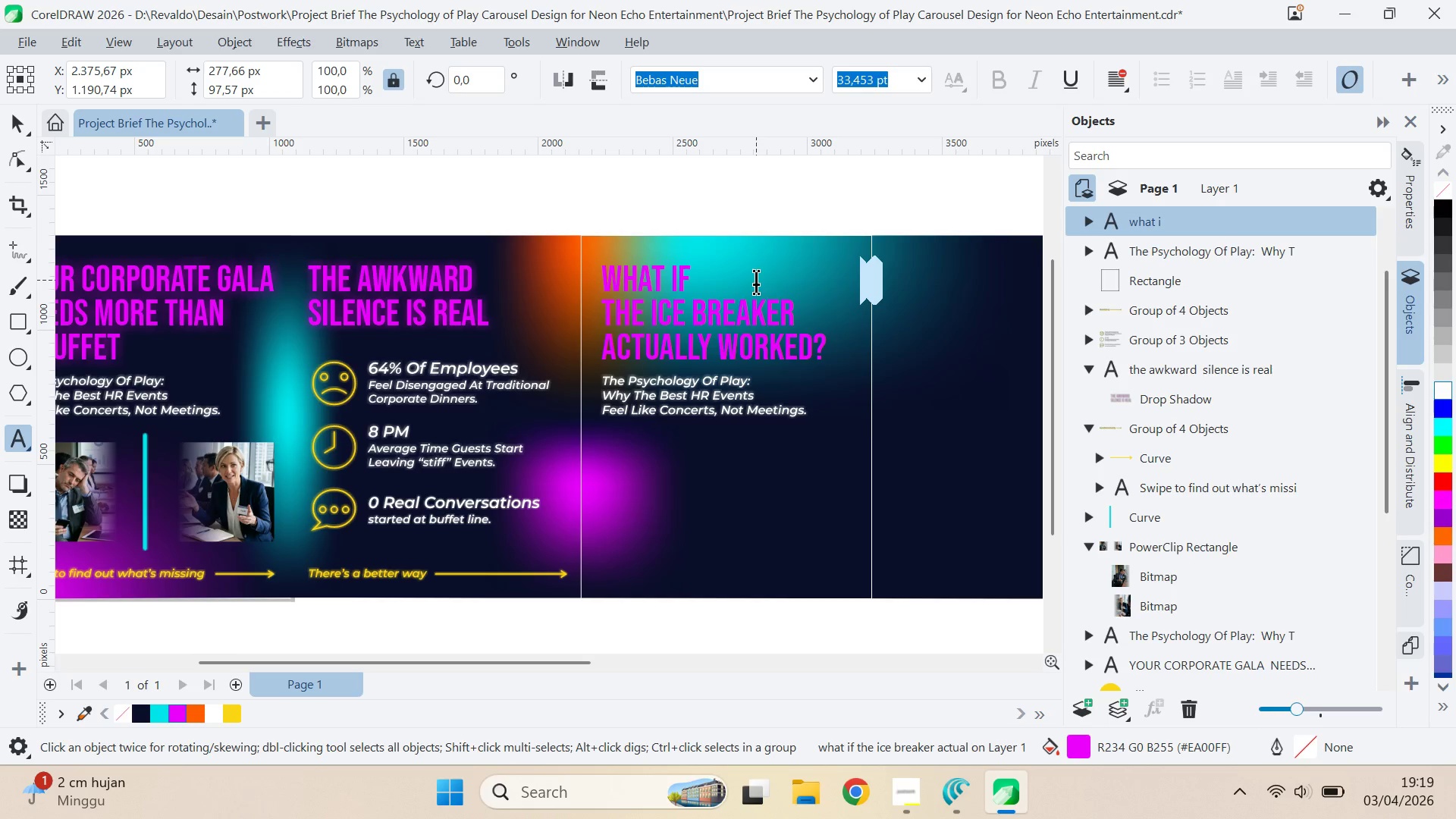 
left_click([18, 119])
 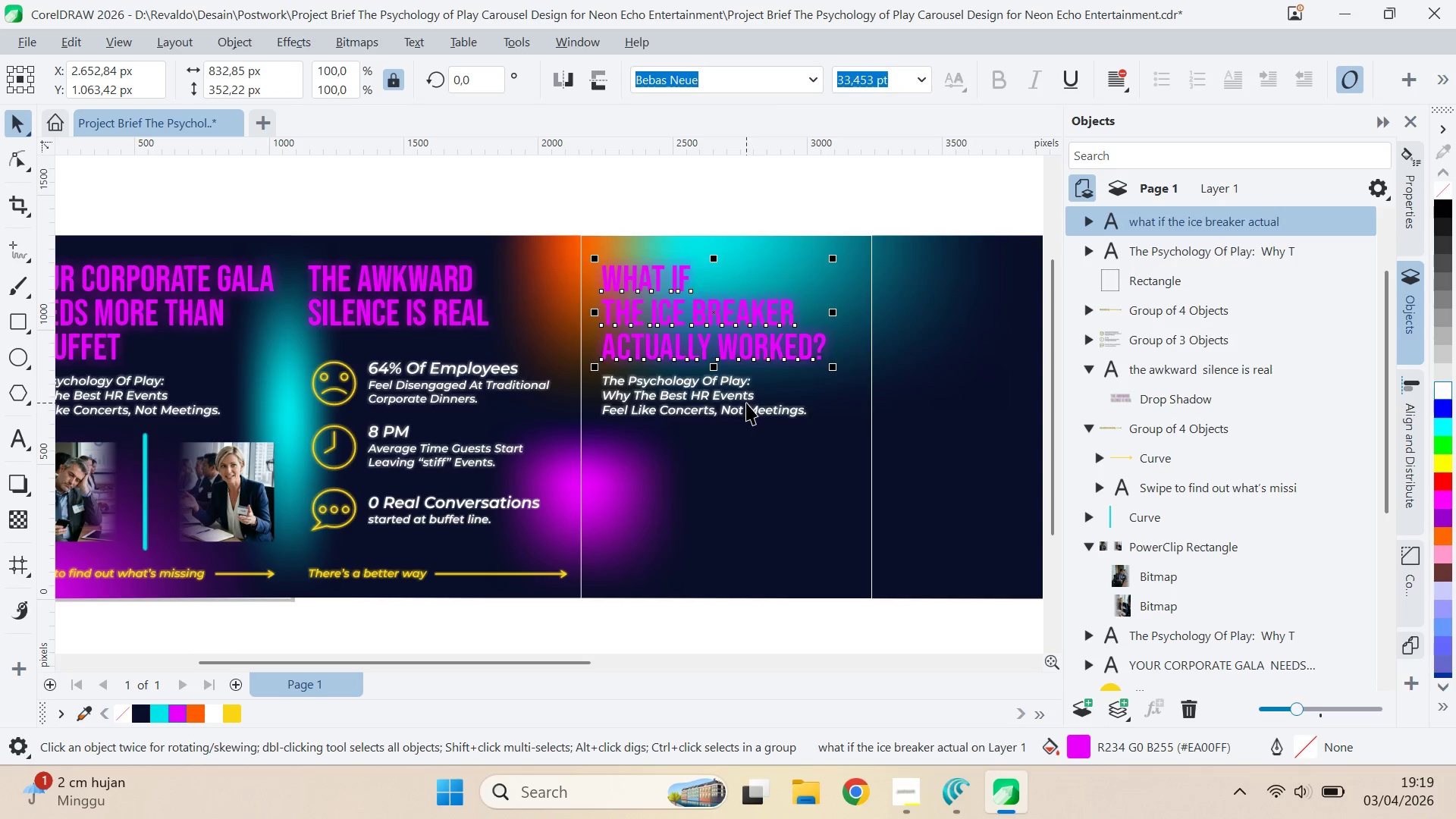 
double_click([746, 401])
 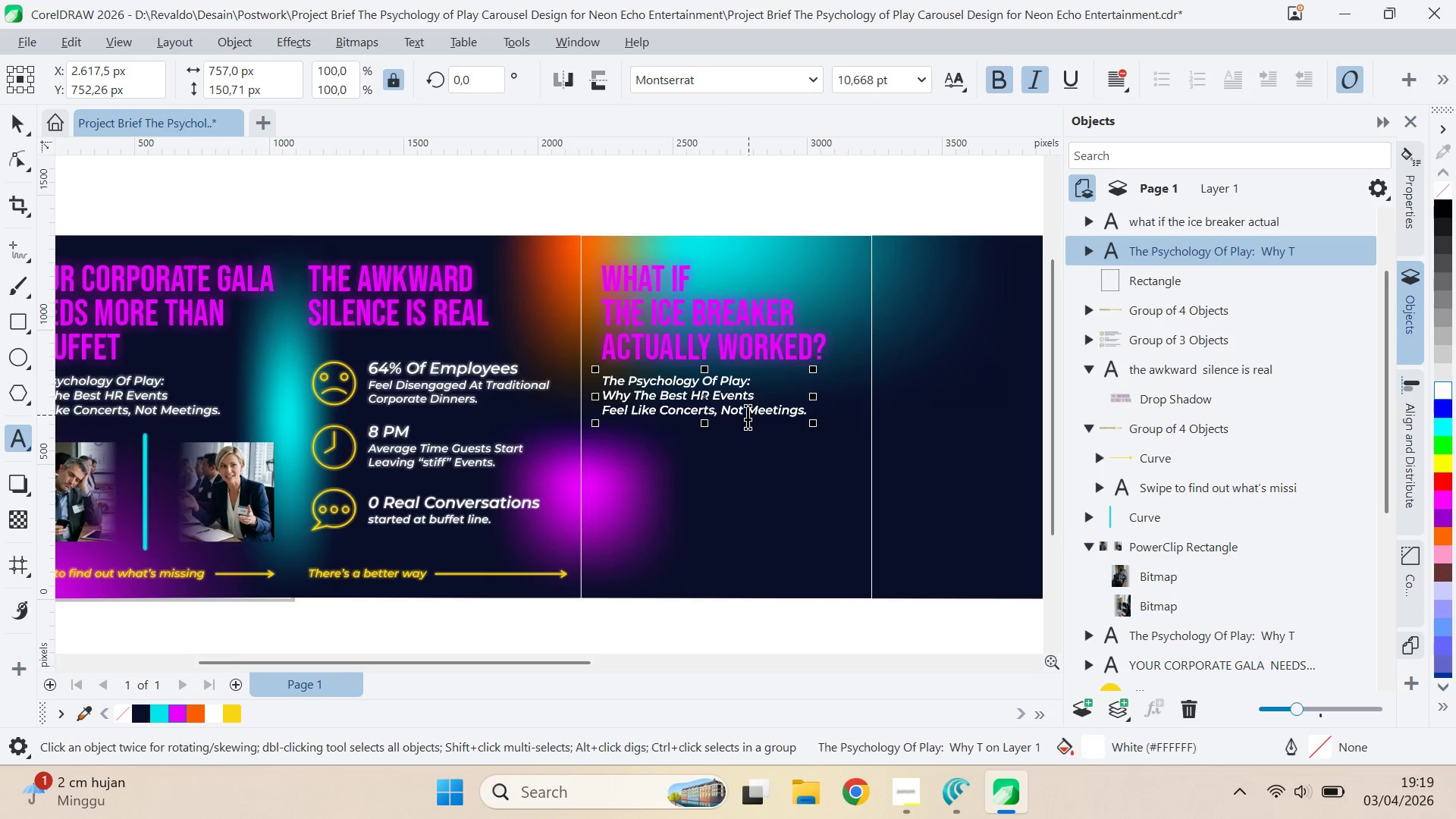 
key(Control+A)
 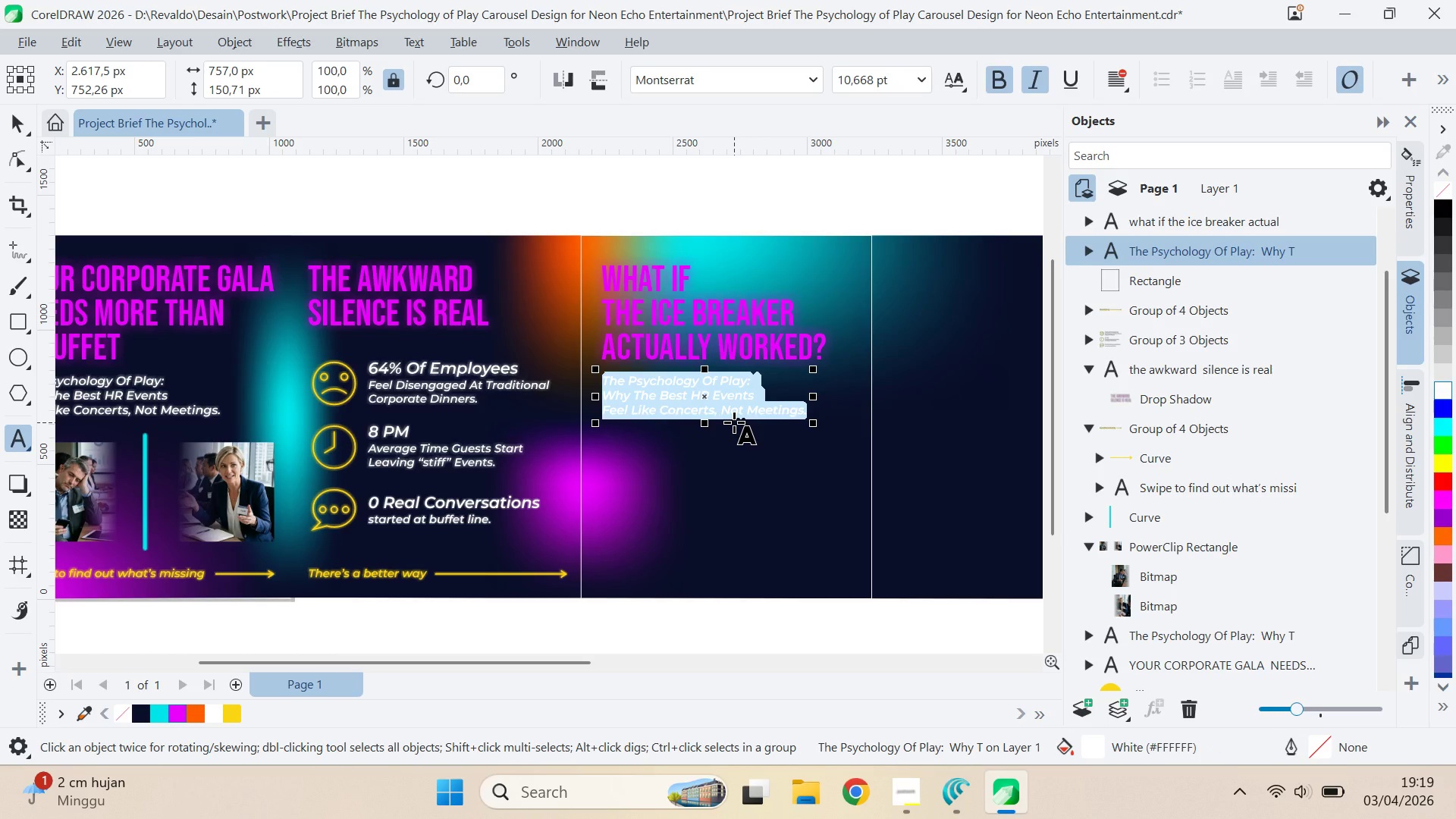 
type(Mentalist engineer hua)
key(Backspace)
type(man connection)
 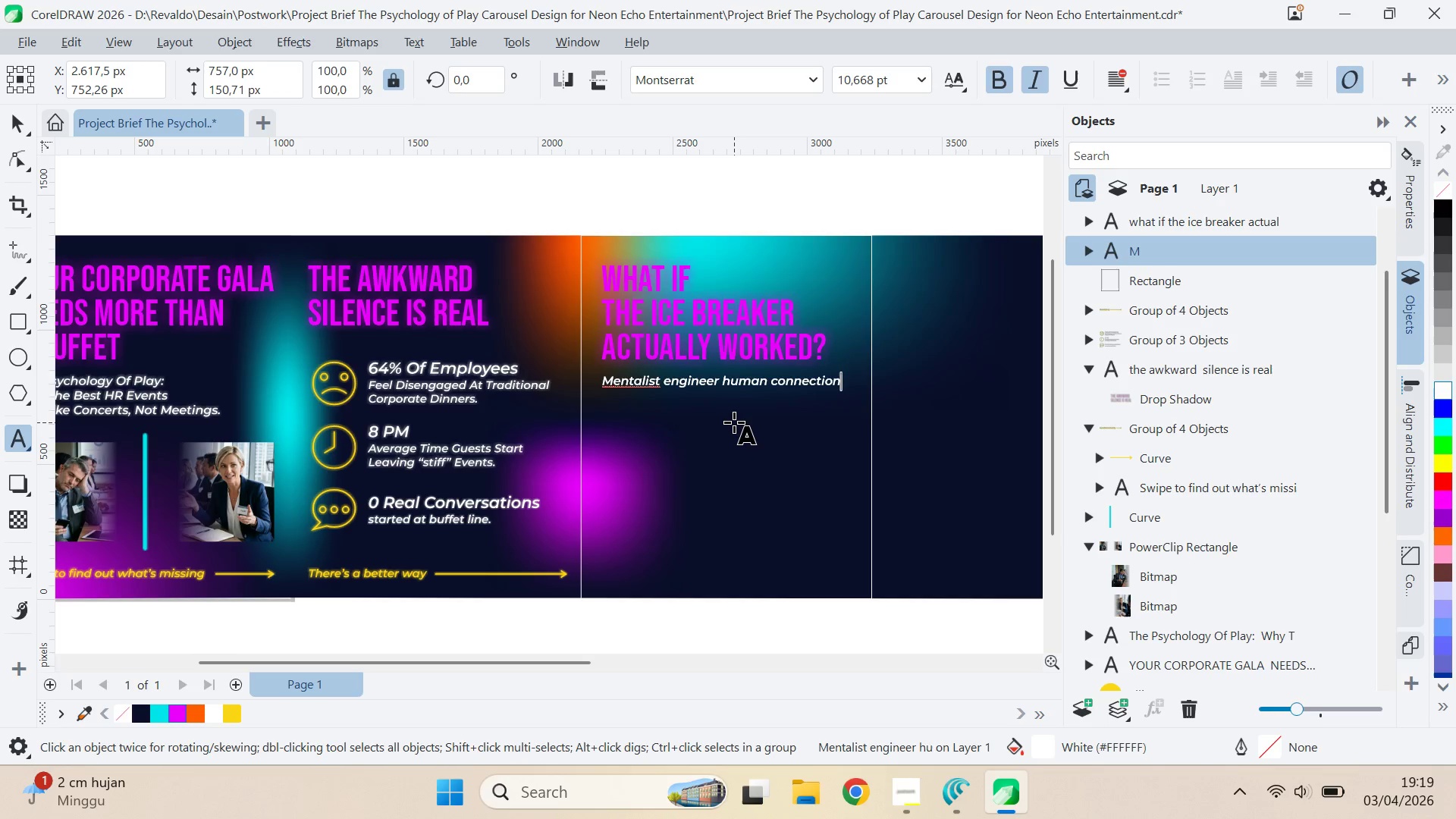 
key(Enter)
 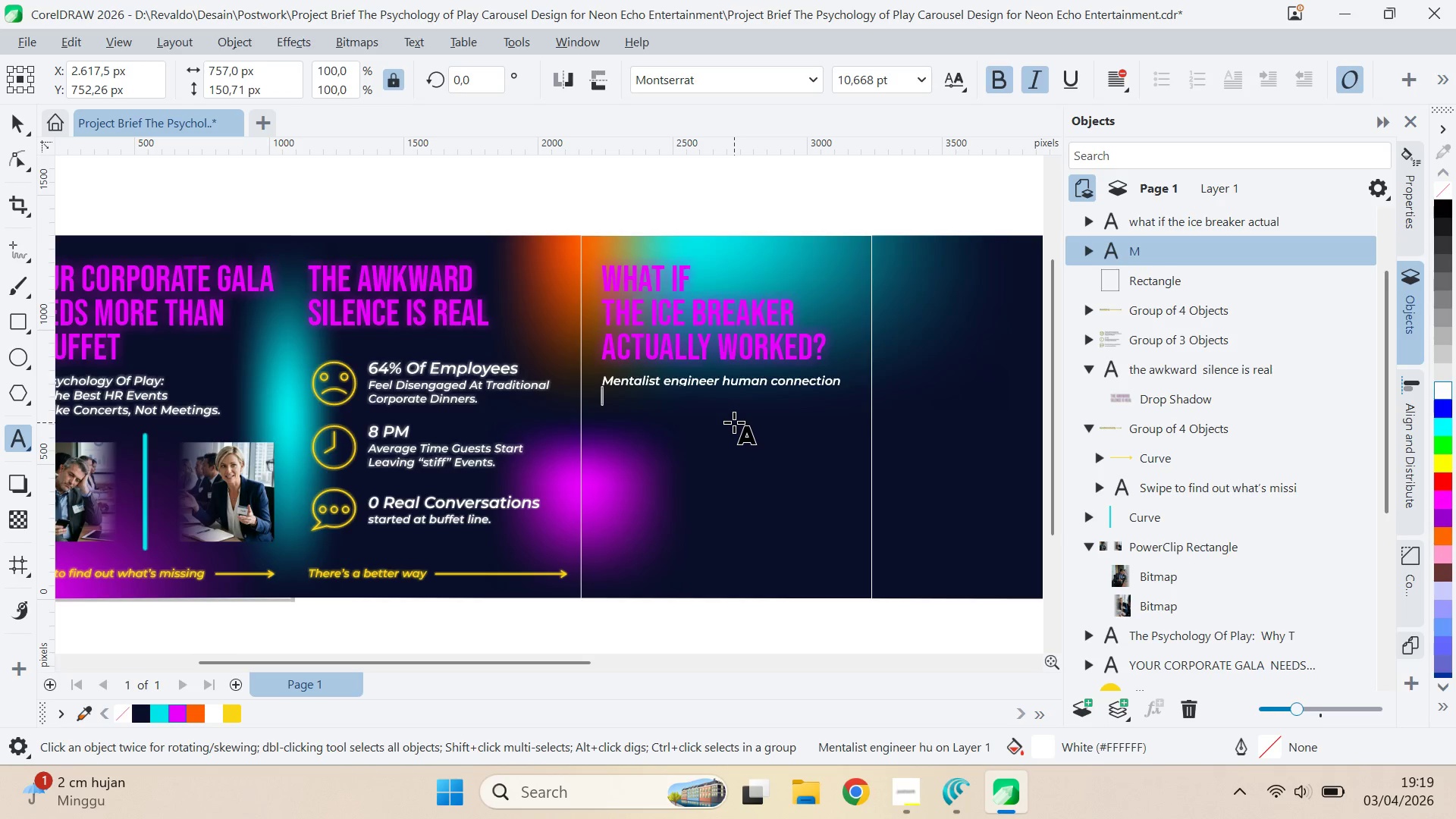 
type(- not just entern)
key(Backspace)
type(tain )
key(Backspace)
type(.)
 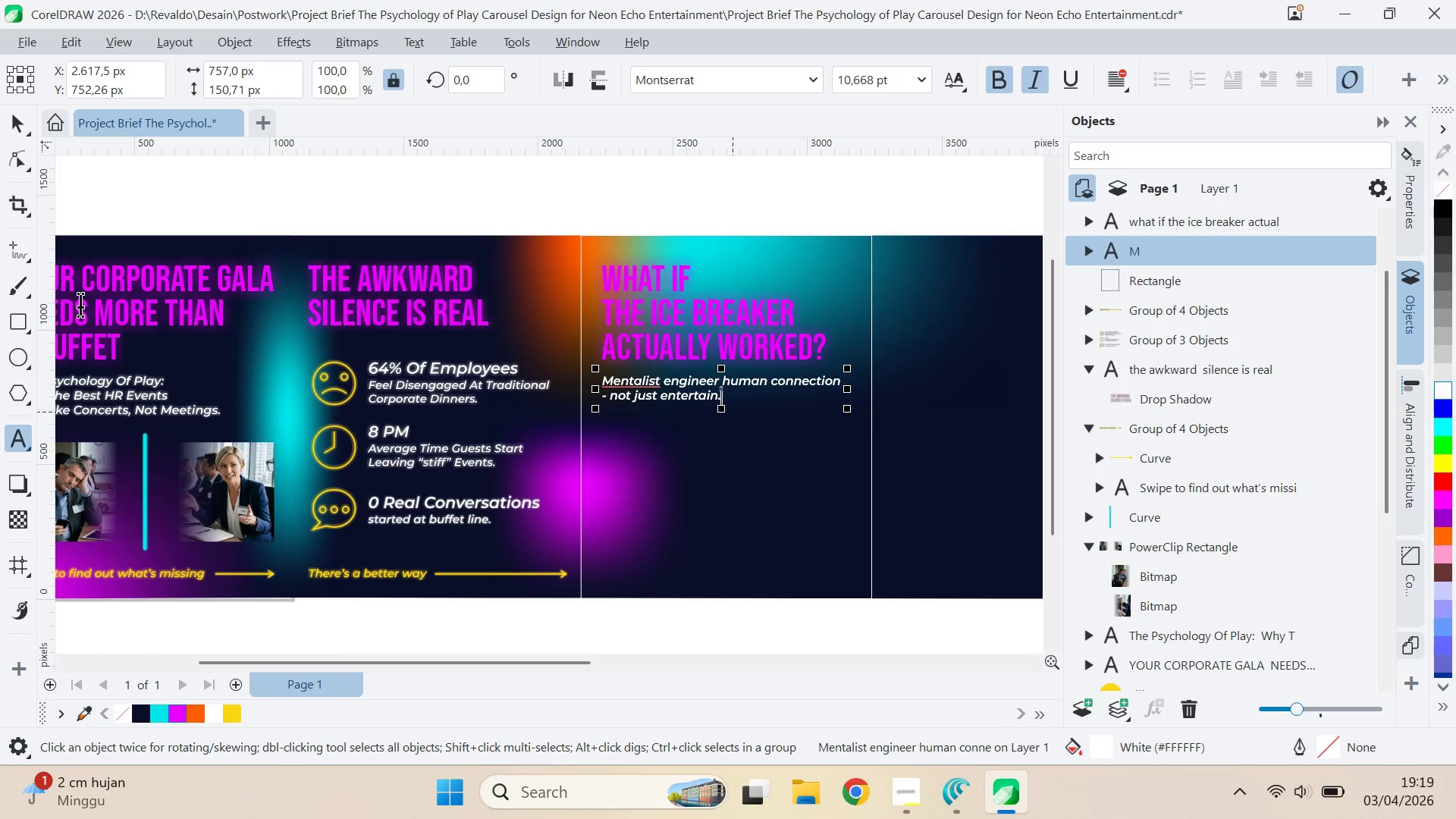 
left_click([14, 129])
 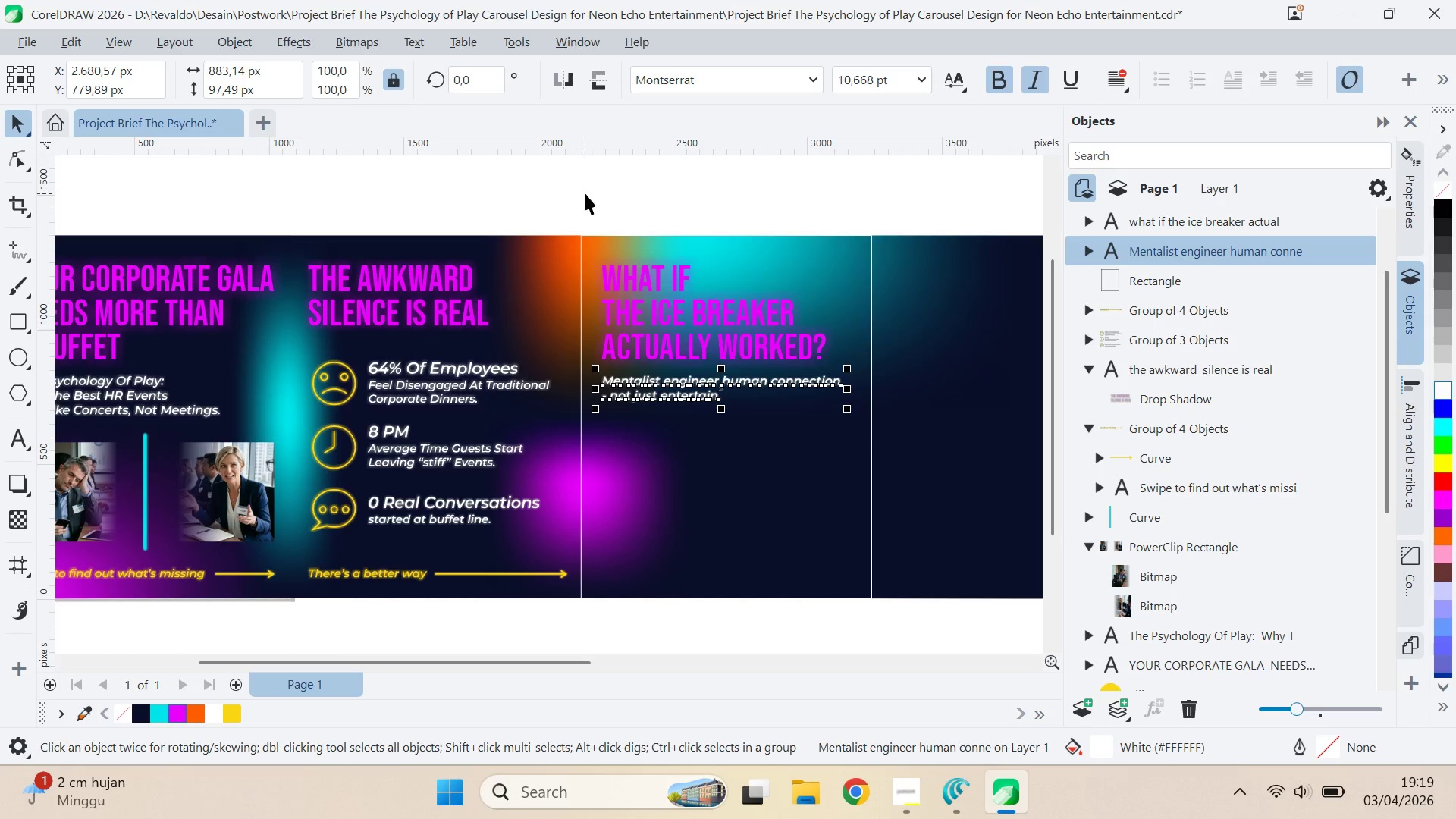 
left_click([585, 193])
 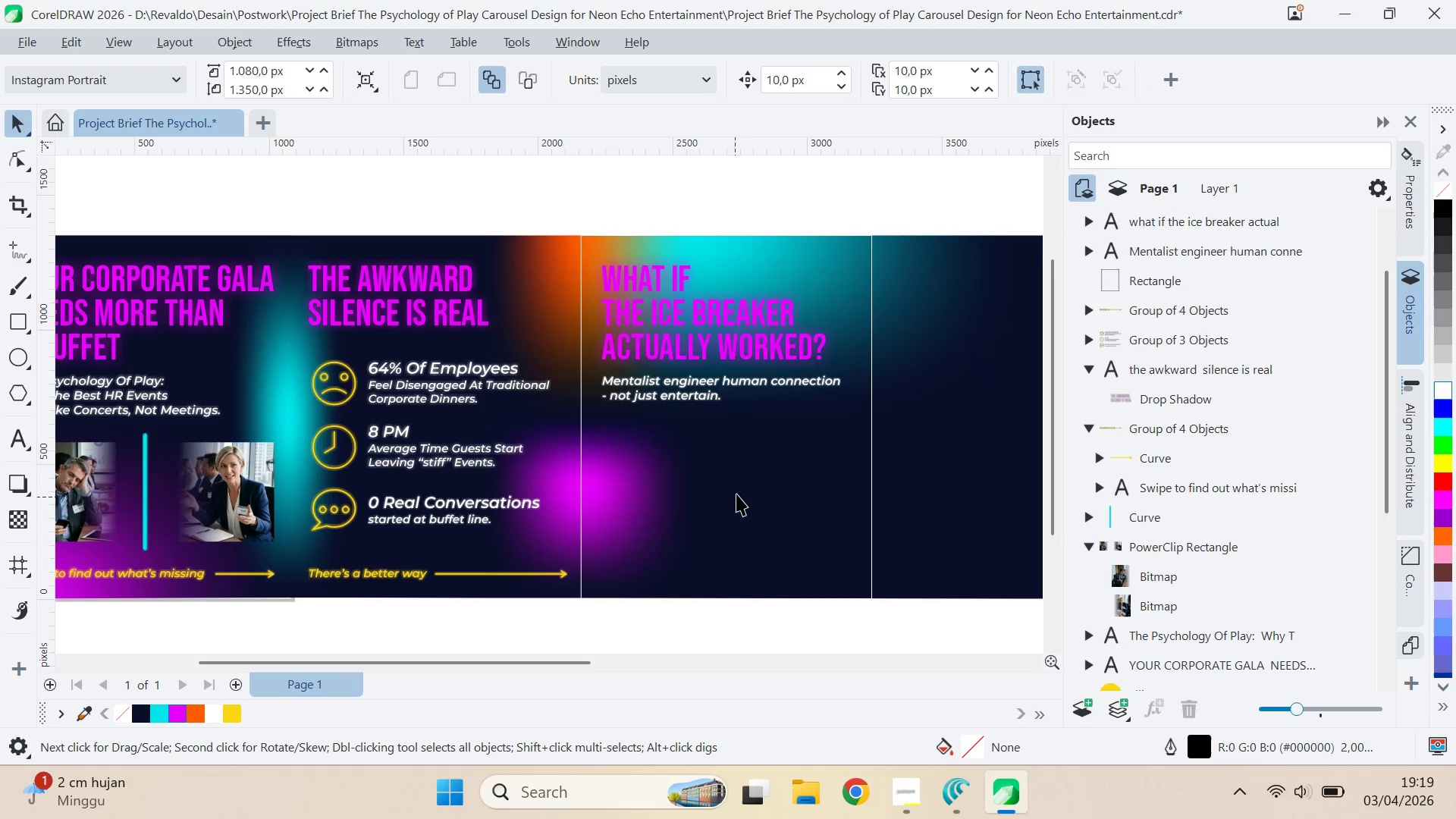 
key(Q)
 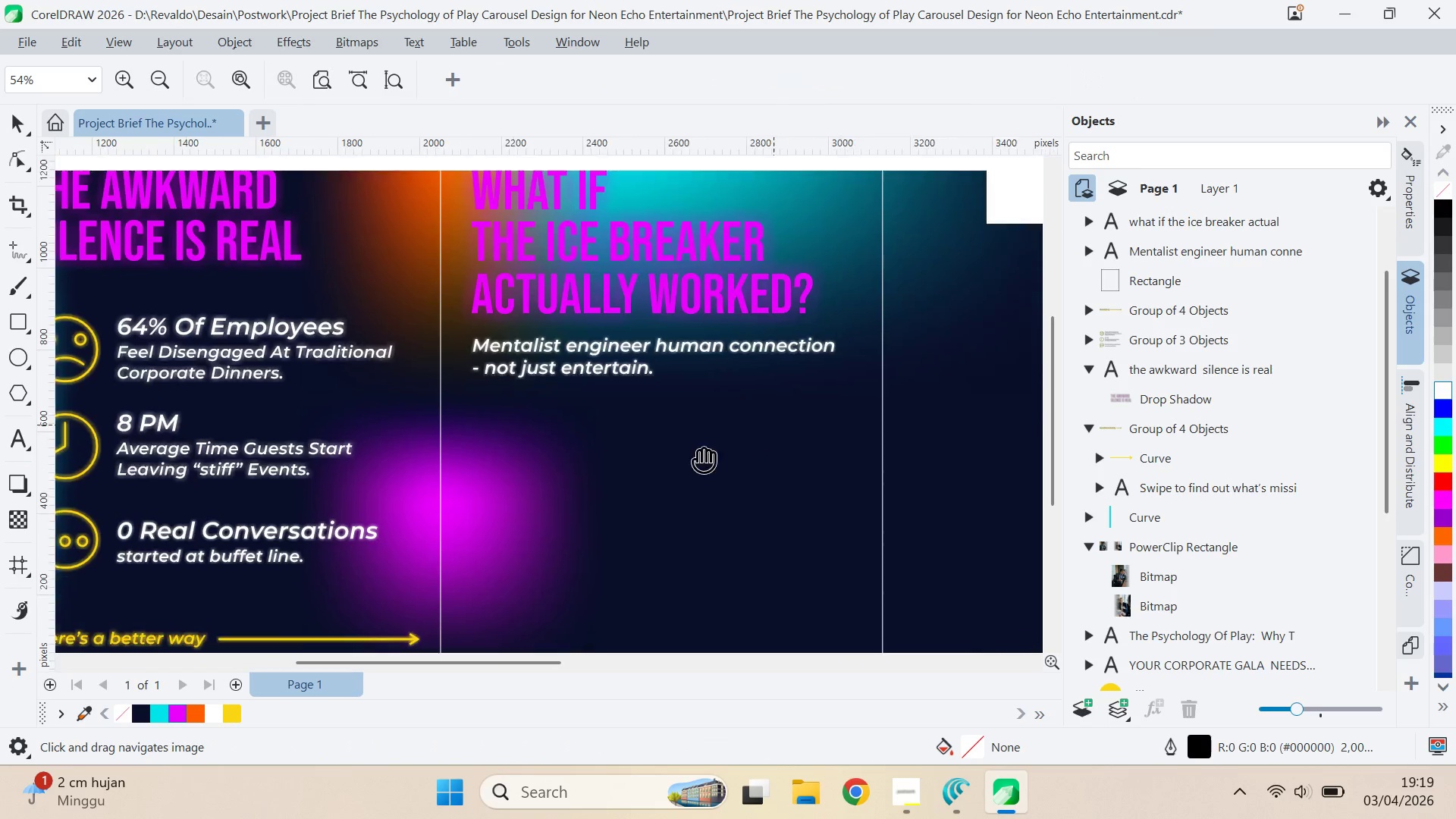 
left_click_drag(start_coordinate=[808, 410], to_coordinate=[586, 485])
 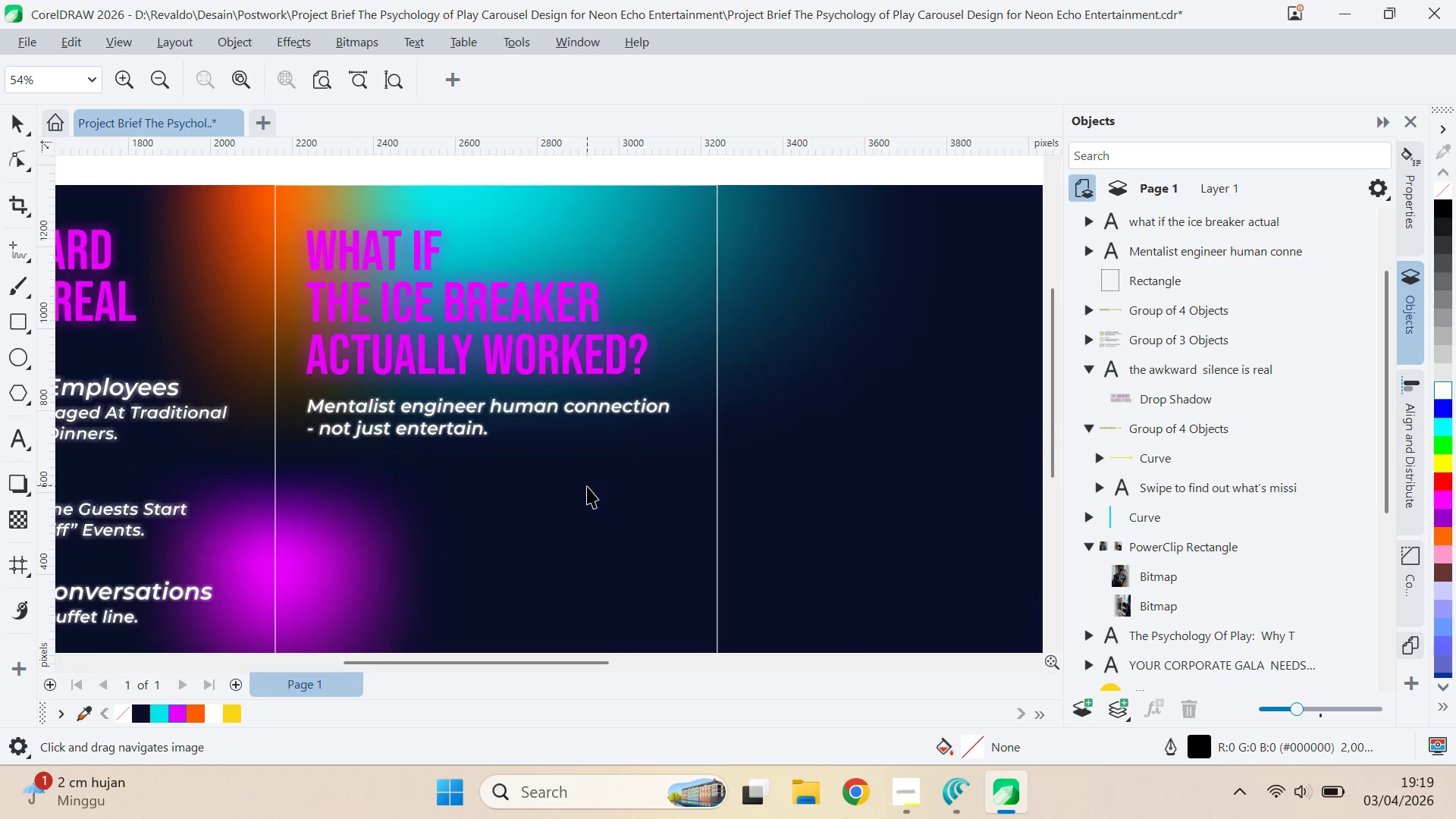 
scroll: coordinate [743, 478], scroll_direction: up, amount: 3.0
 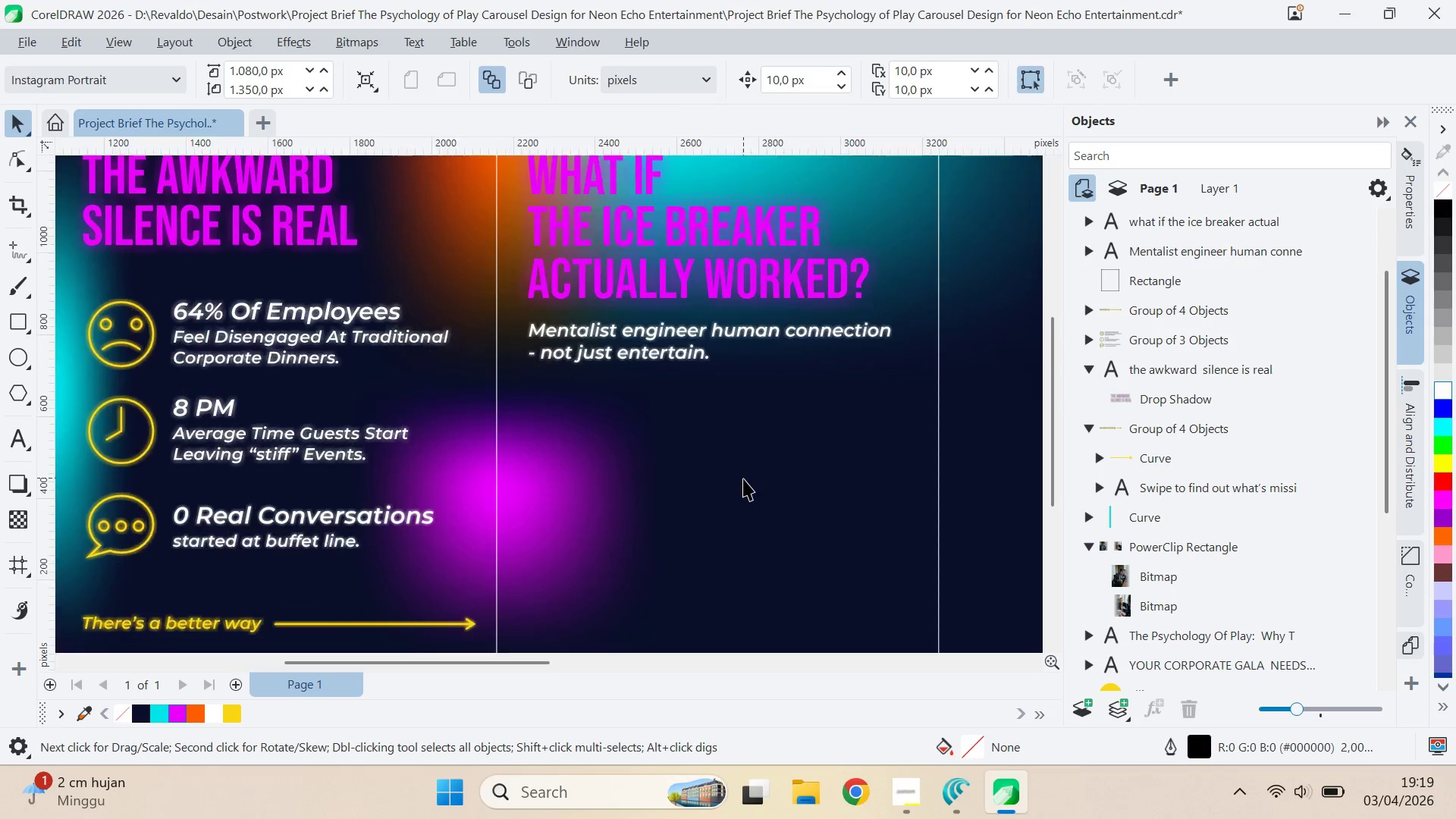 
key(V)
 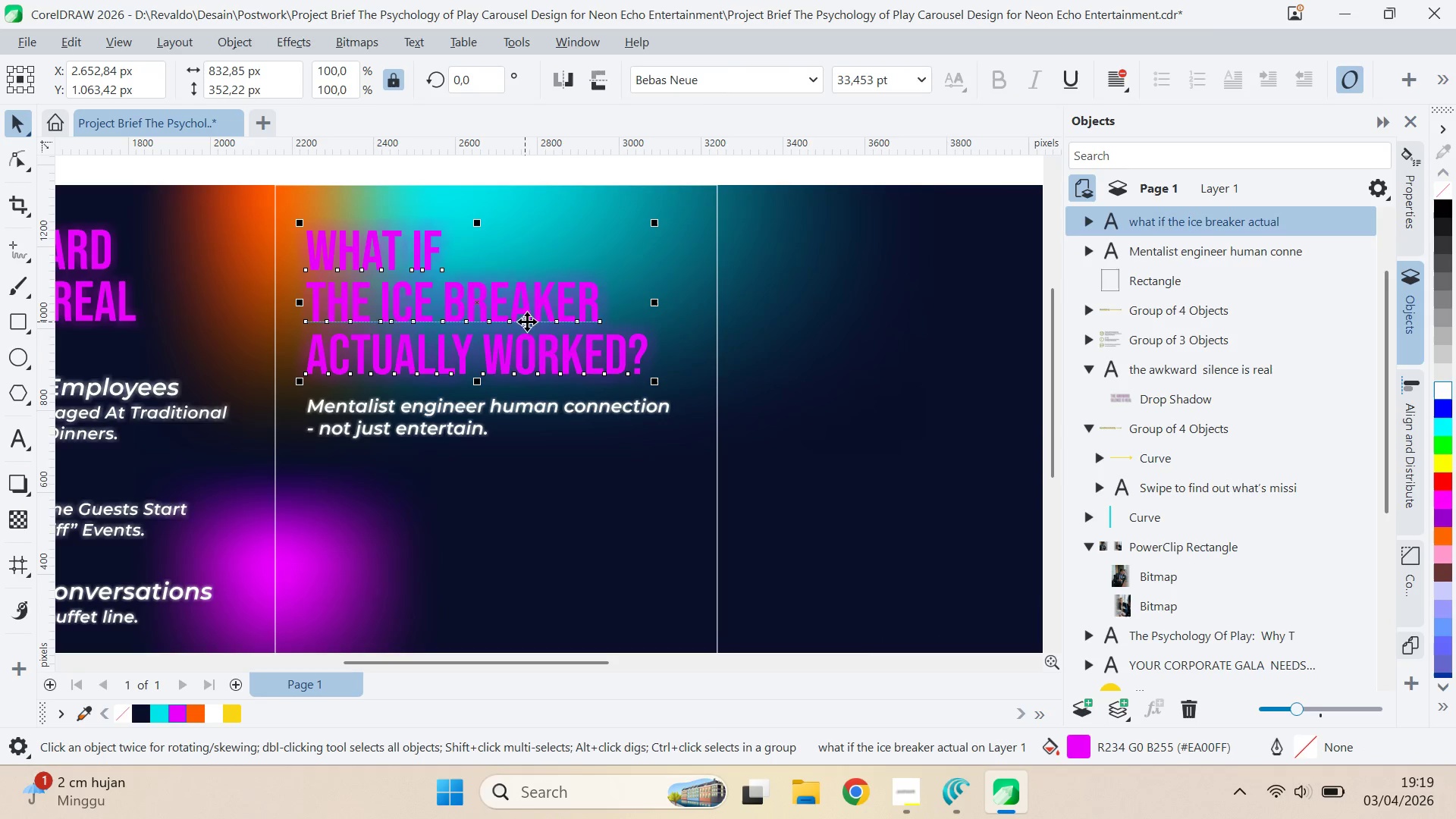 
scroll: coordinate [540, 351], scroll_direction: none, amount: 0.0
 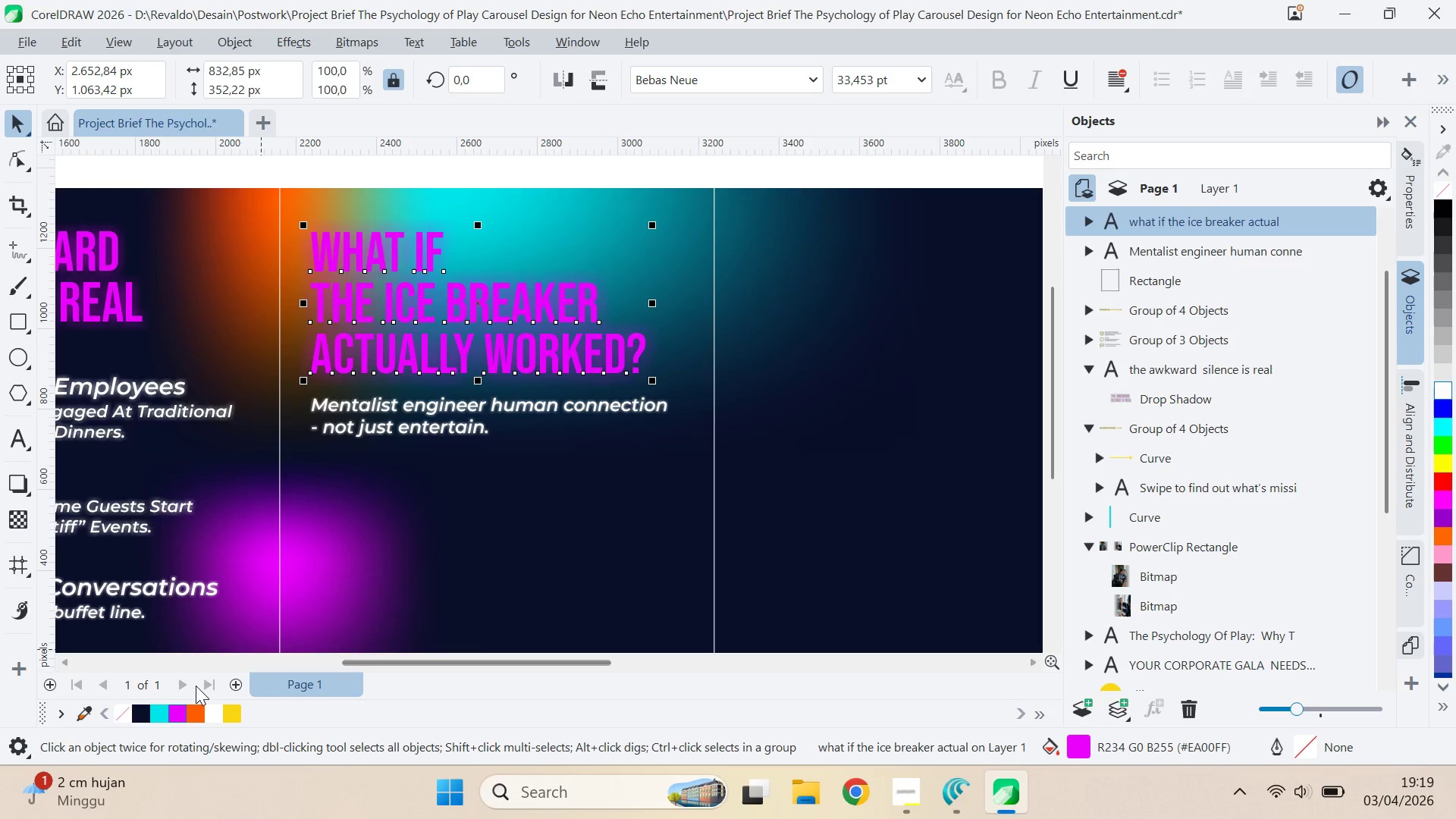 
mouse_move([221, 702])
 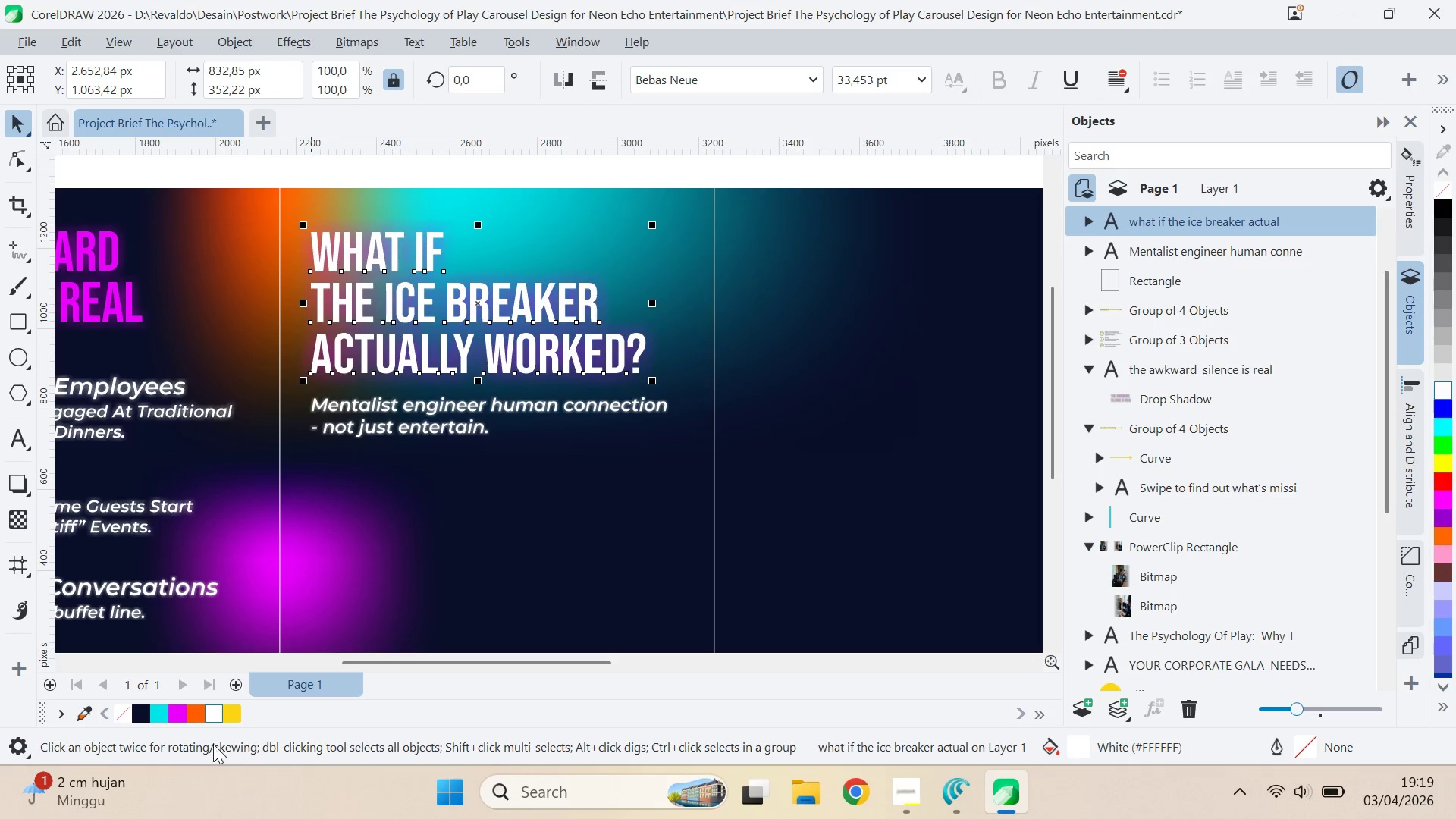 
left_click([196, 714])
 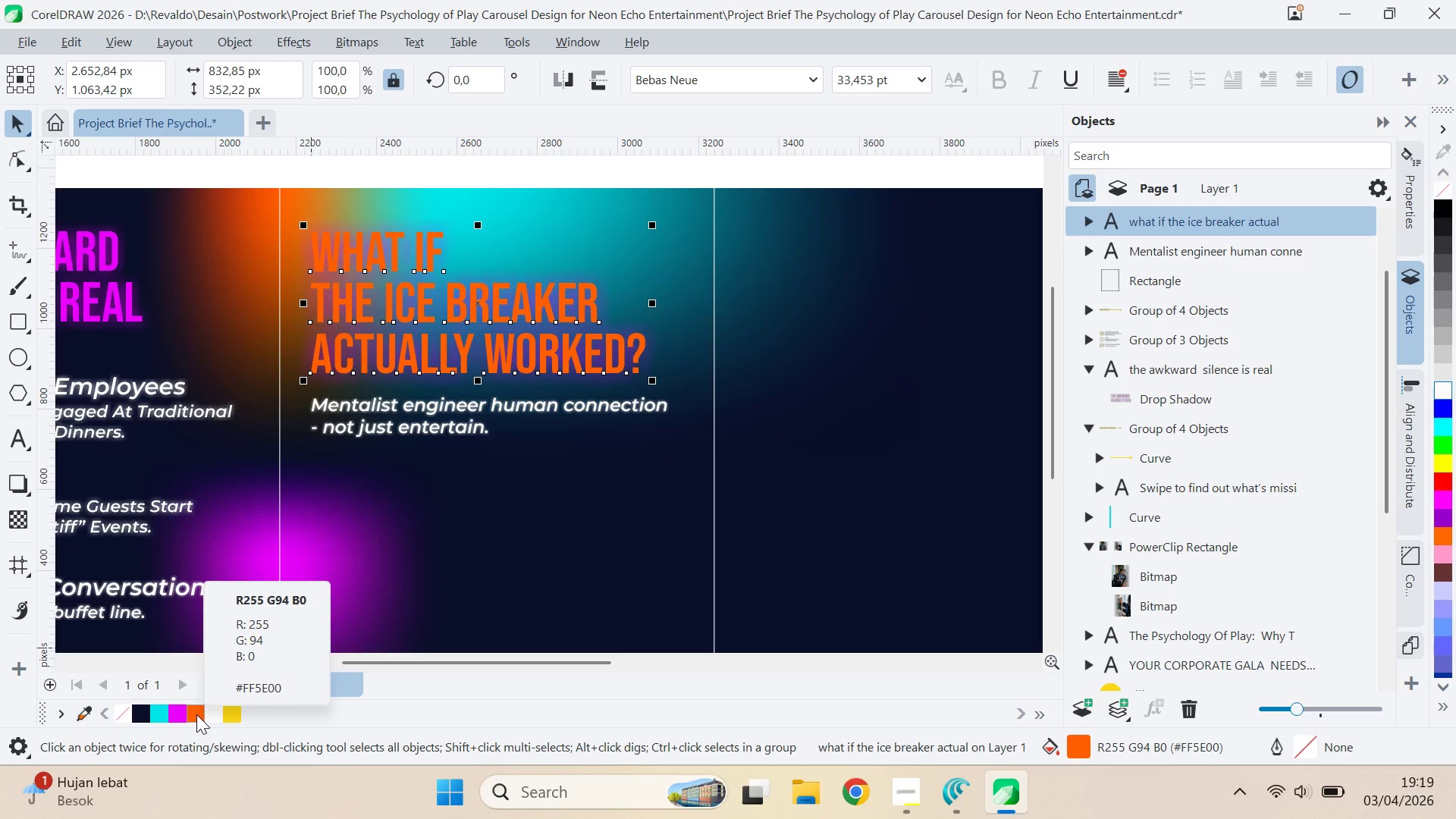 
key(Control+Z)
 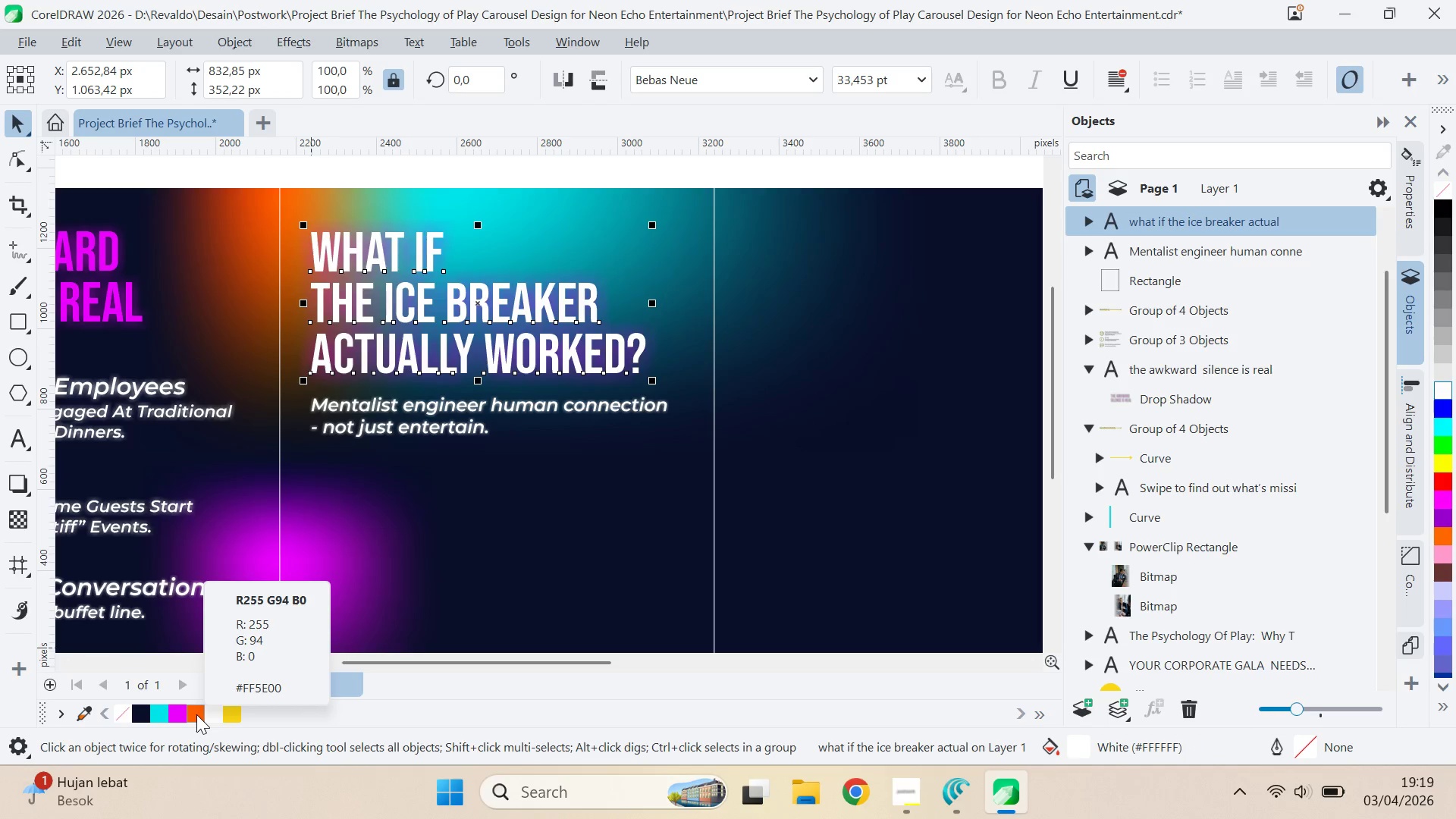 
key(Control+Z)
 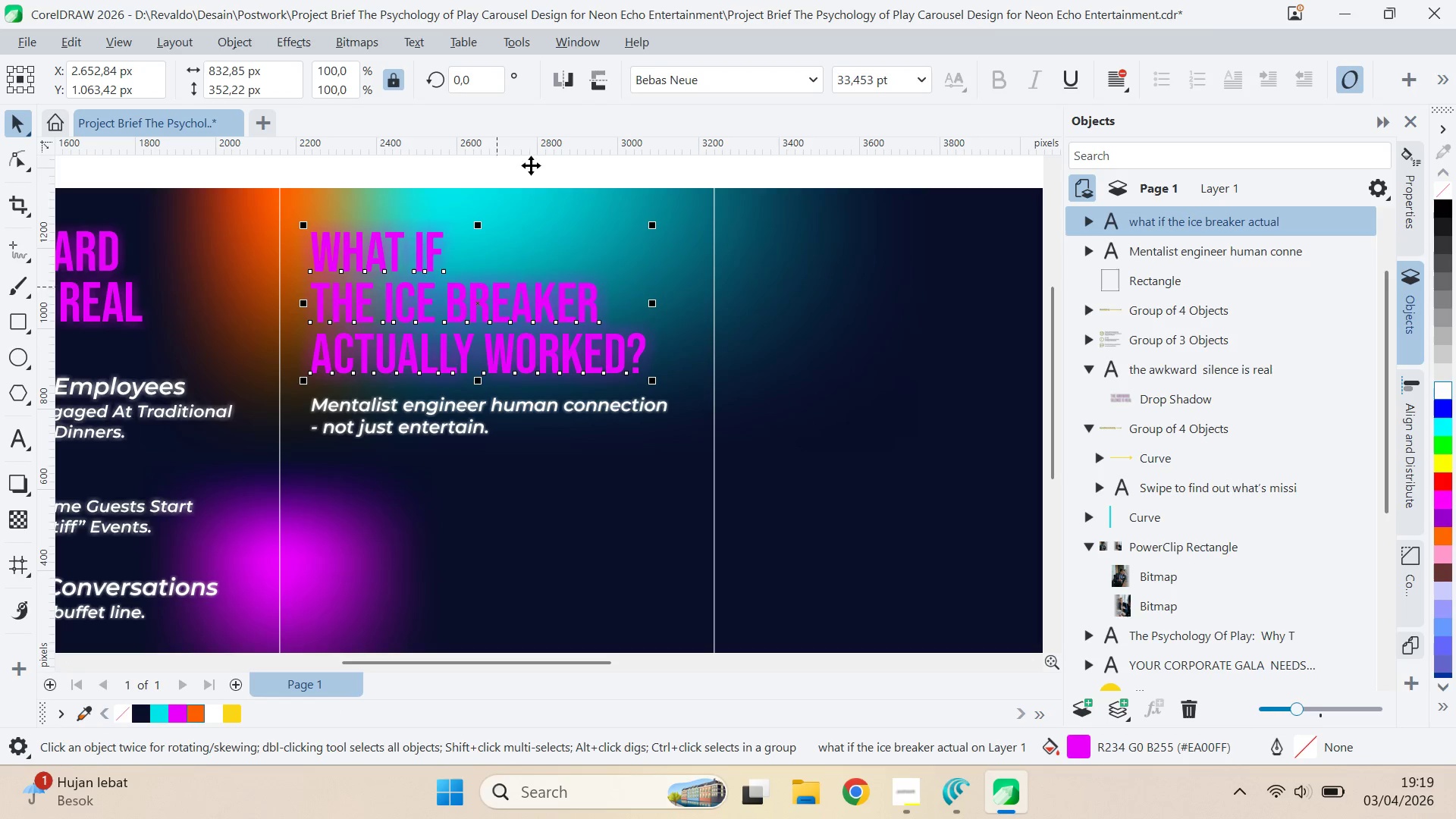 
left_click([533, 177])
 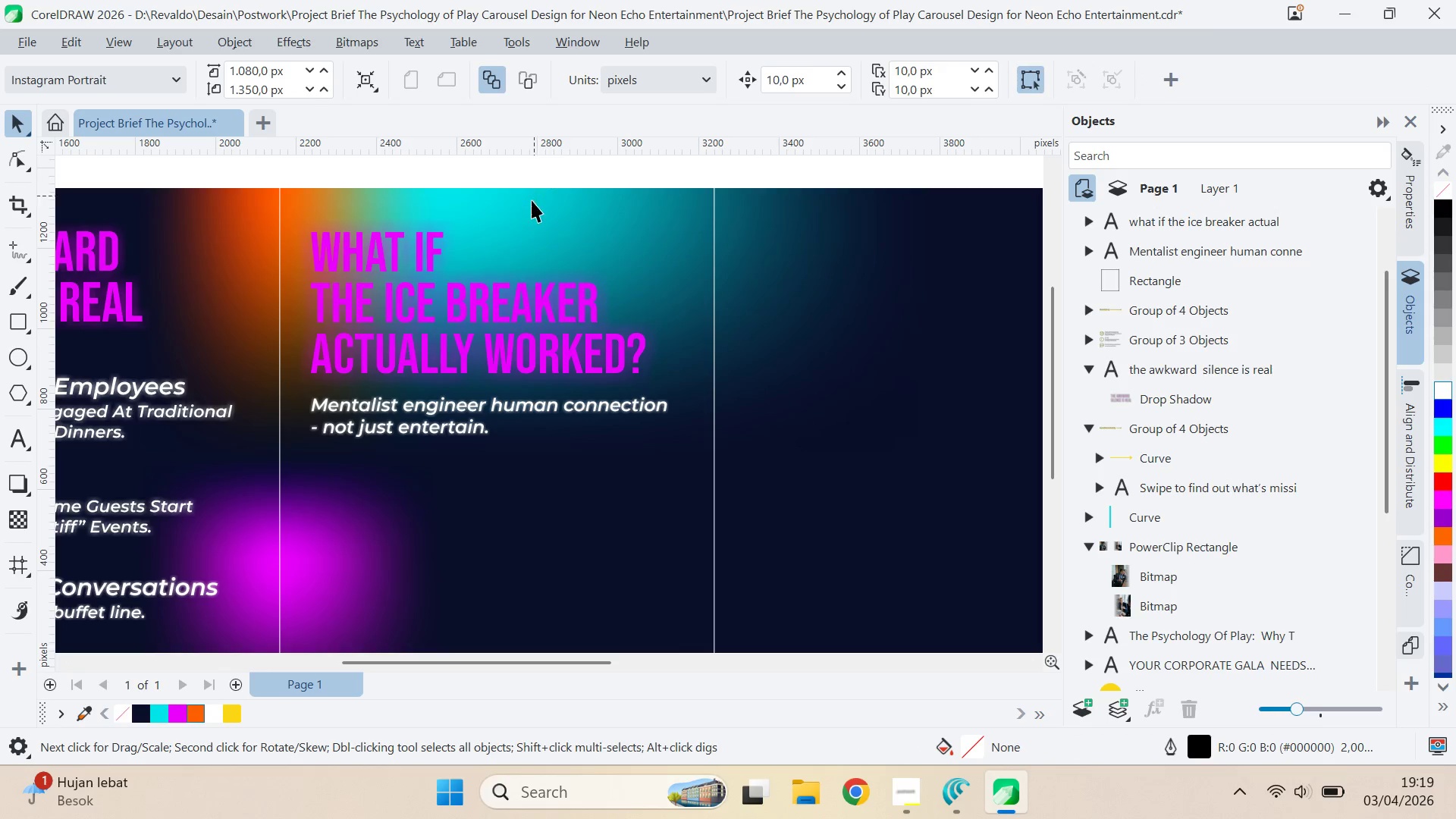 
key(Control+S)
 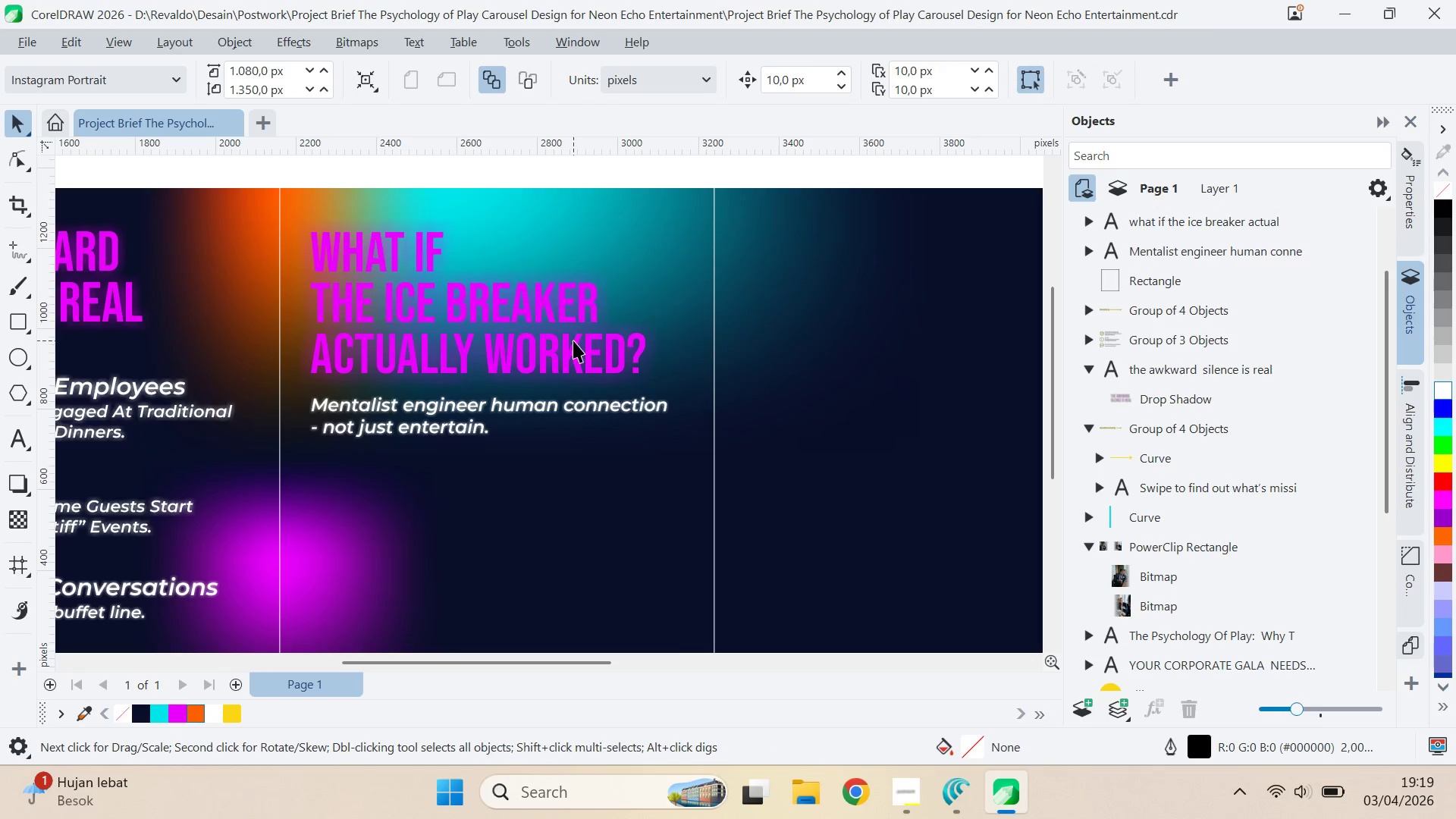 
scroll: coordinate [573, 340], scroll_direction: down, amount: 3.0
 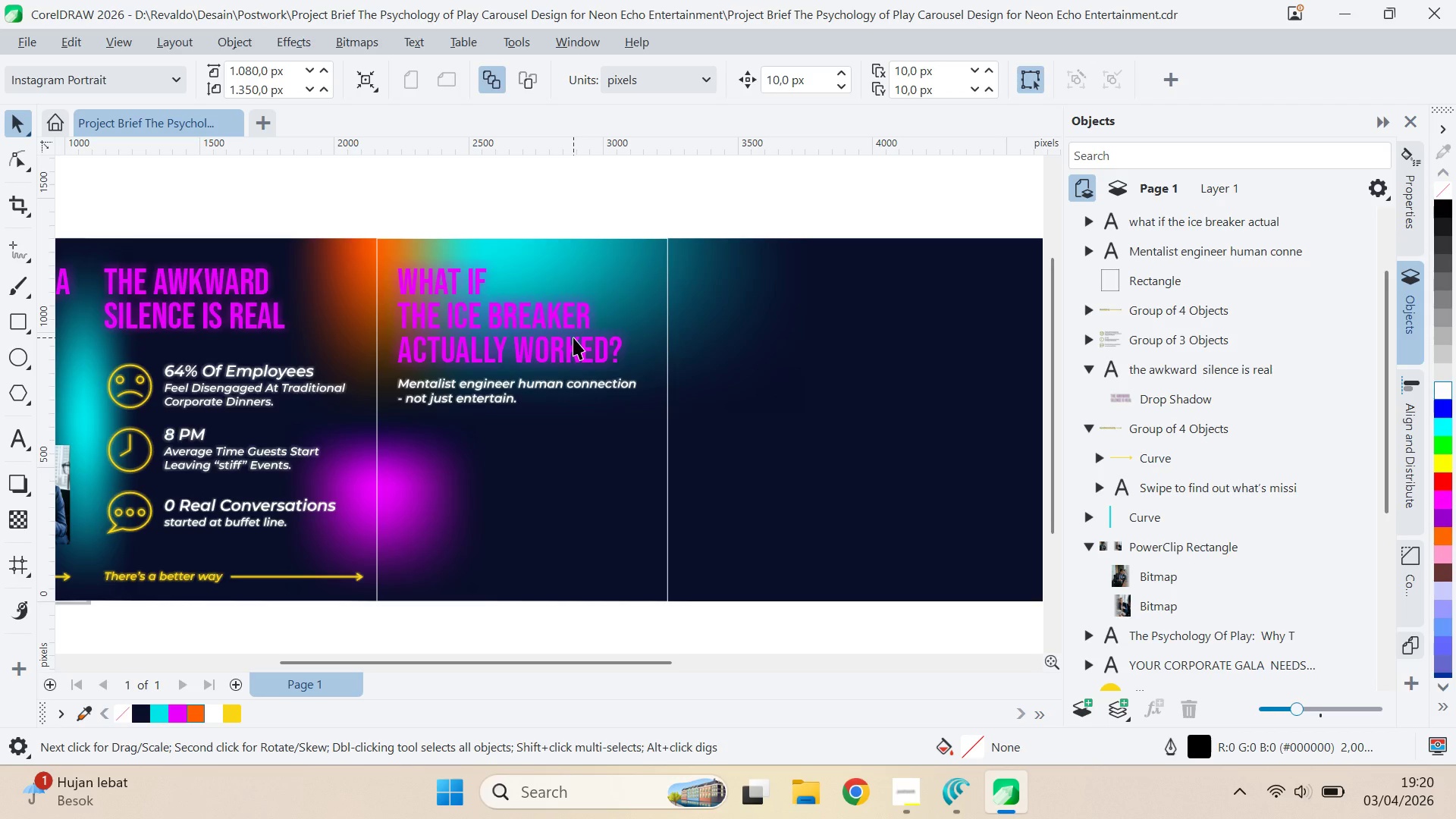 
wait(30.67)
 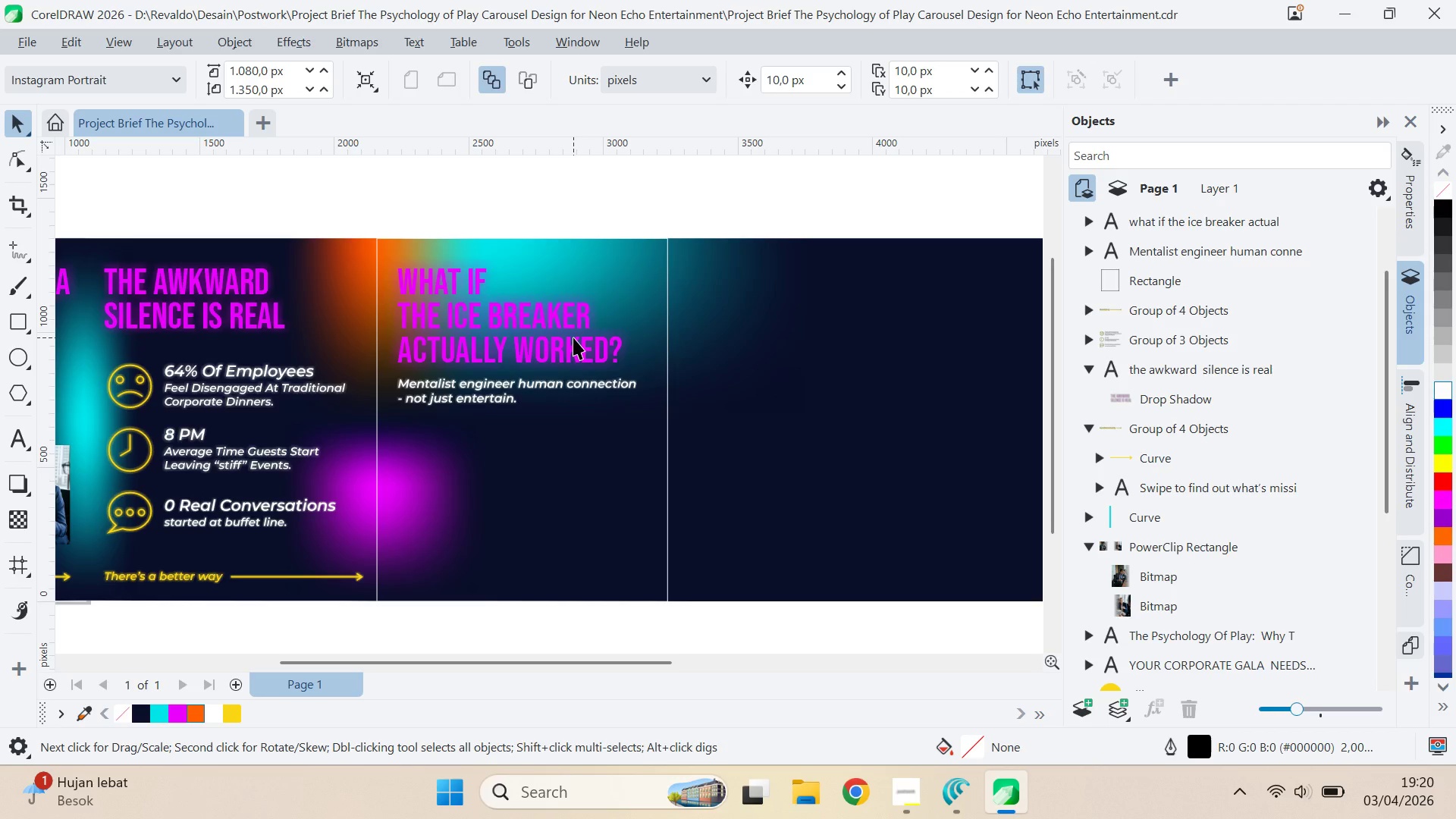 
scroll: coordinate [557, 390], scroll_direction: down, amount: 4.0
 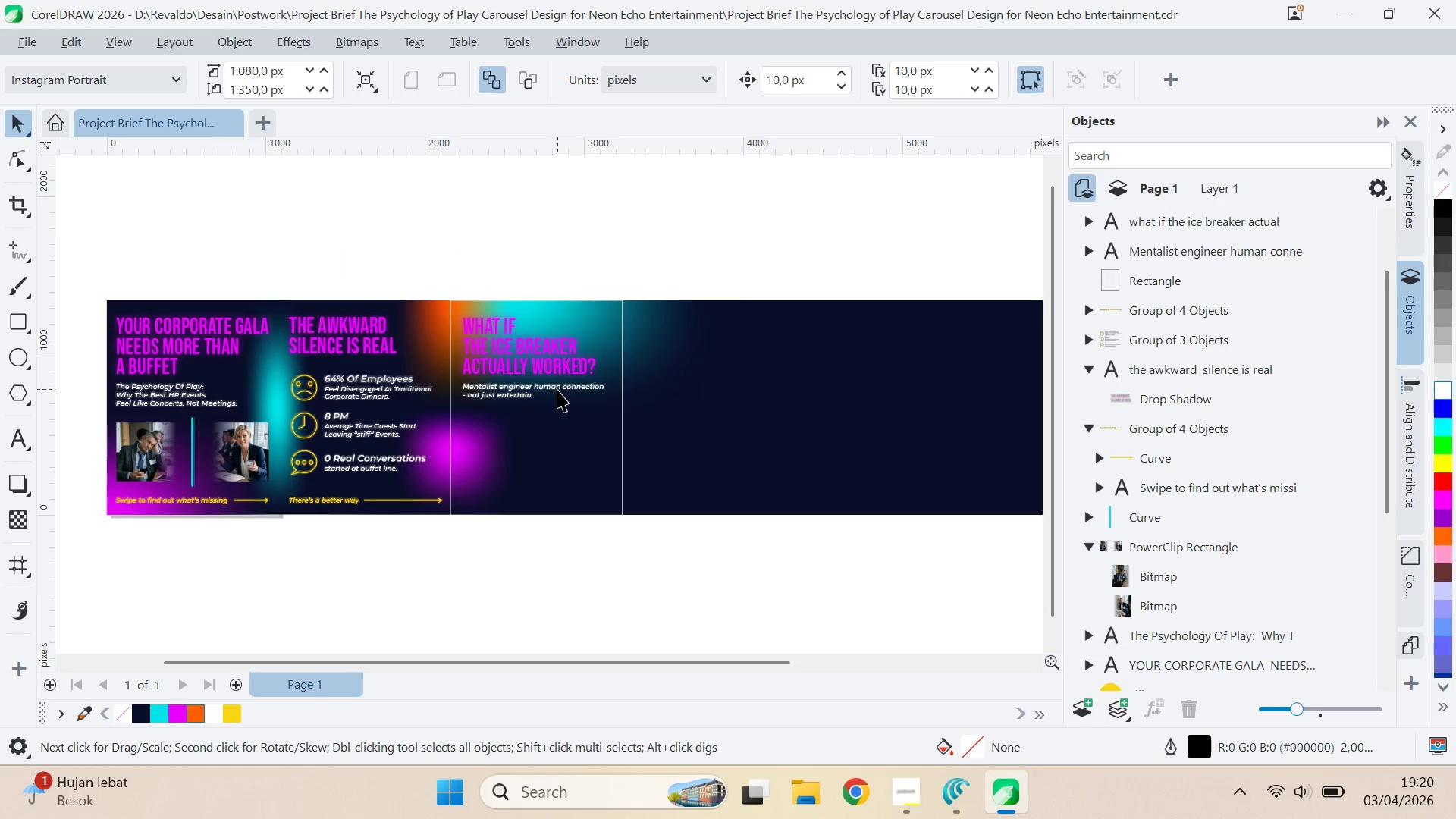 
scroll: coordinate [557, 390], scroll_direction: up, amount: 2.0
 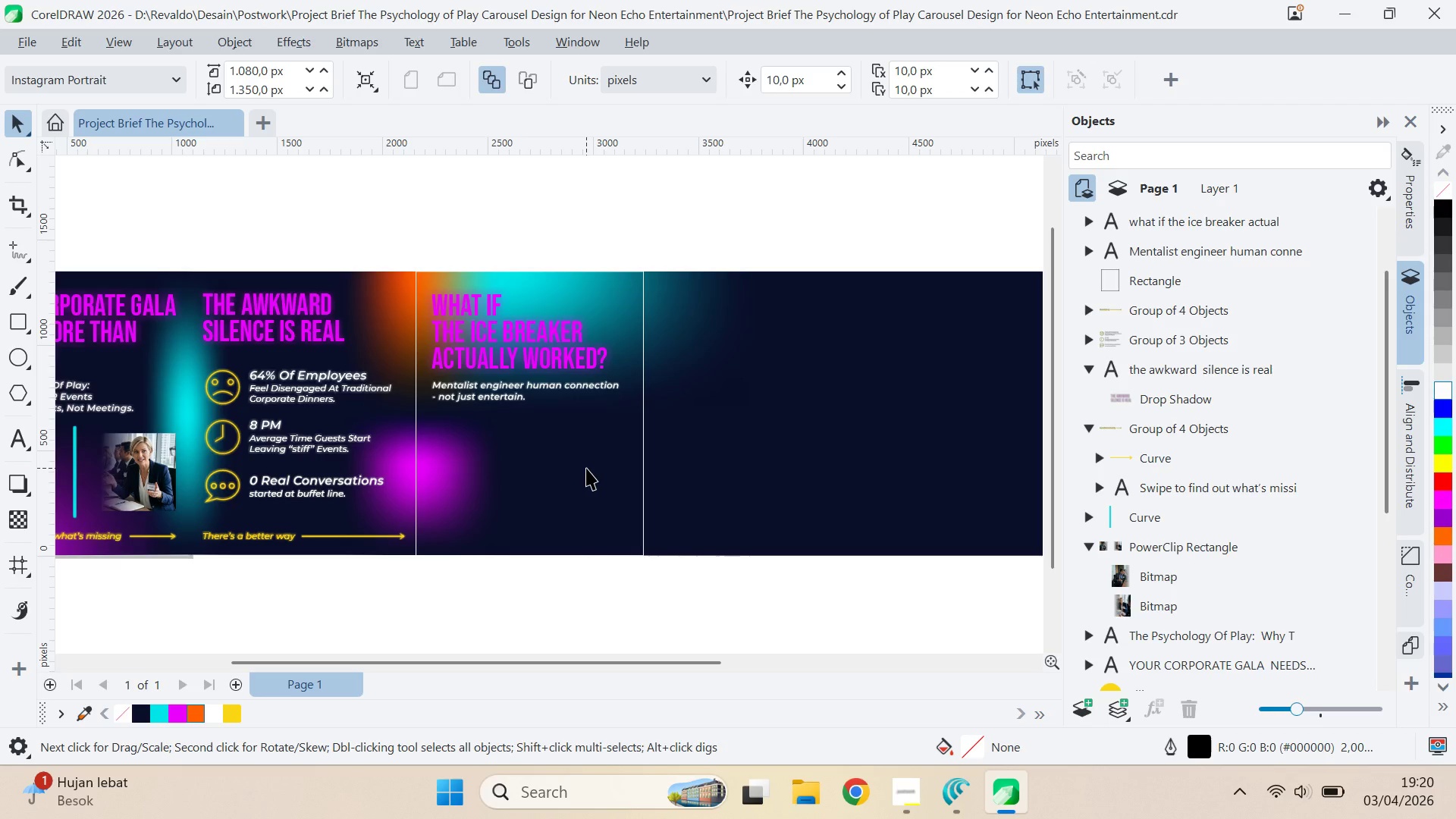 
wait(36.12)
 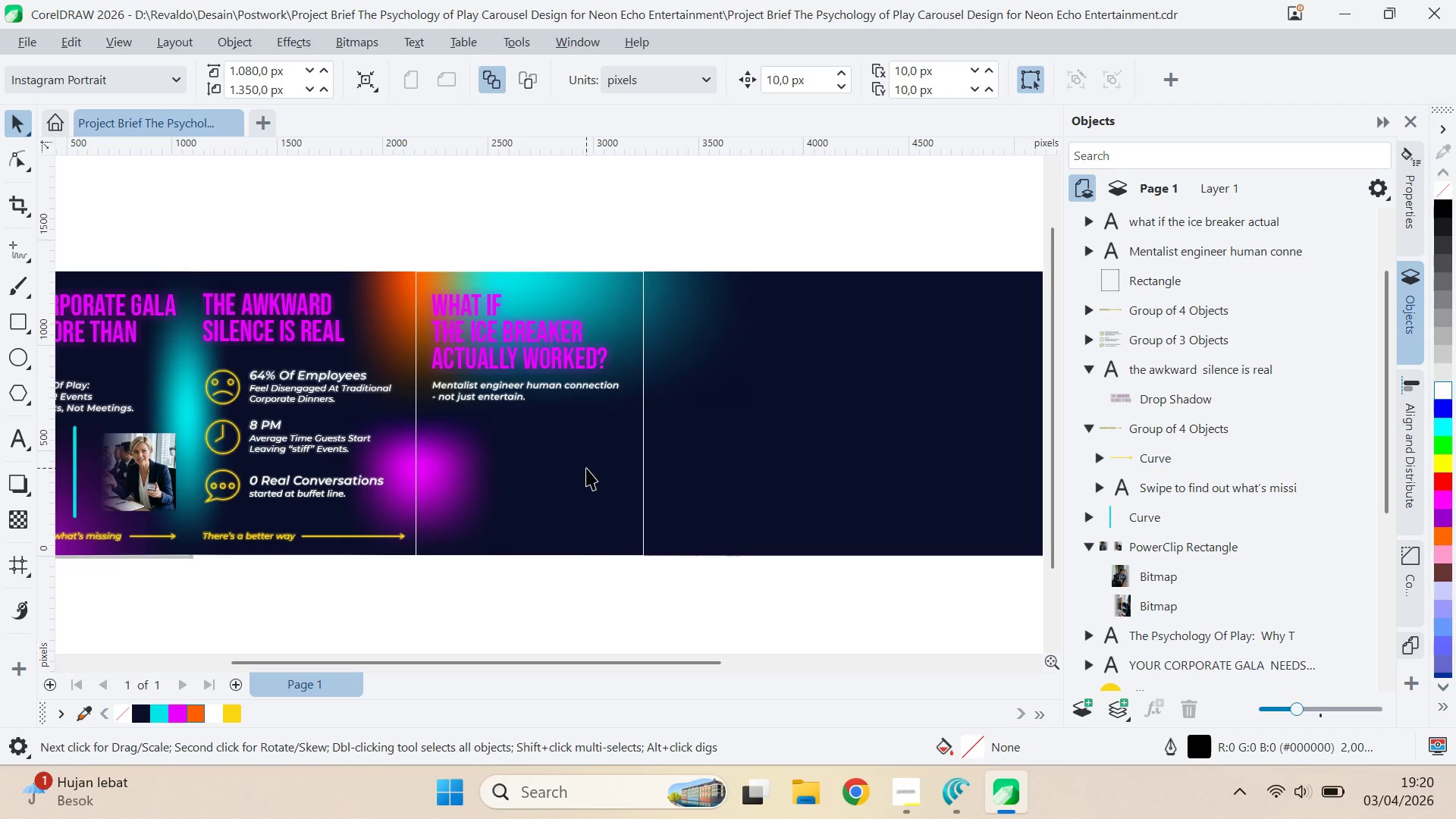 
key(Alt+Tab)
 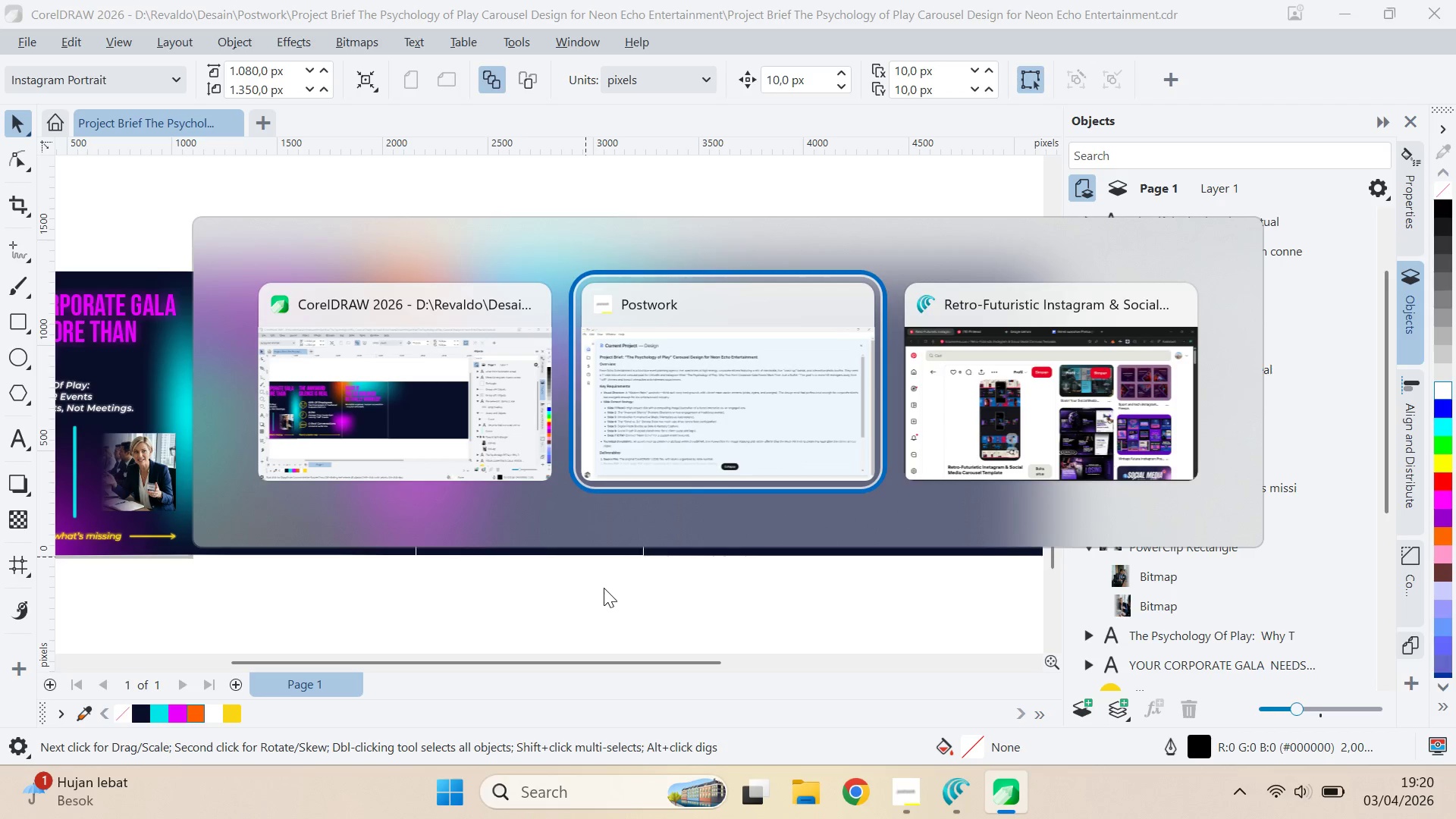 
key(Alt+Tab)
 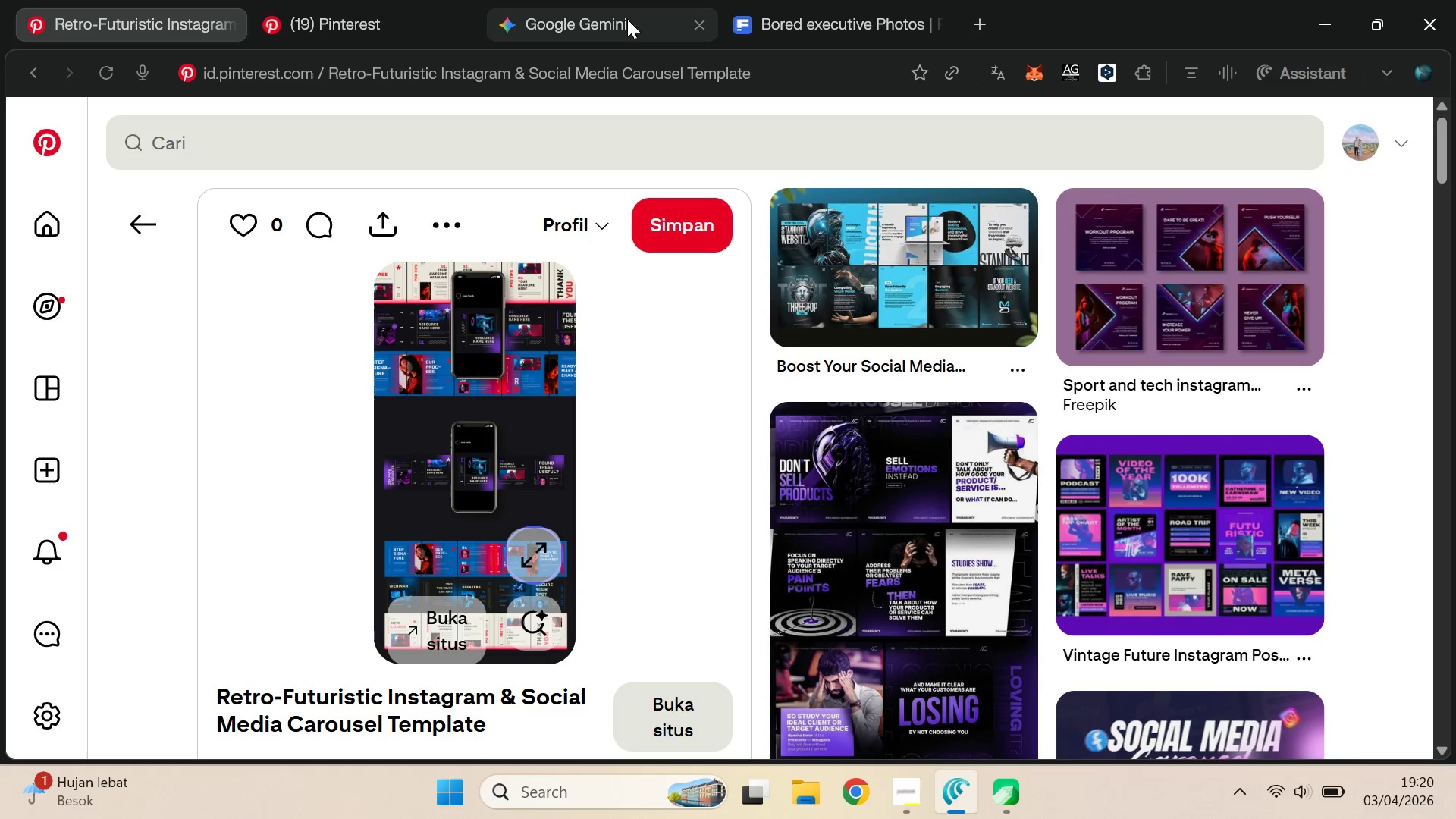 
left_click([771, 0])
 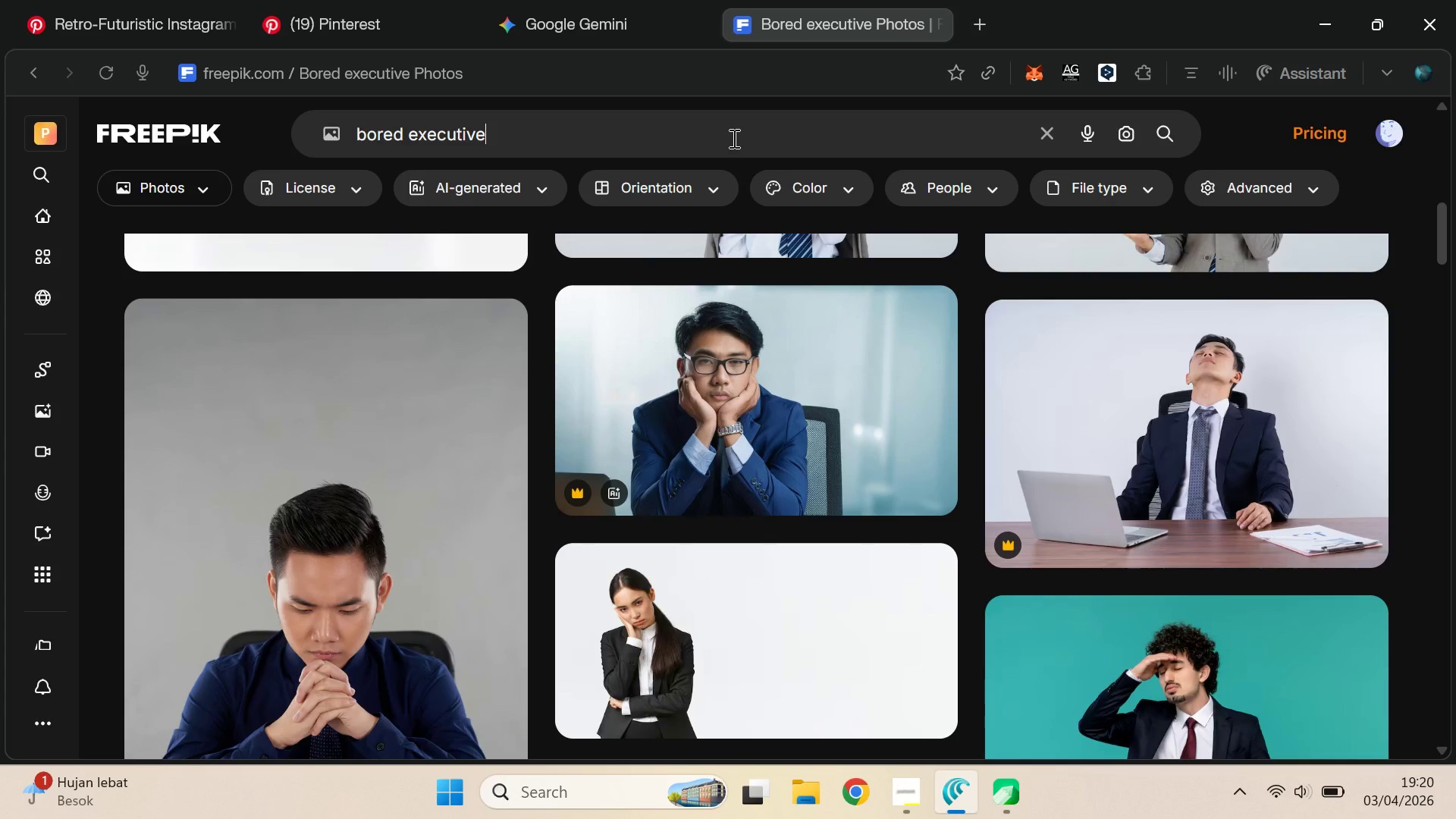 
double_click([733, 138])
 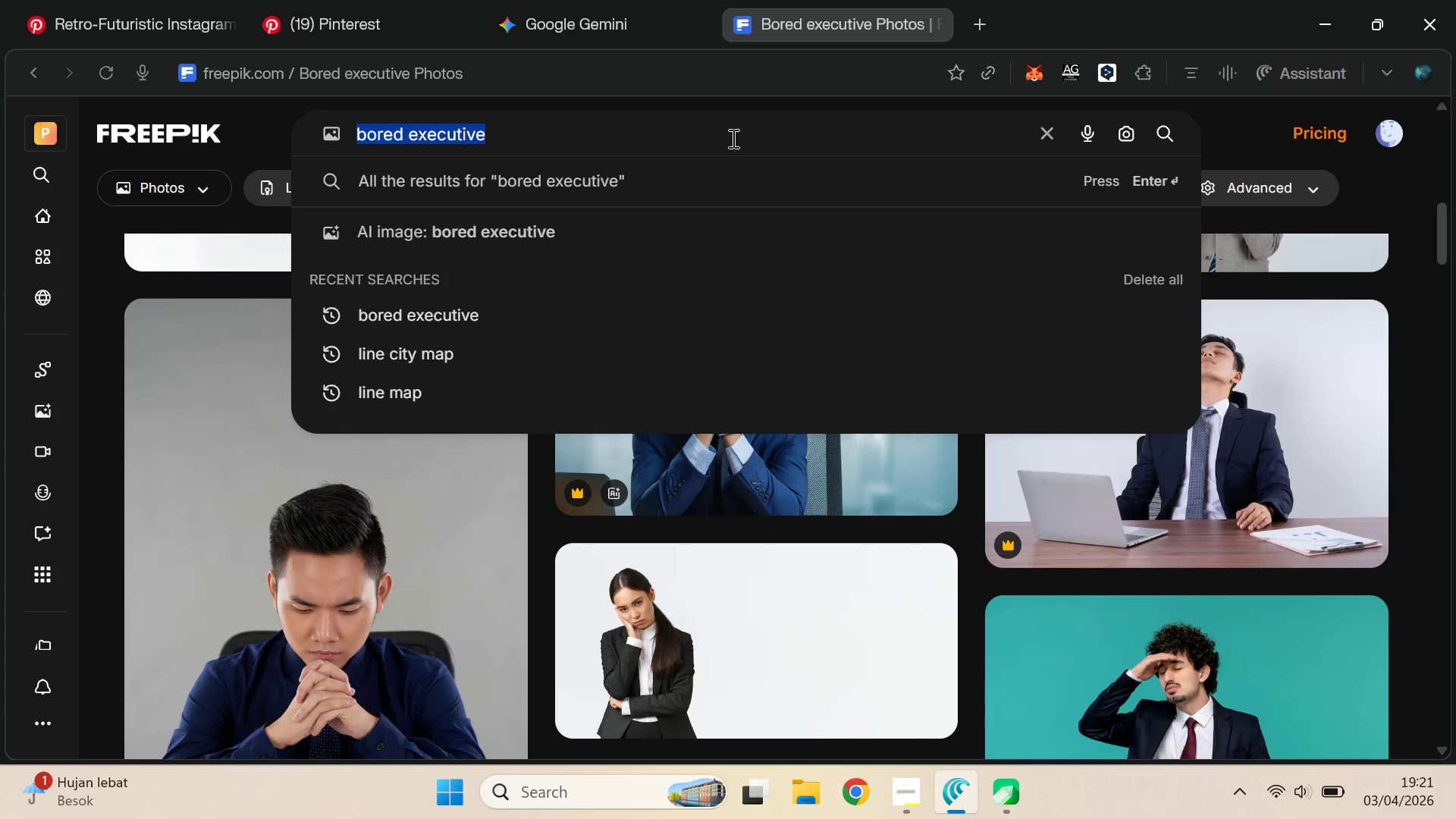 
key(Control+ControlLeft)
 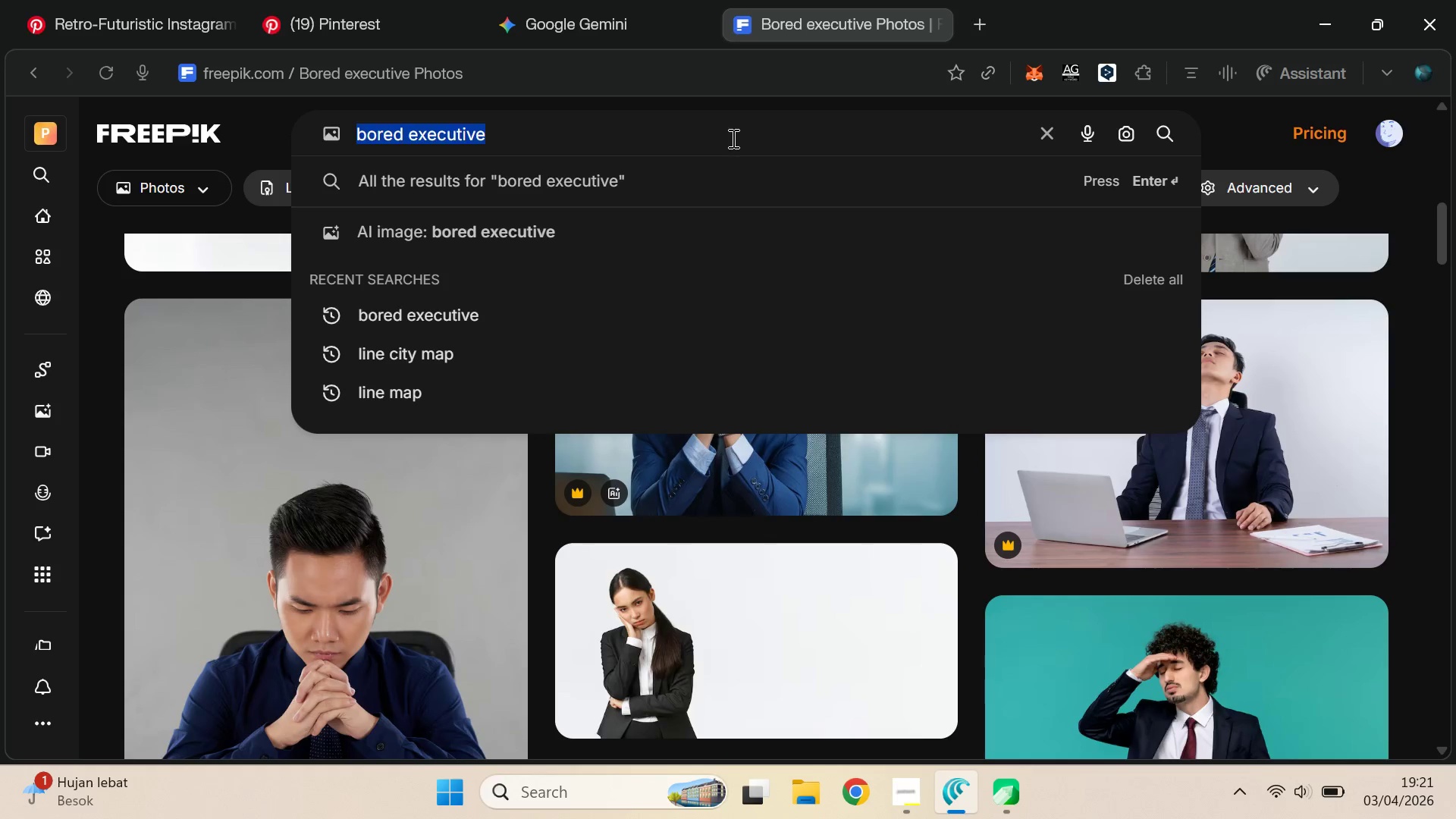 
type(hand )
 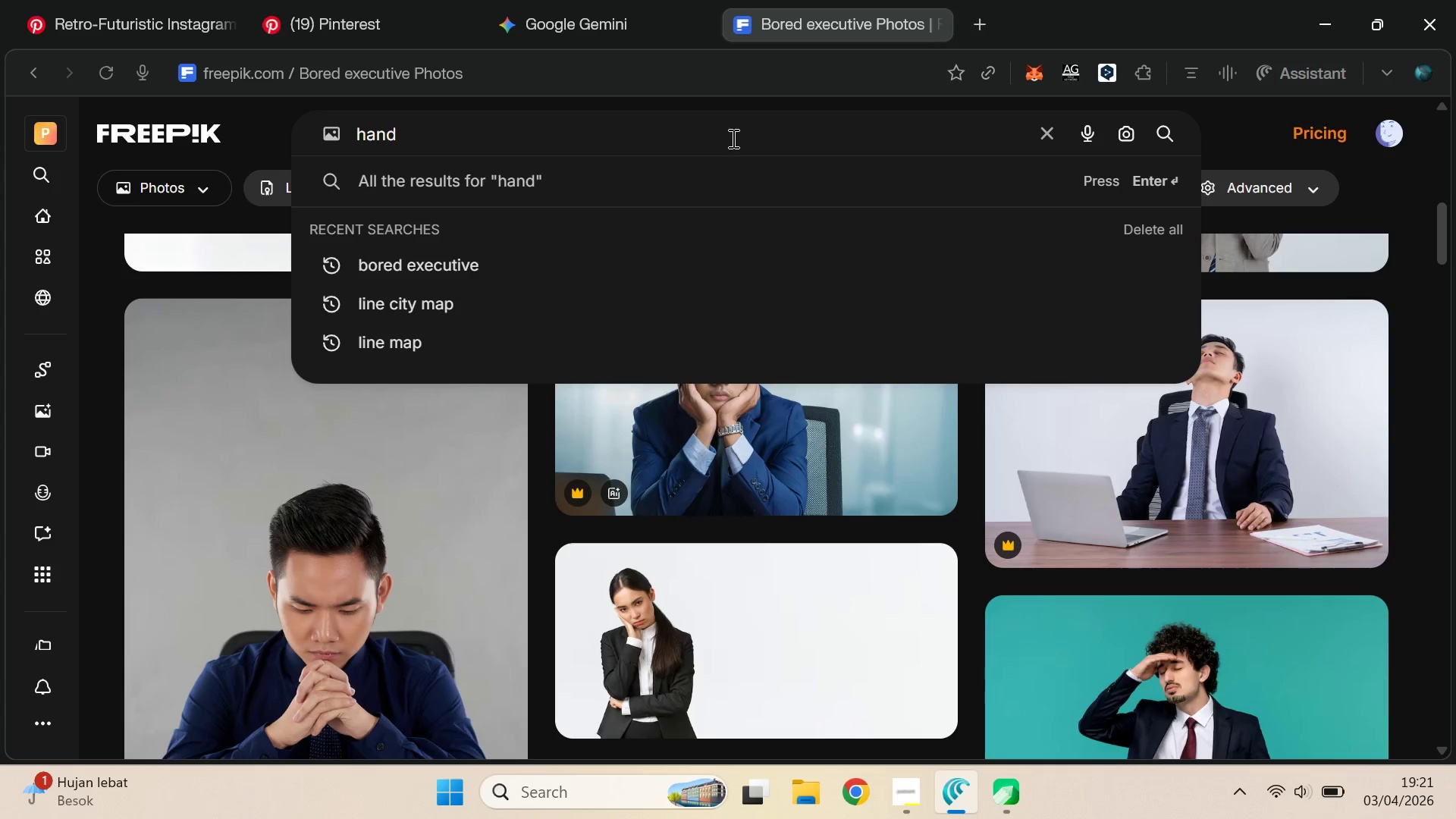 
type(magic)
 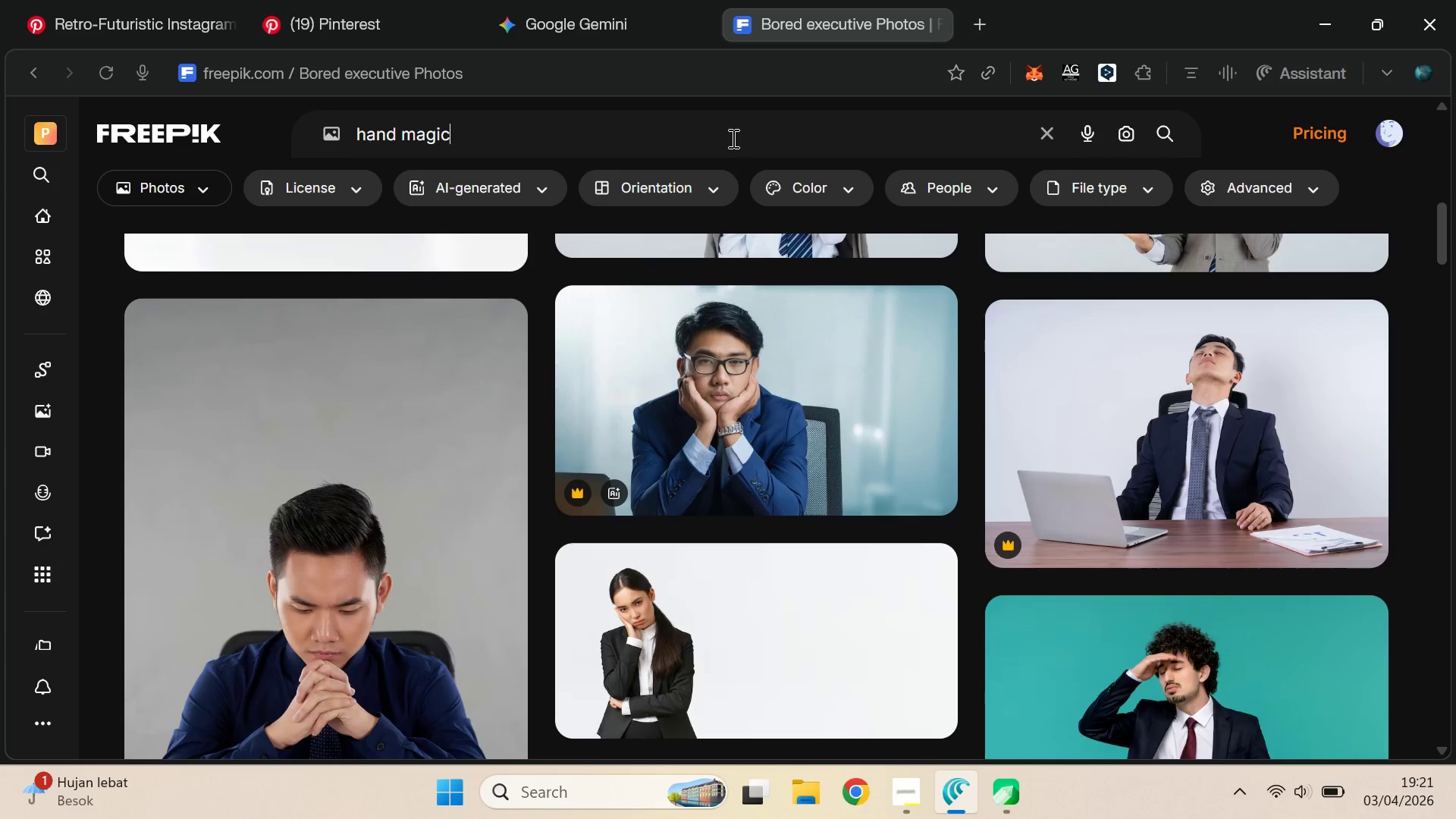 
key(Enter)
 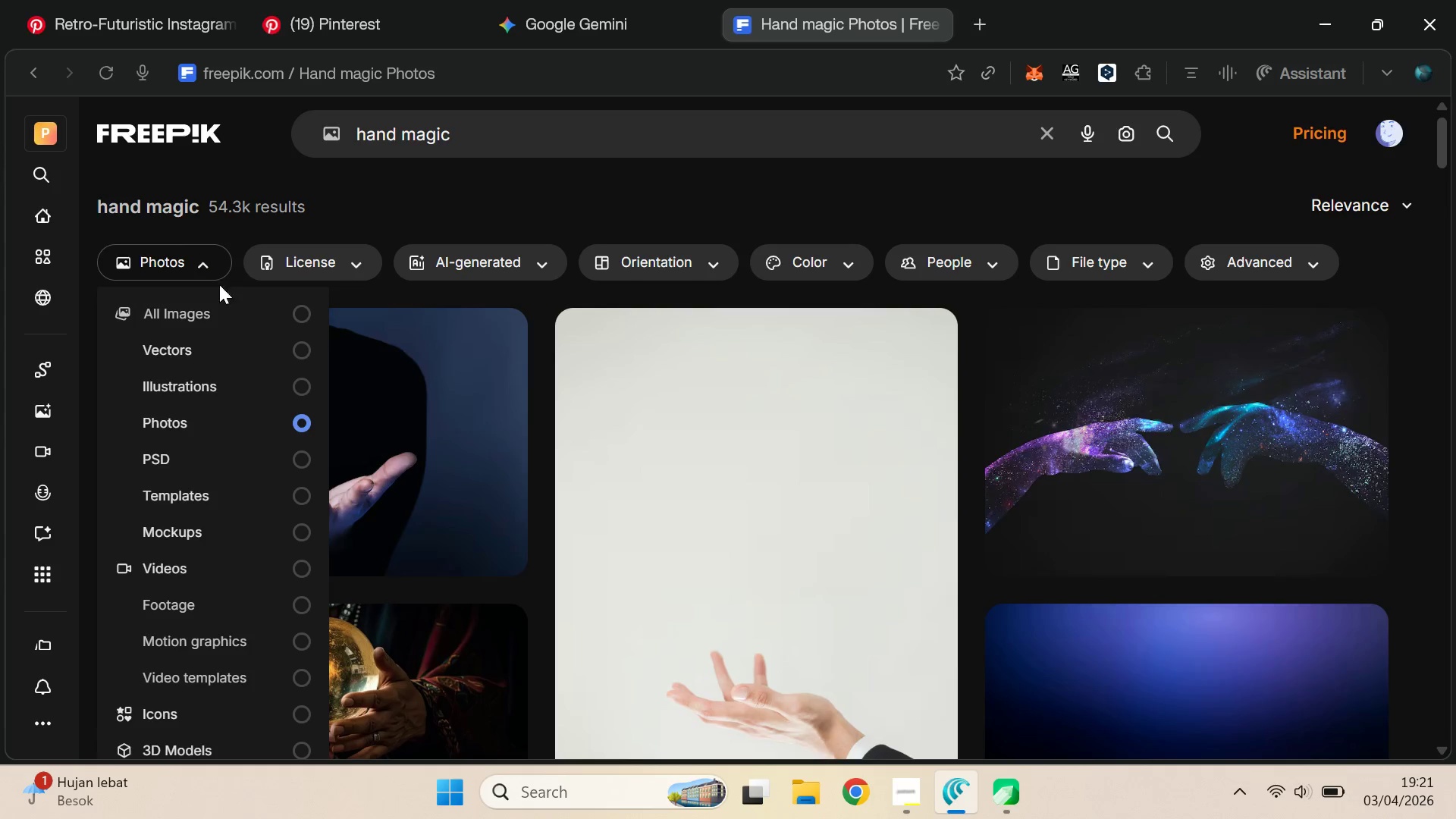 
left_click([245, 338])
 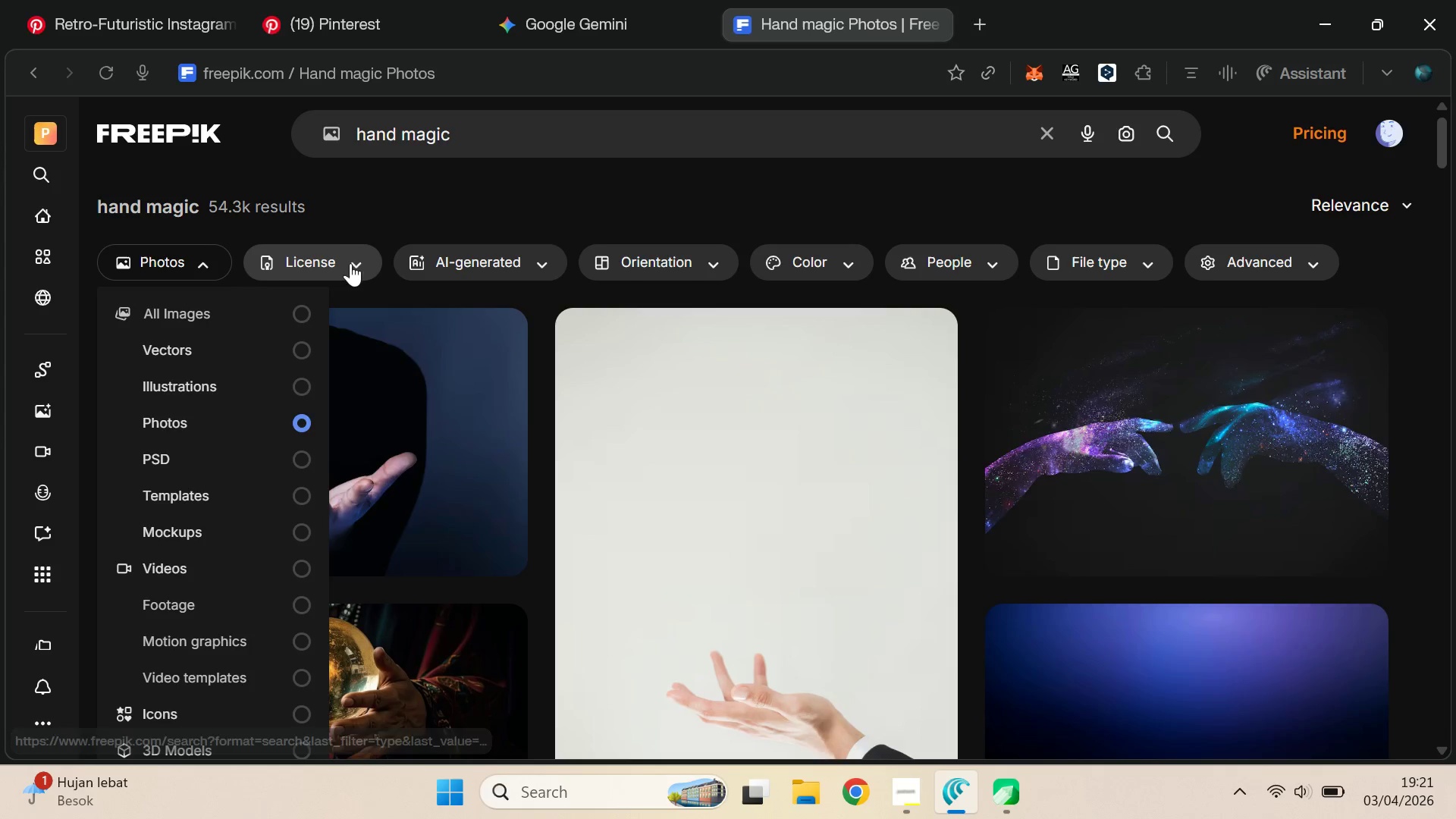 
left_click([350, 263])
 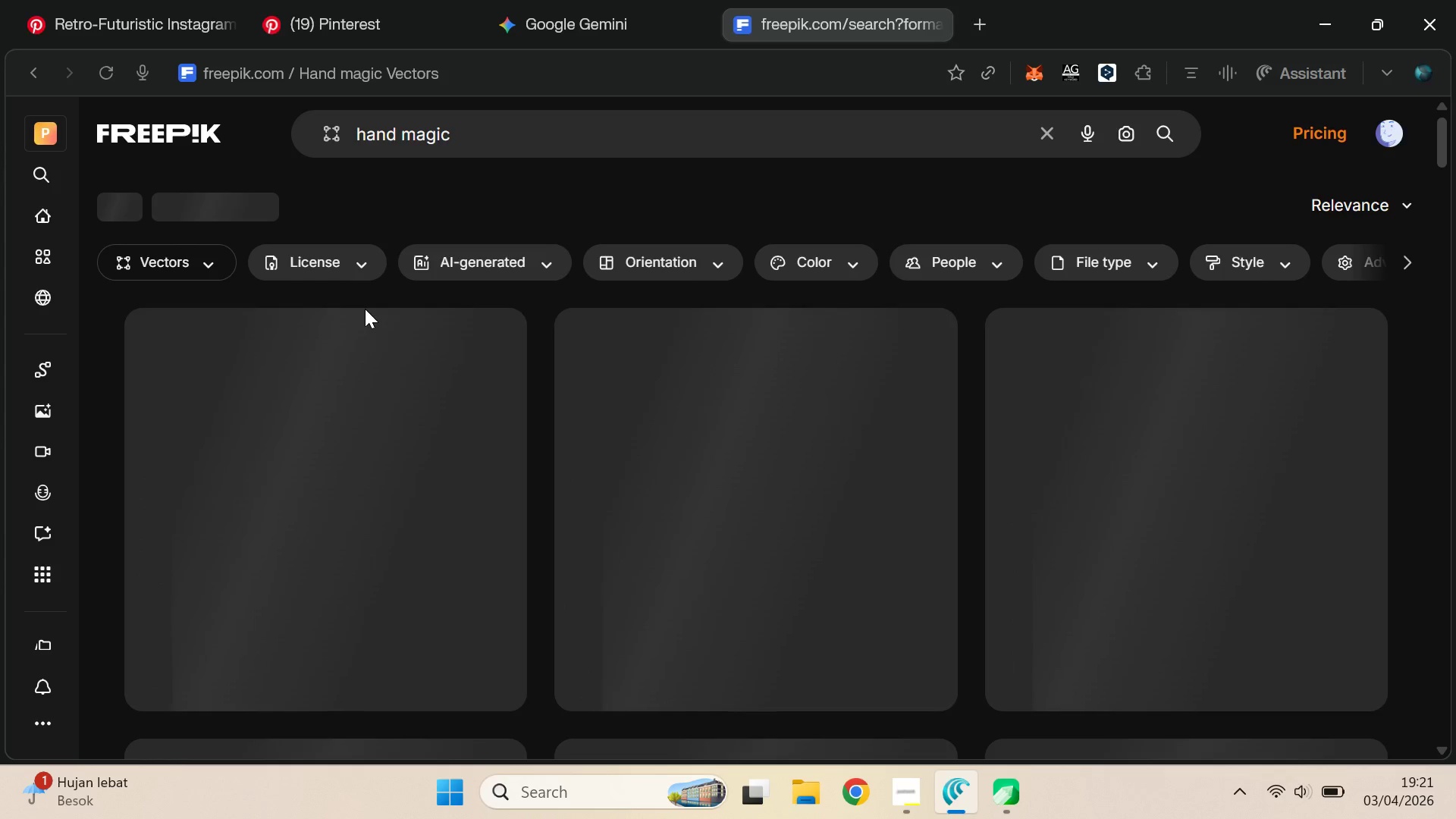 
left_click([370, 254])
 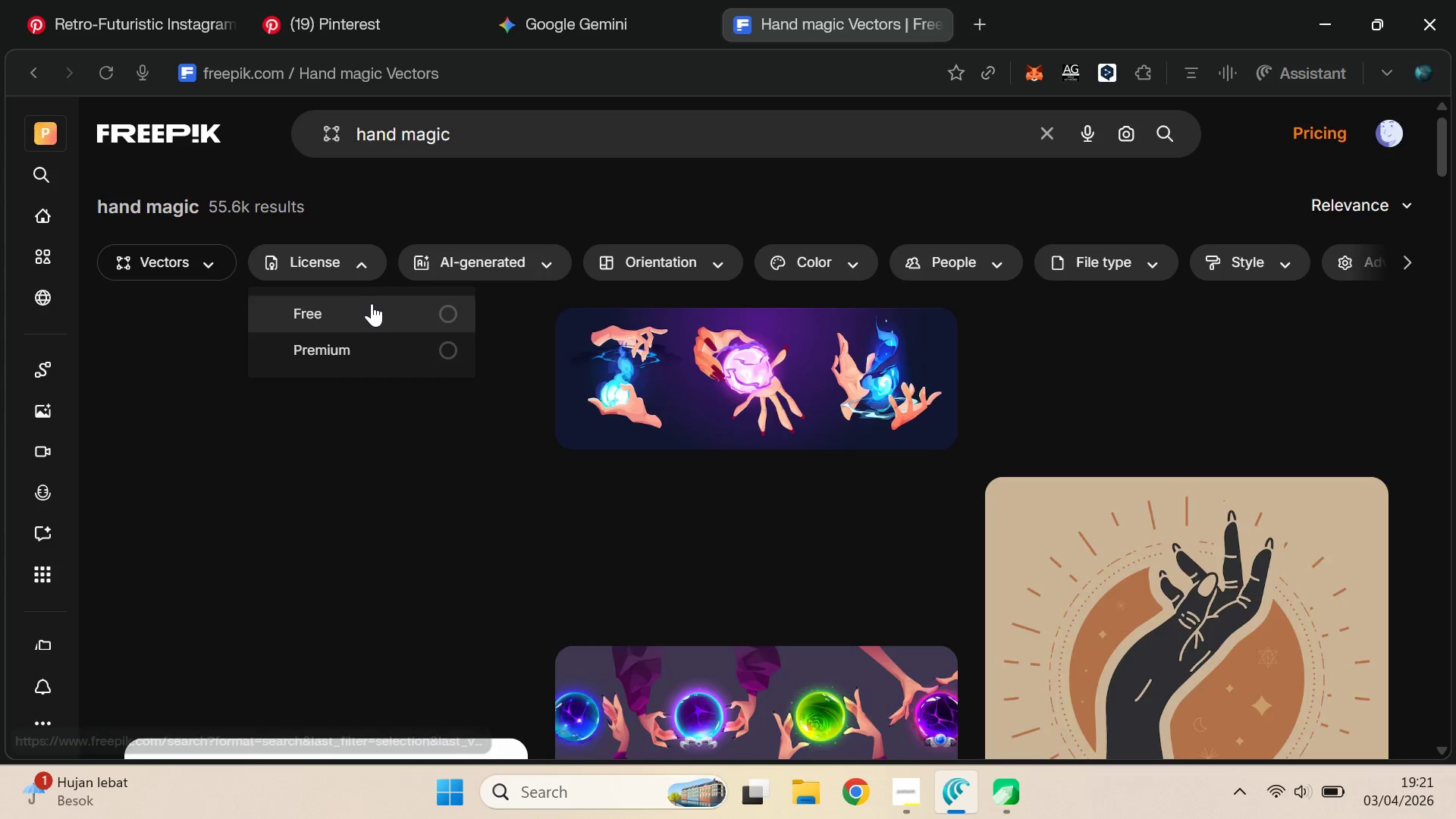 
left_click([372, 305])
 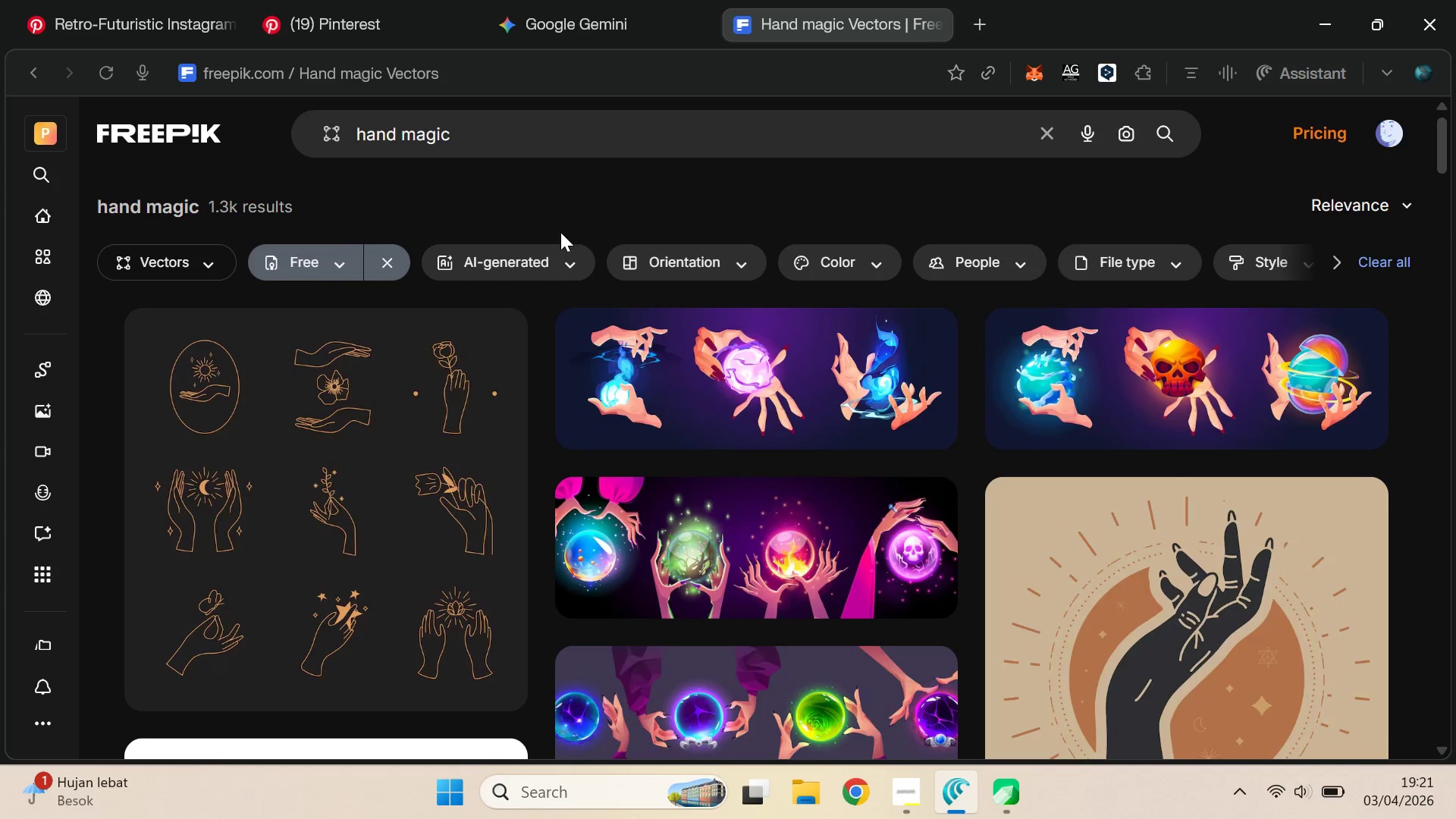 
scroll: coordinate [687, 287], scroll_direction: down, amount: 8.0
 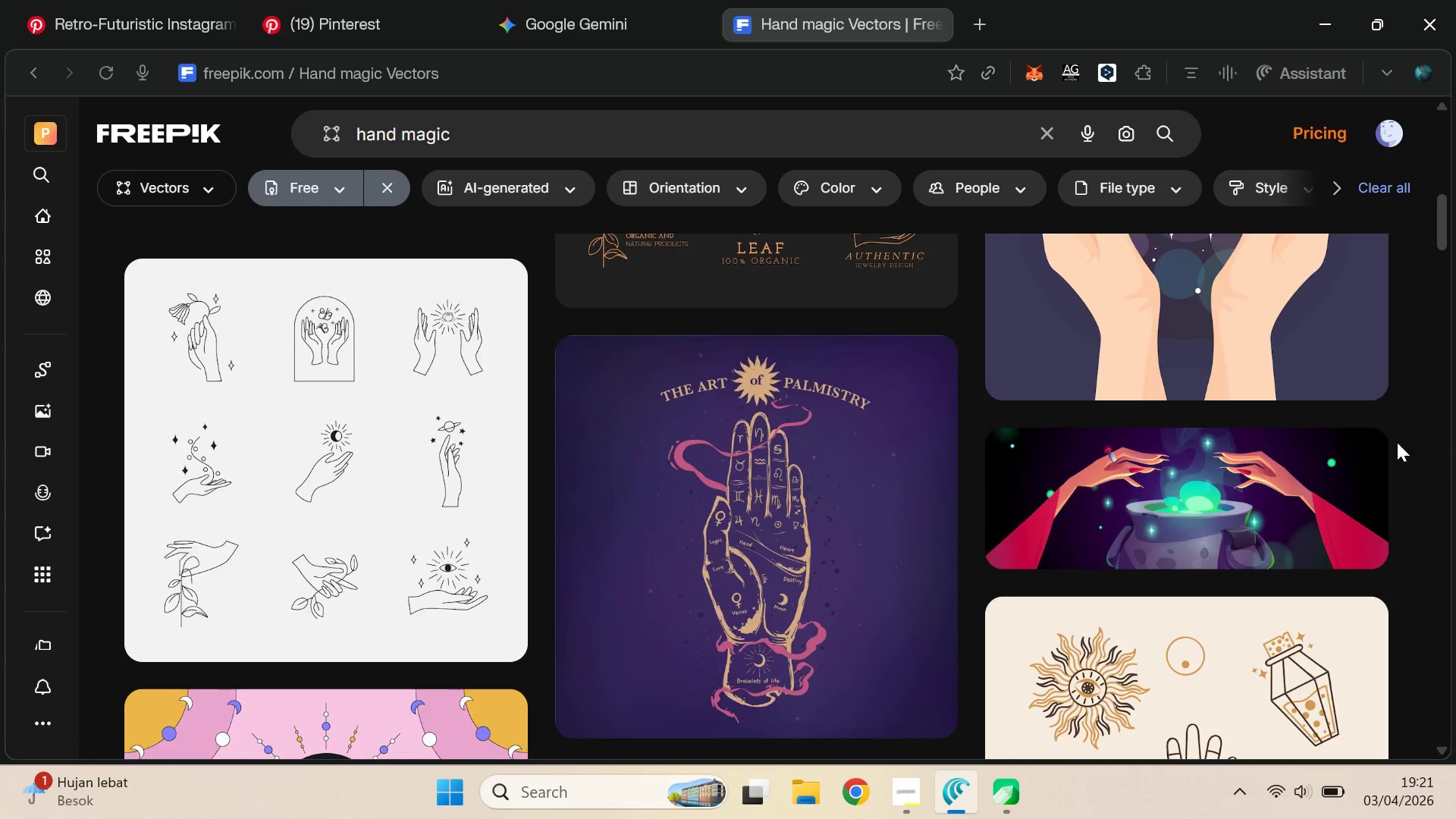 
scroll: coordinate [1391, 448], scroll_direction: up, amount: 4.0
 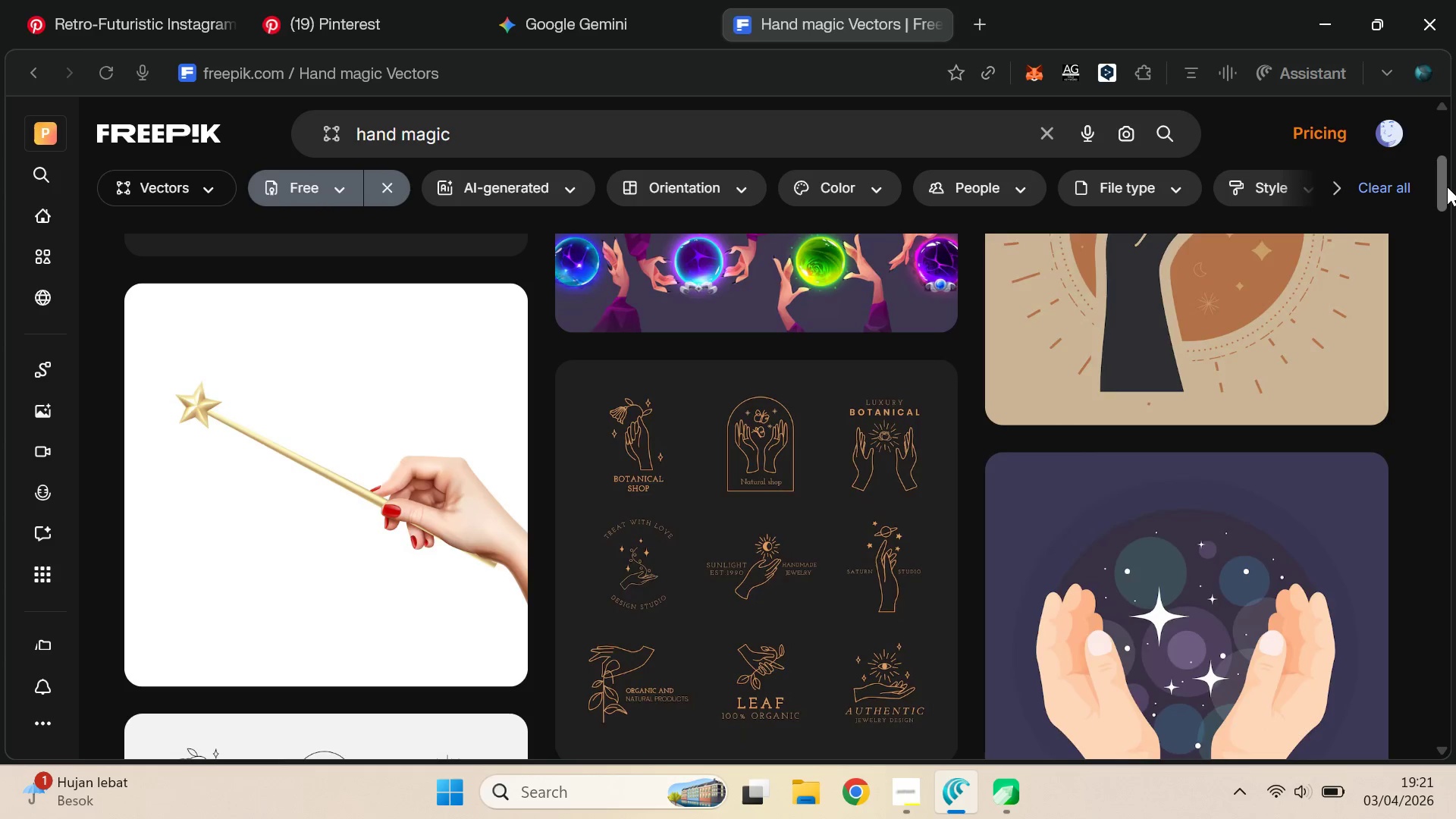 
left_click_drag(start_coordinate=[1444, 180], to_coordinate=[1455, 79])
 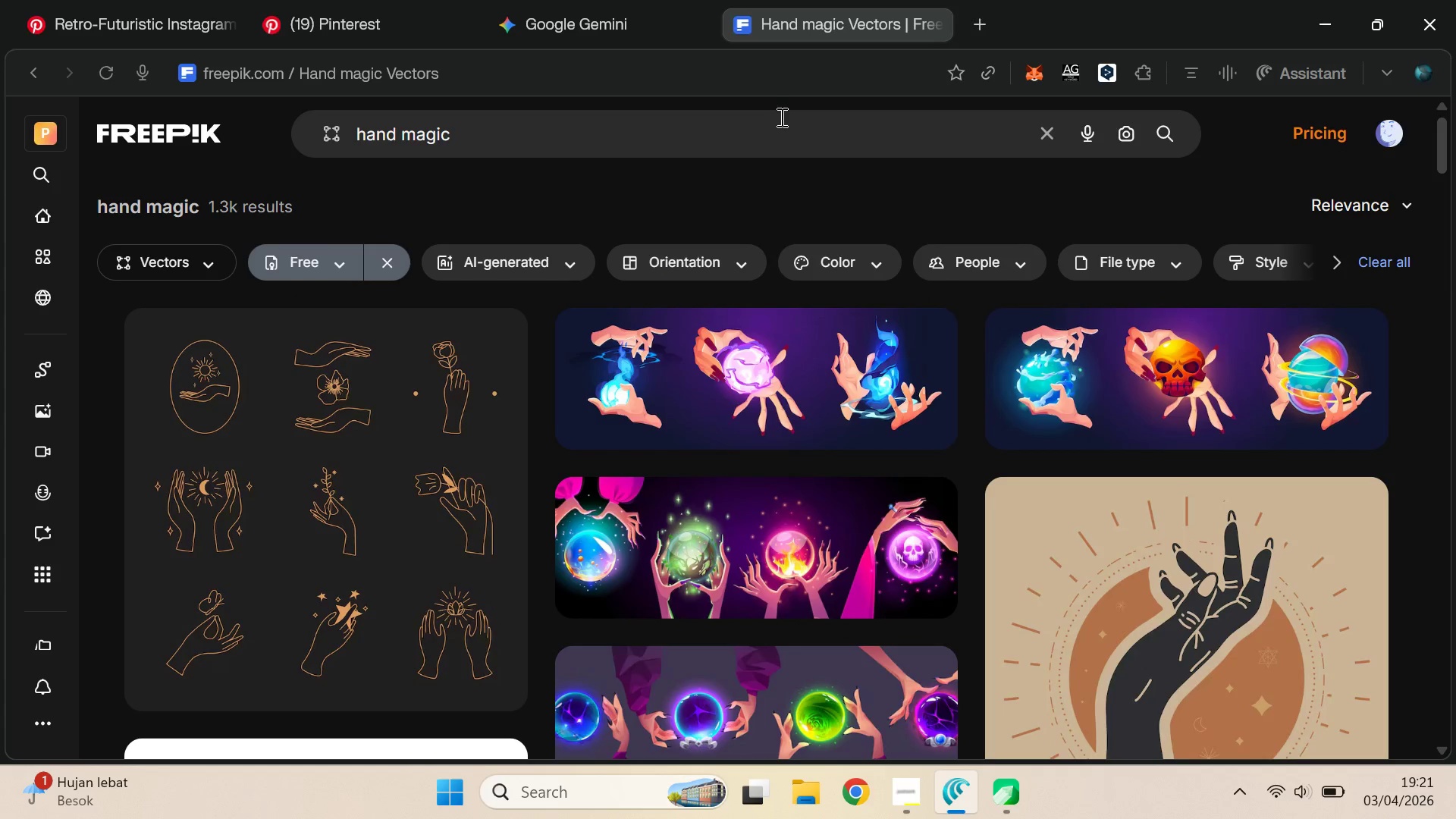 
double_click([782, 118])
 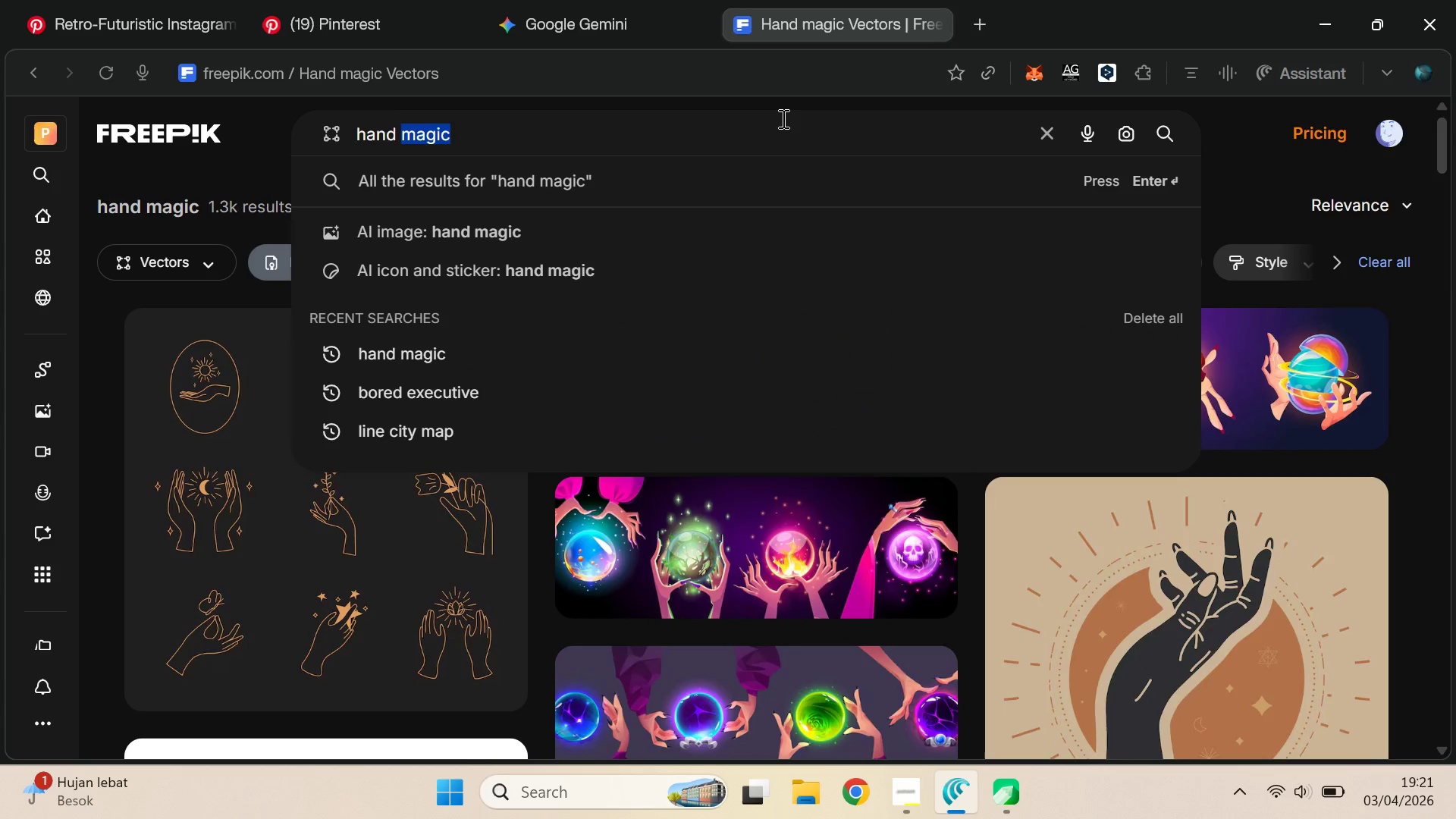 
type(mentalist)
 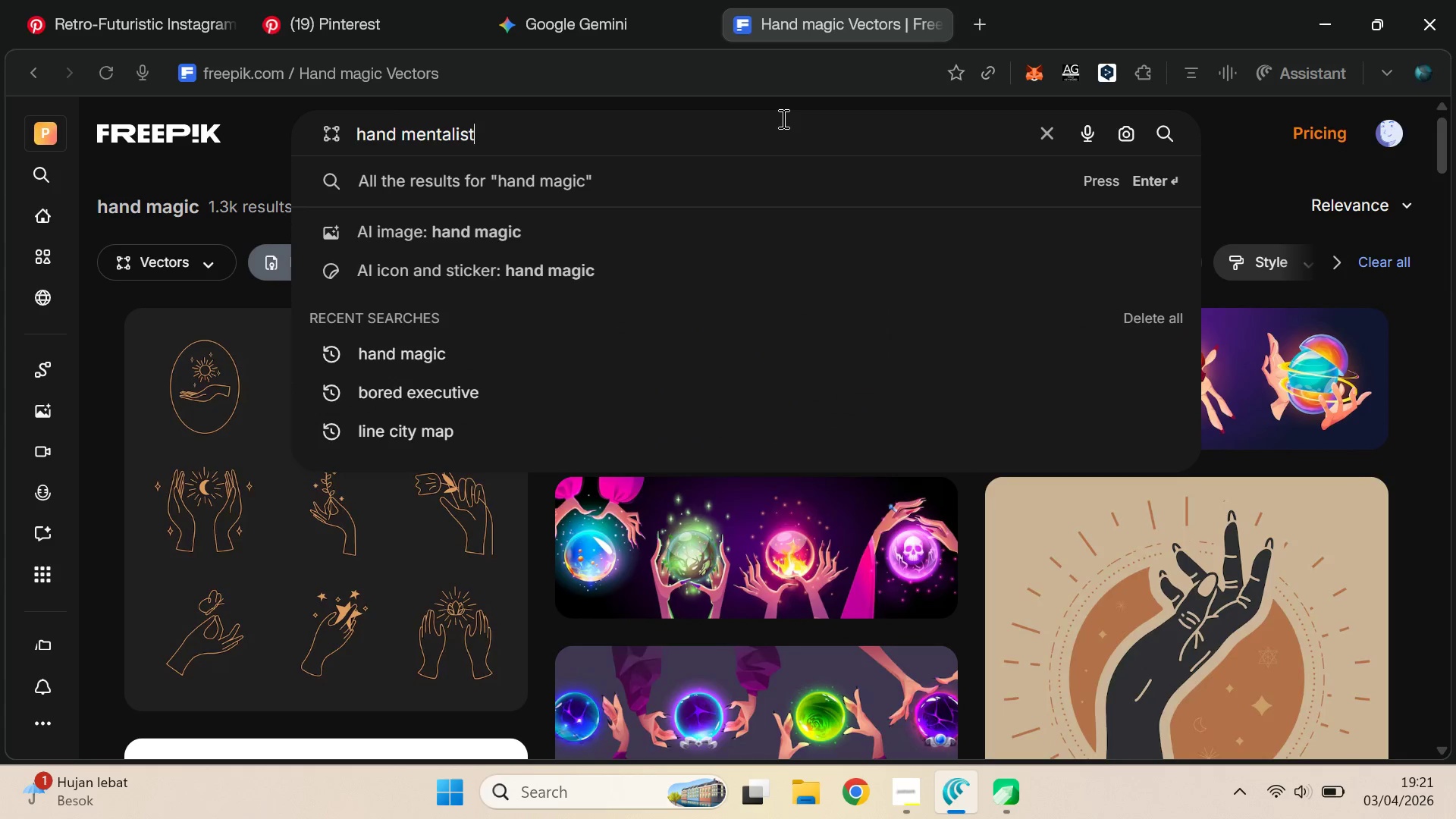 
key(Enter)
 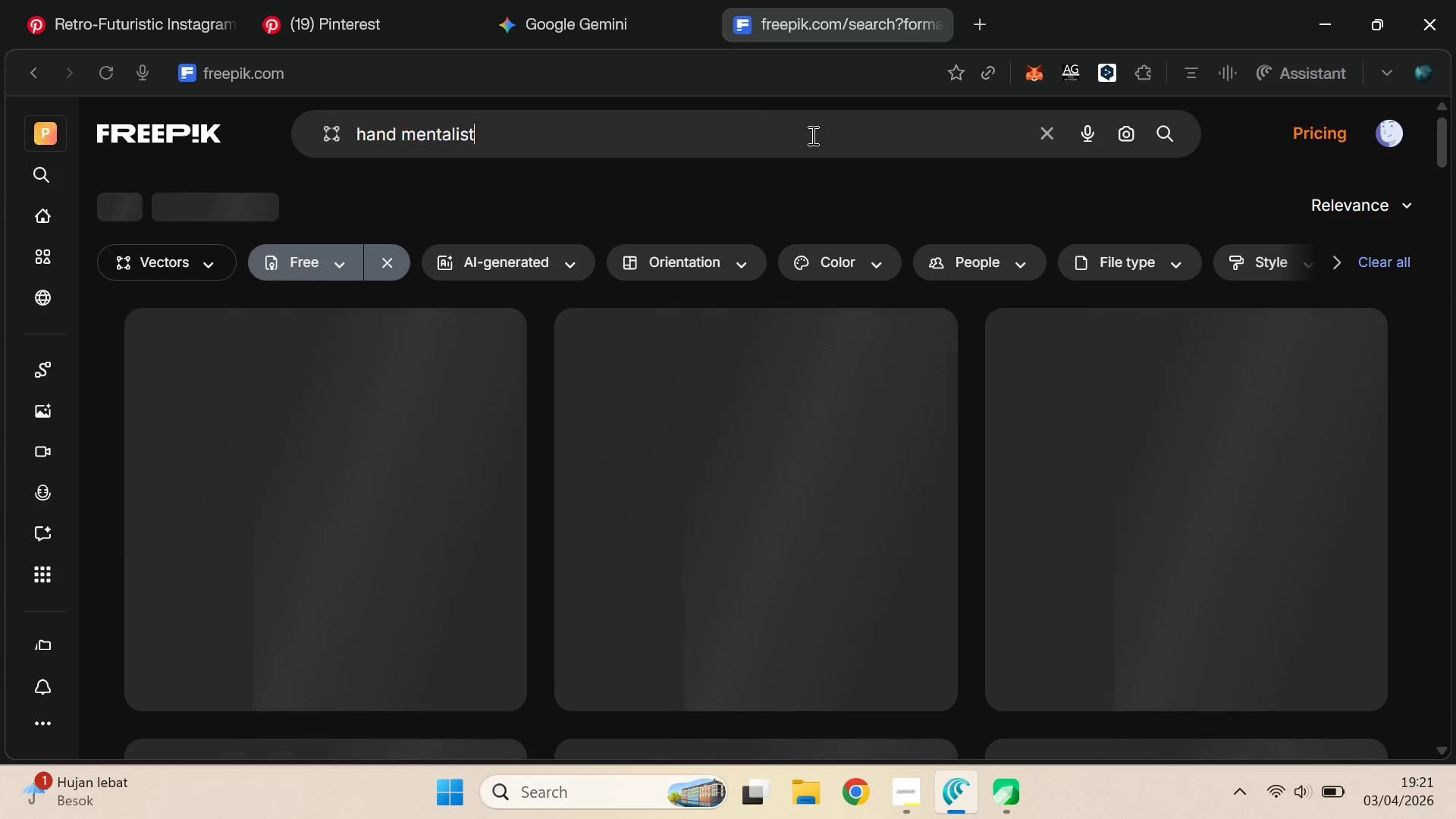 
mouse_move([825, 247])
 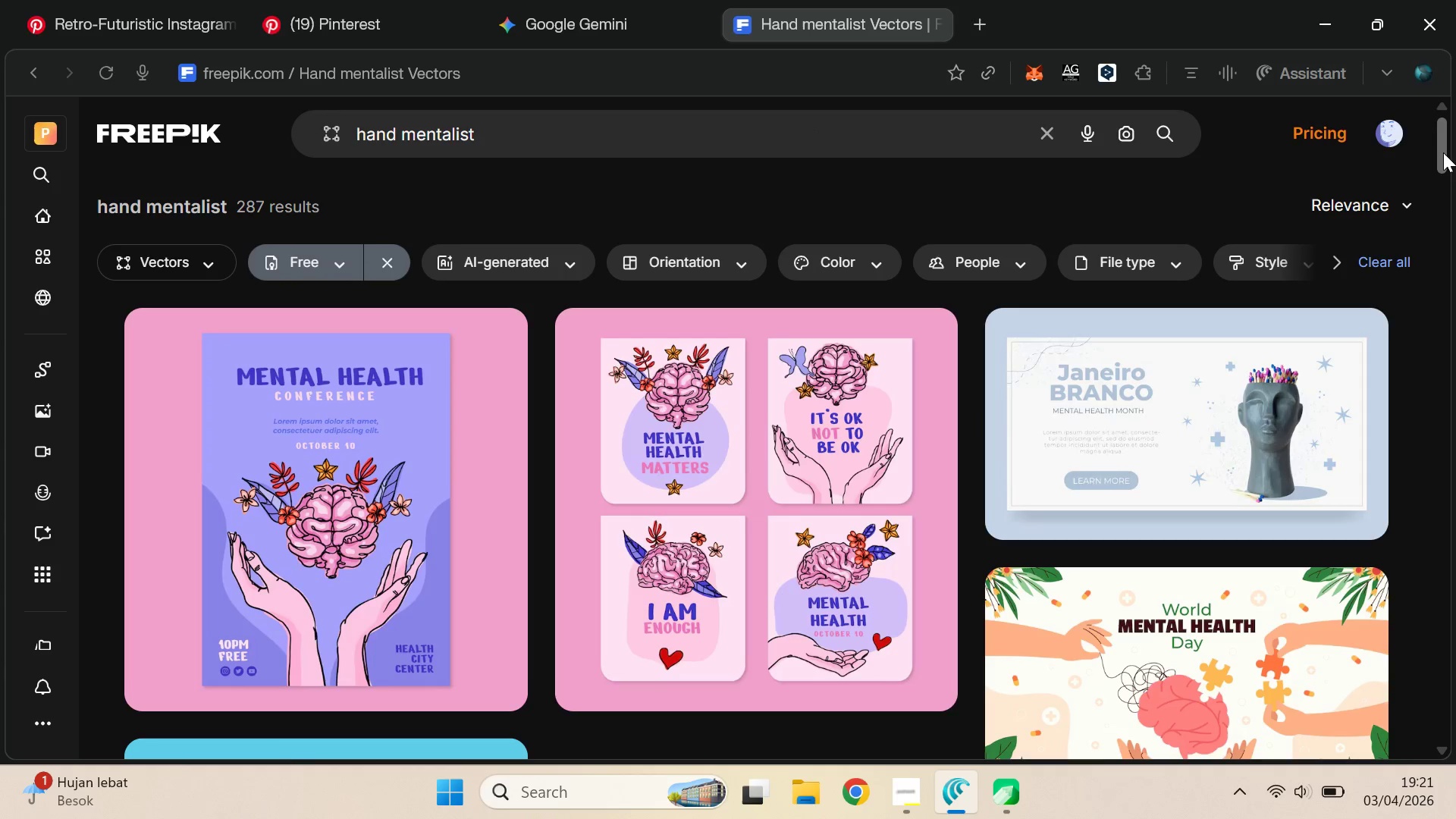 
left_click_drag(start_coordinate=[1443, 152], to_coordinate=[1445, 145])
 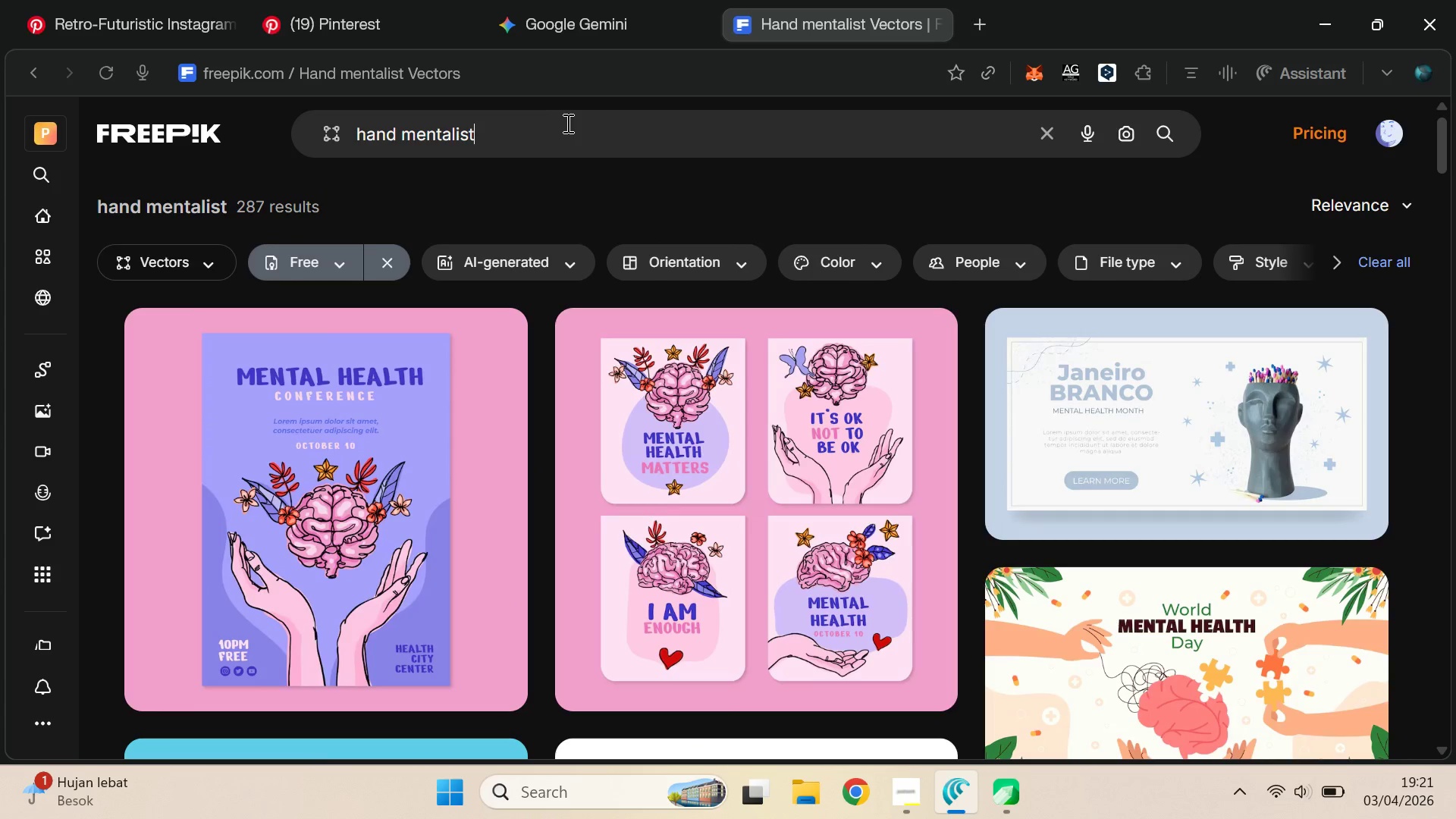 
double_click([566, 123])
 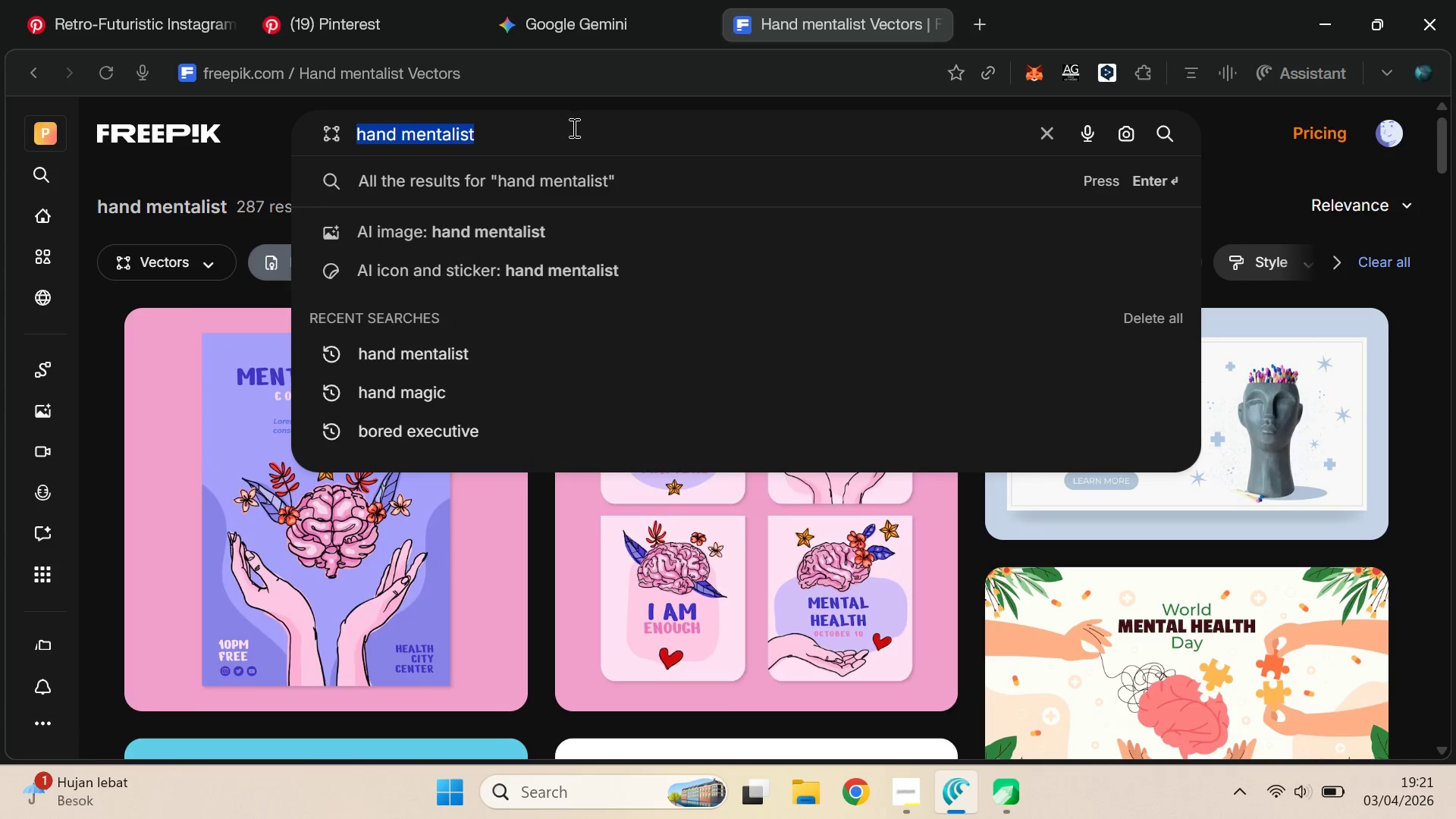 
triple_click([574, 127])
 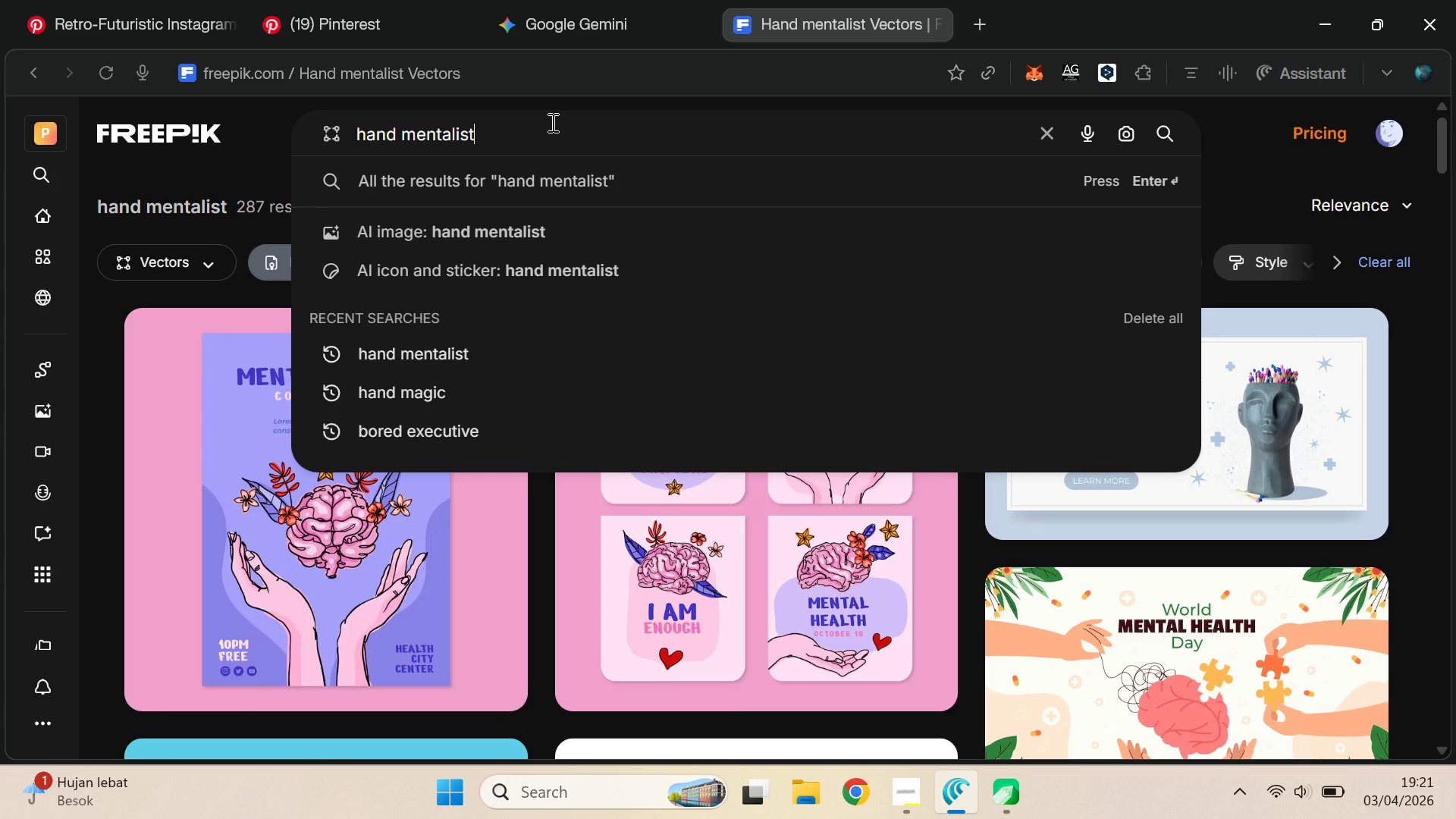 
key(Control+Backspace)
 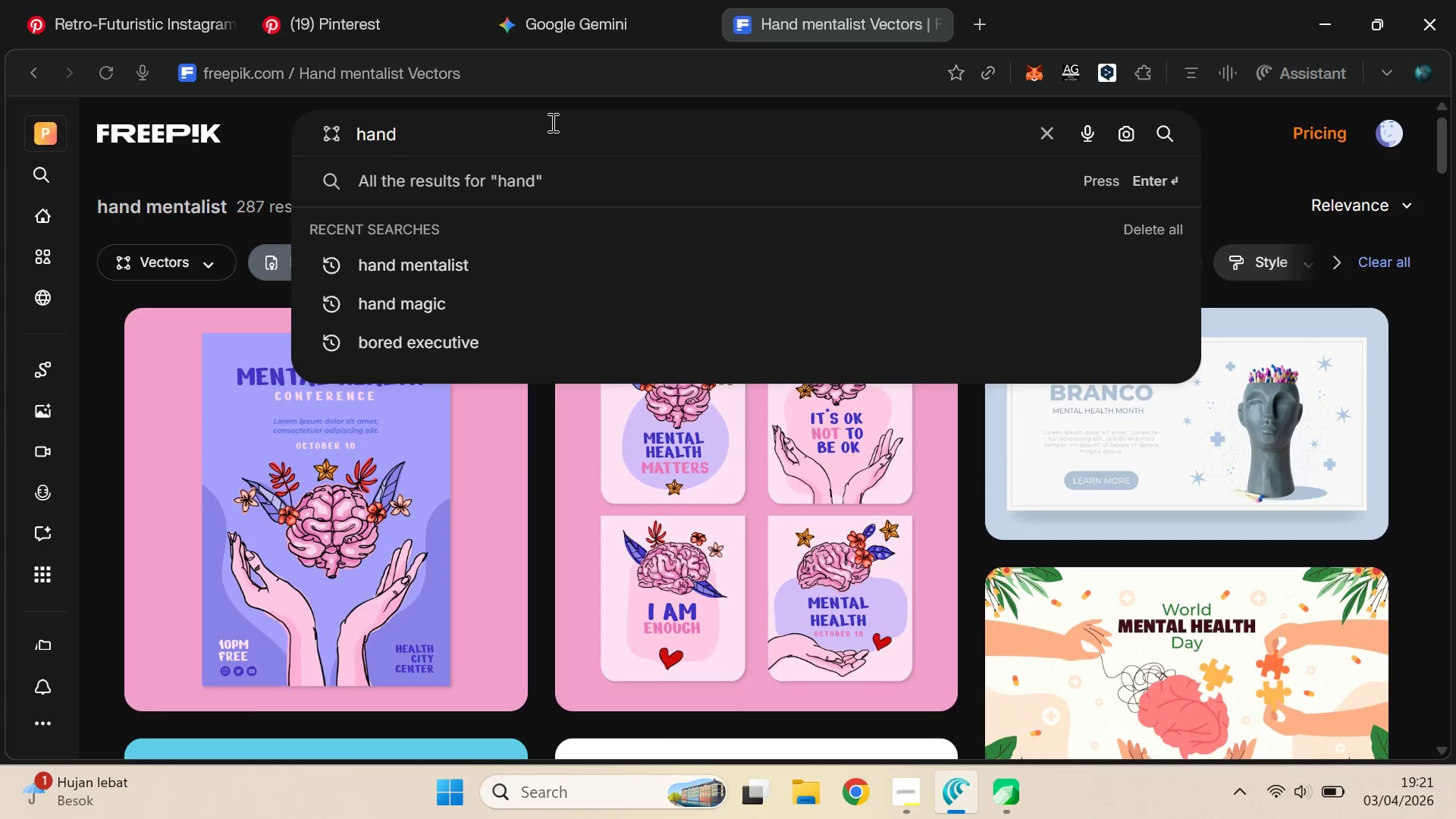 
type(magici)
key(Backspace)
key(Backspace)
type(ic)
key(Backspace)
key(Backspace)
key(Backspace)
type(ician)
 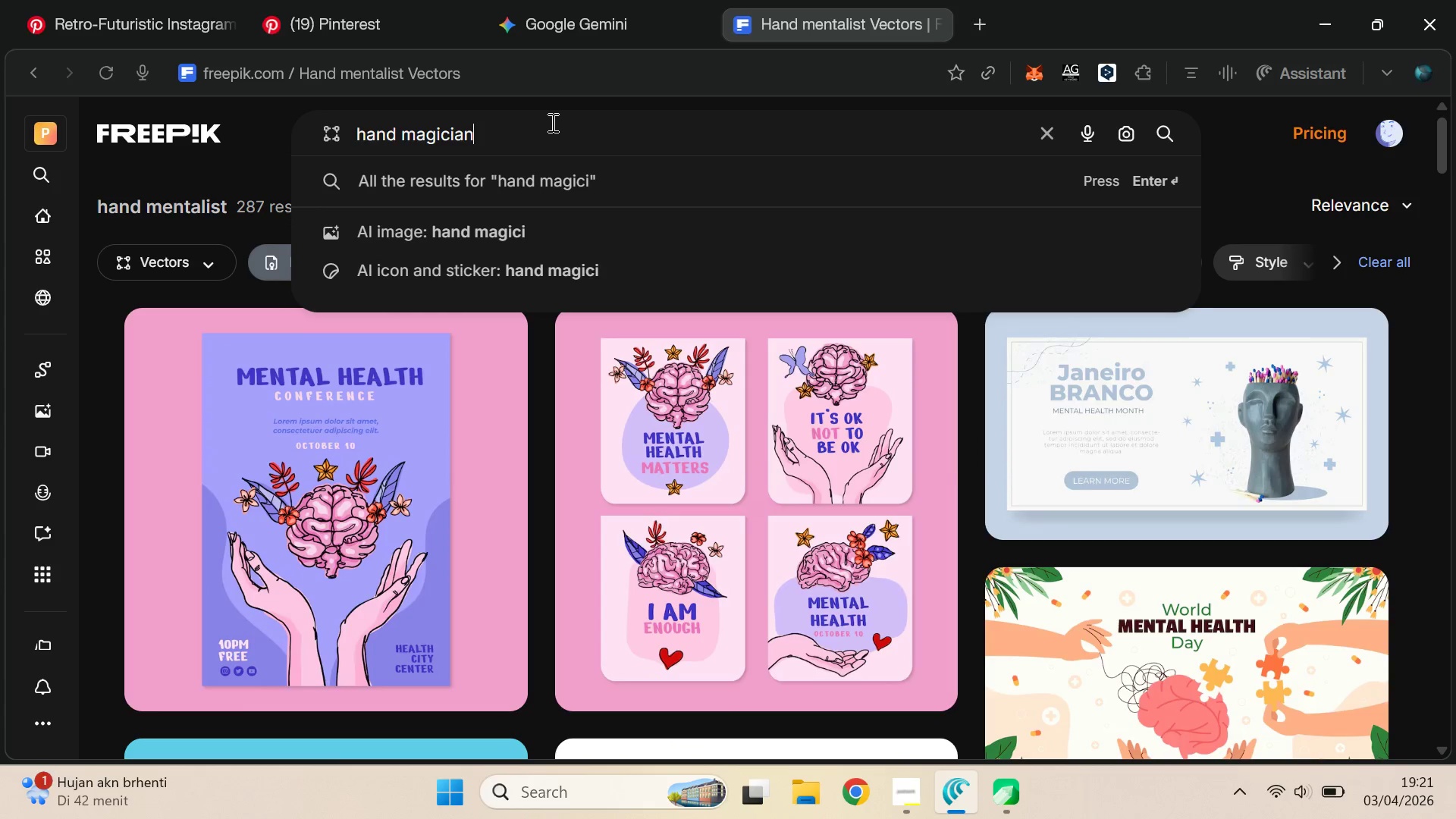 
key(Enter)
 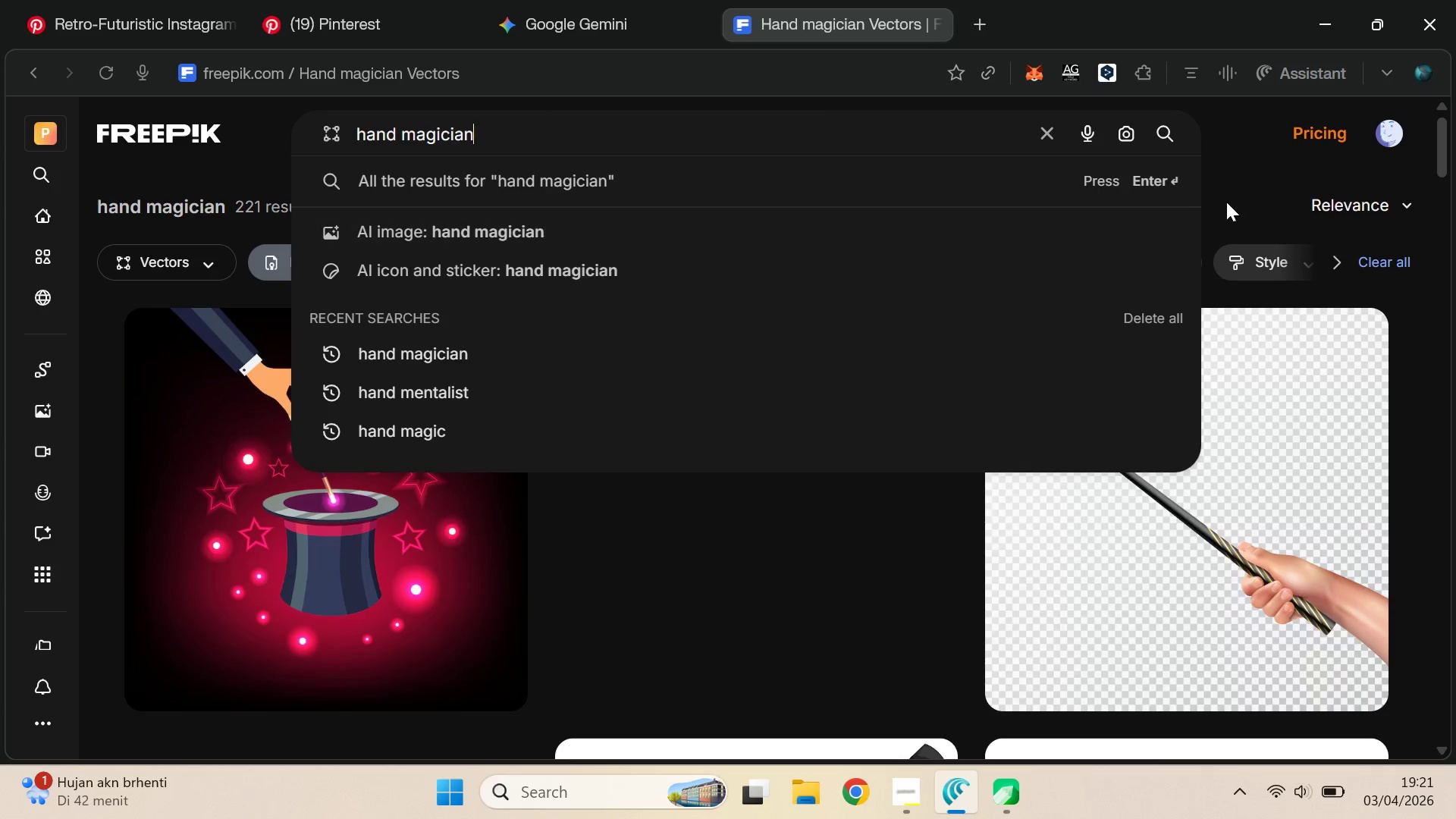 
key(CapsLock)
 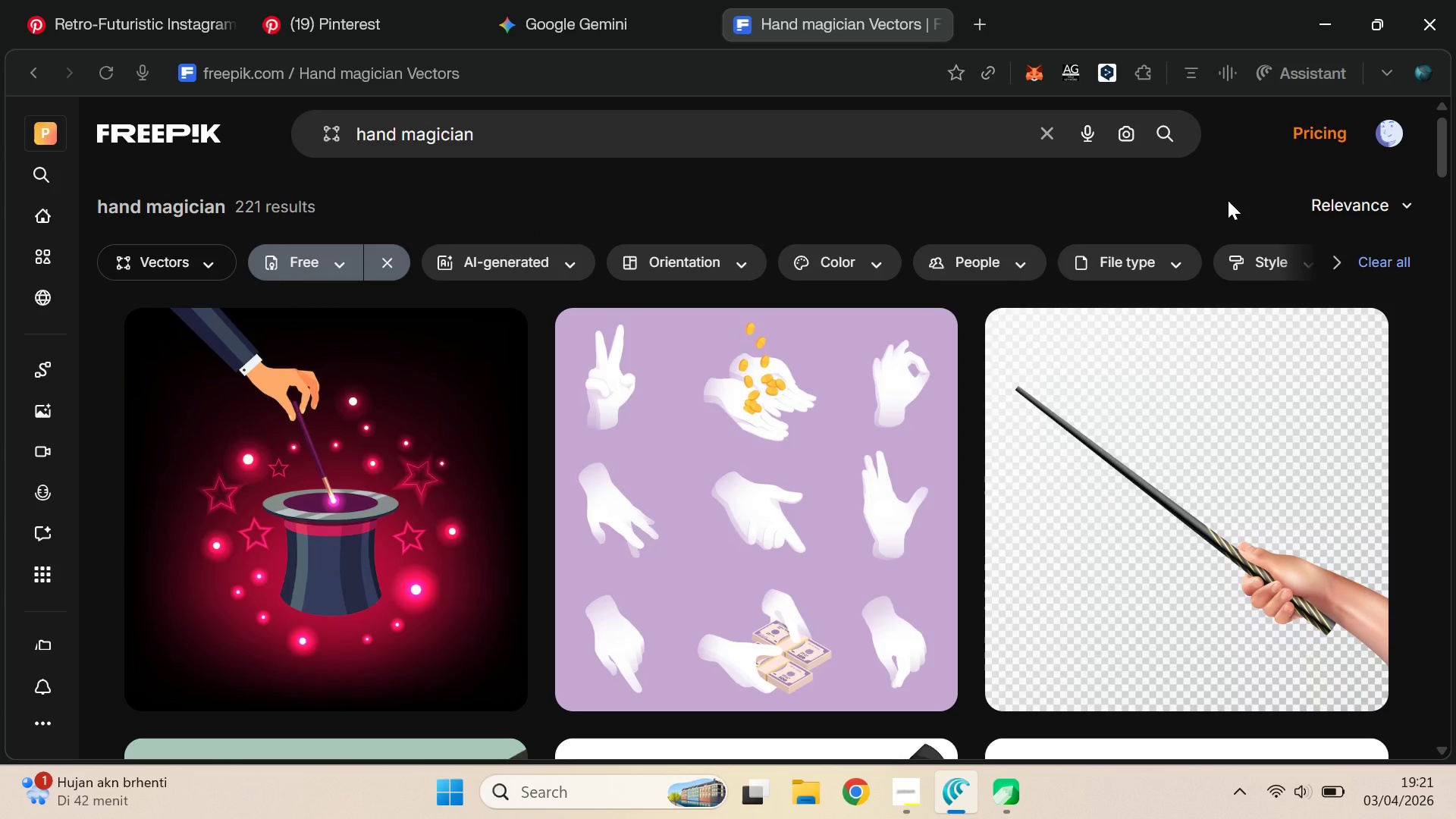 
key(CapsLock)
 